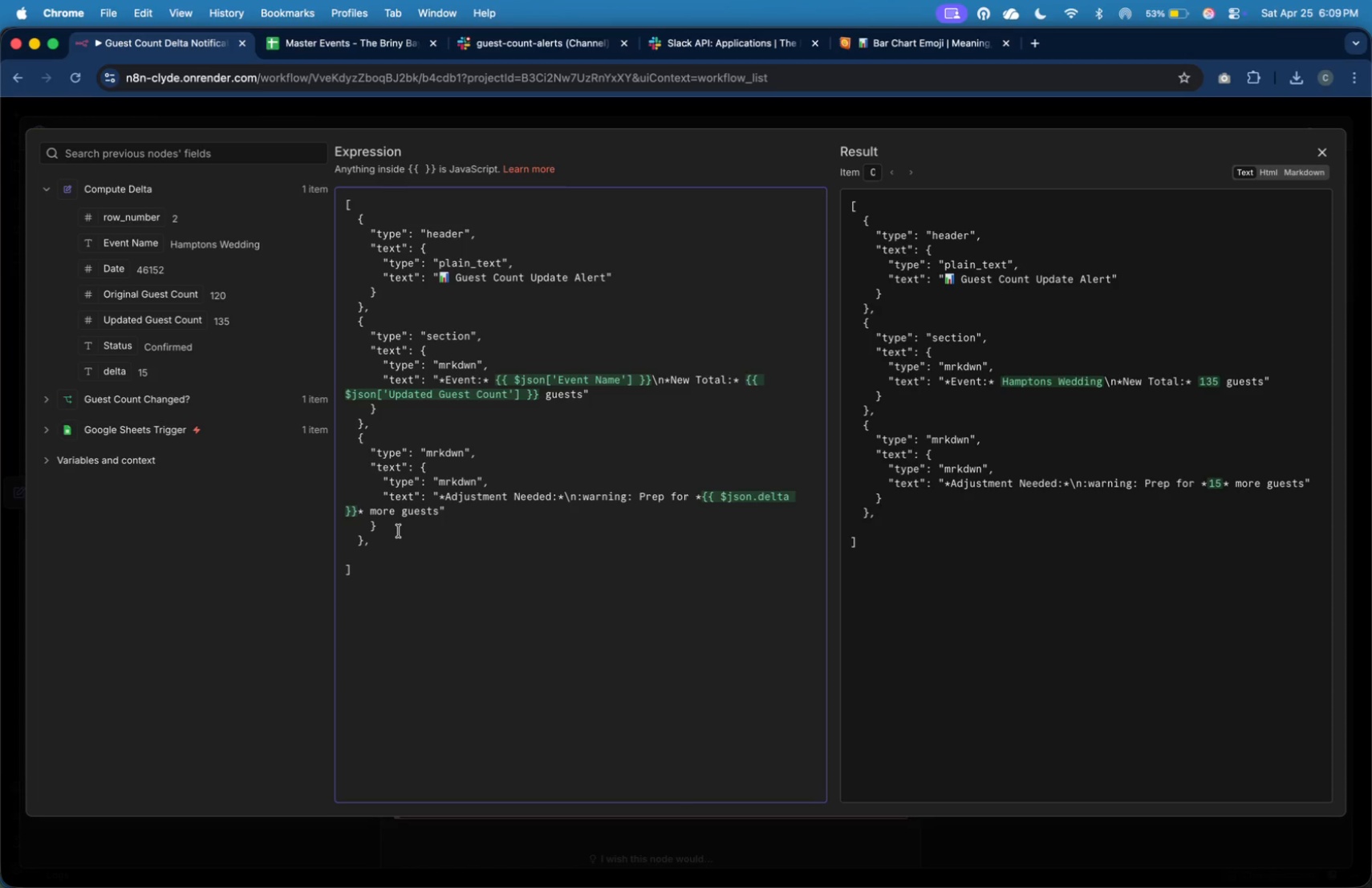 
key(Shift+BracketLeft)
 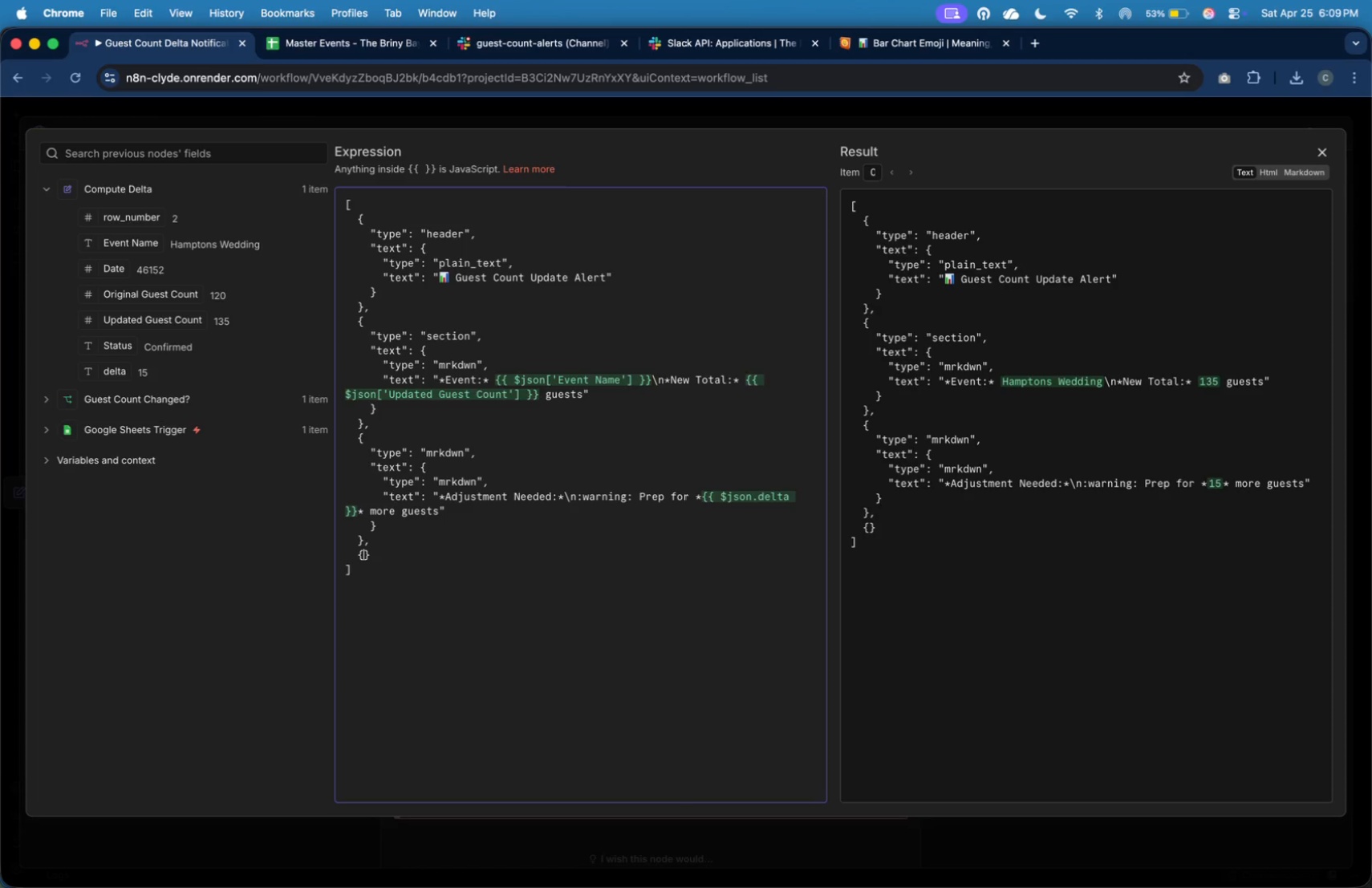 
key(Enter)
 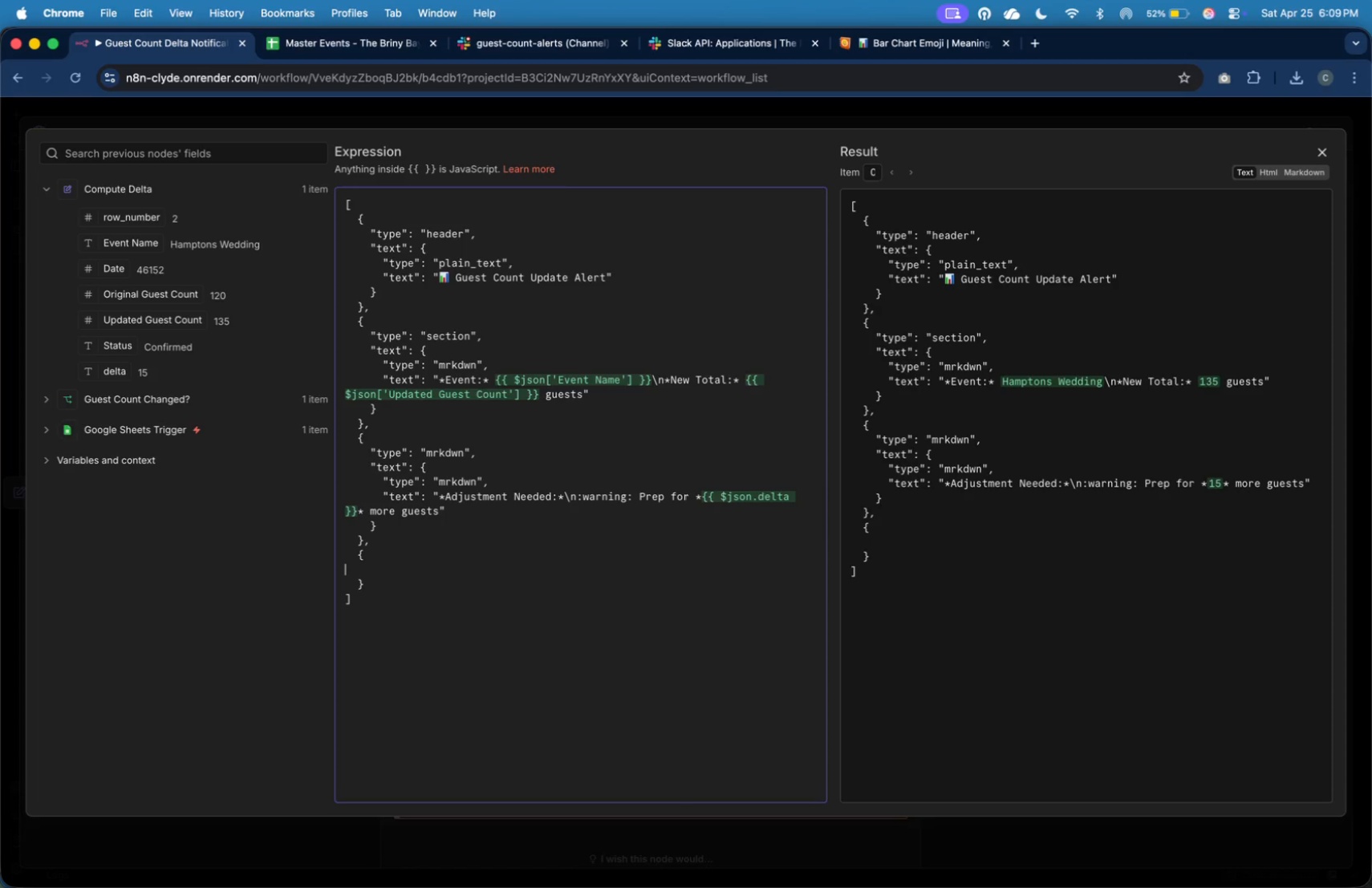 
wait(6.86)
 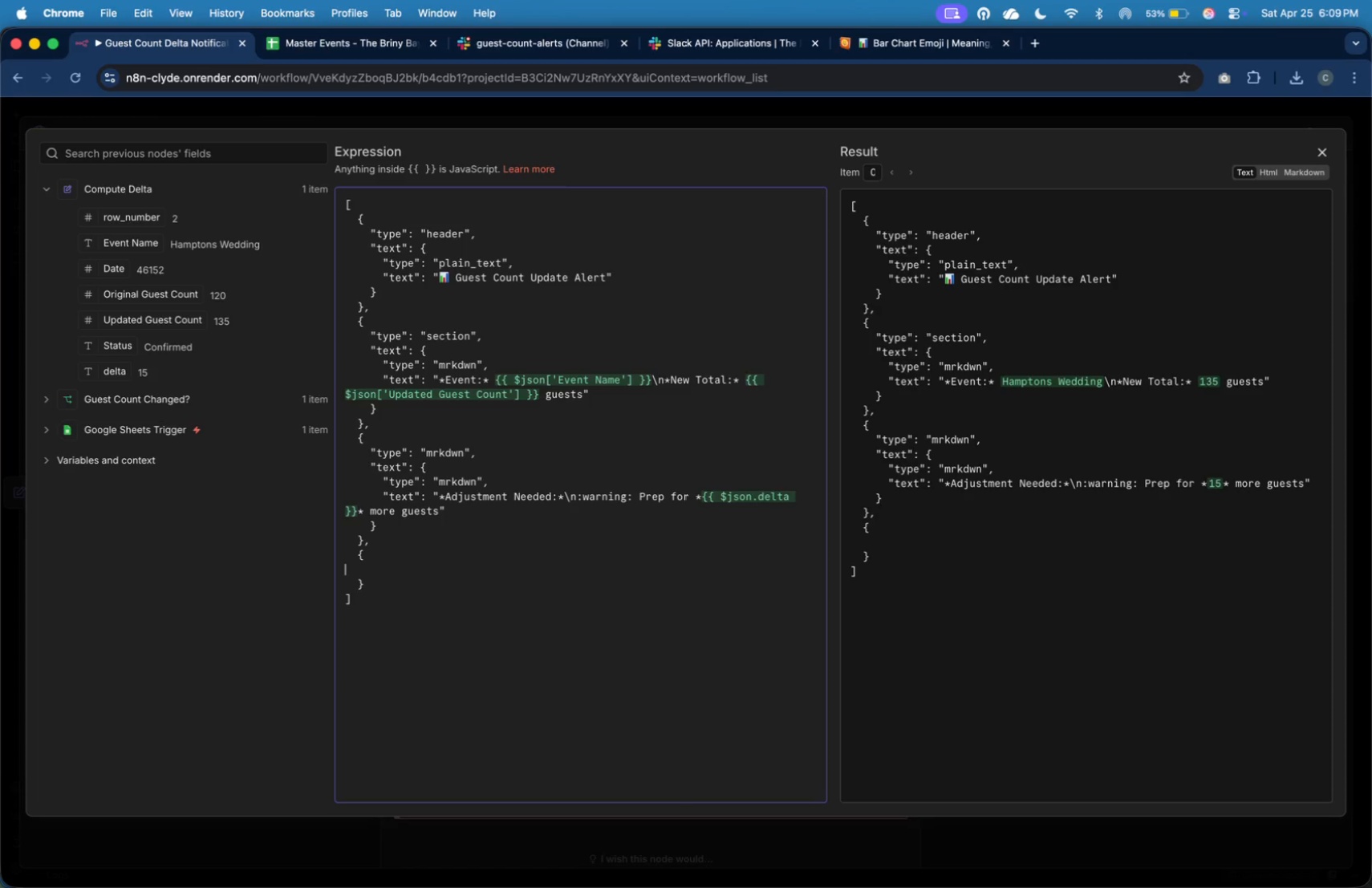 
key(Tab)
key(Tab)
type("type)
 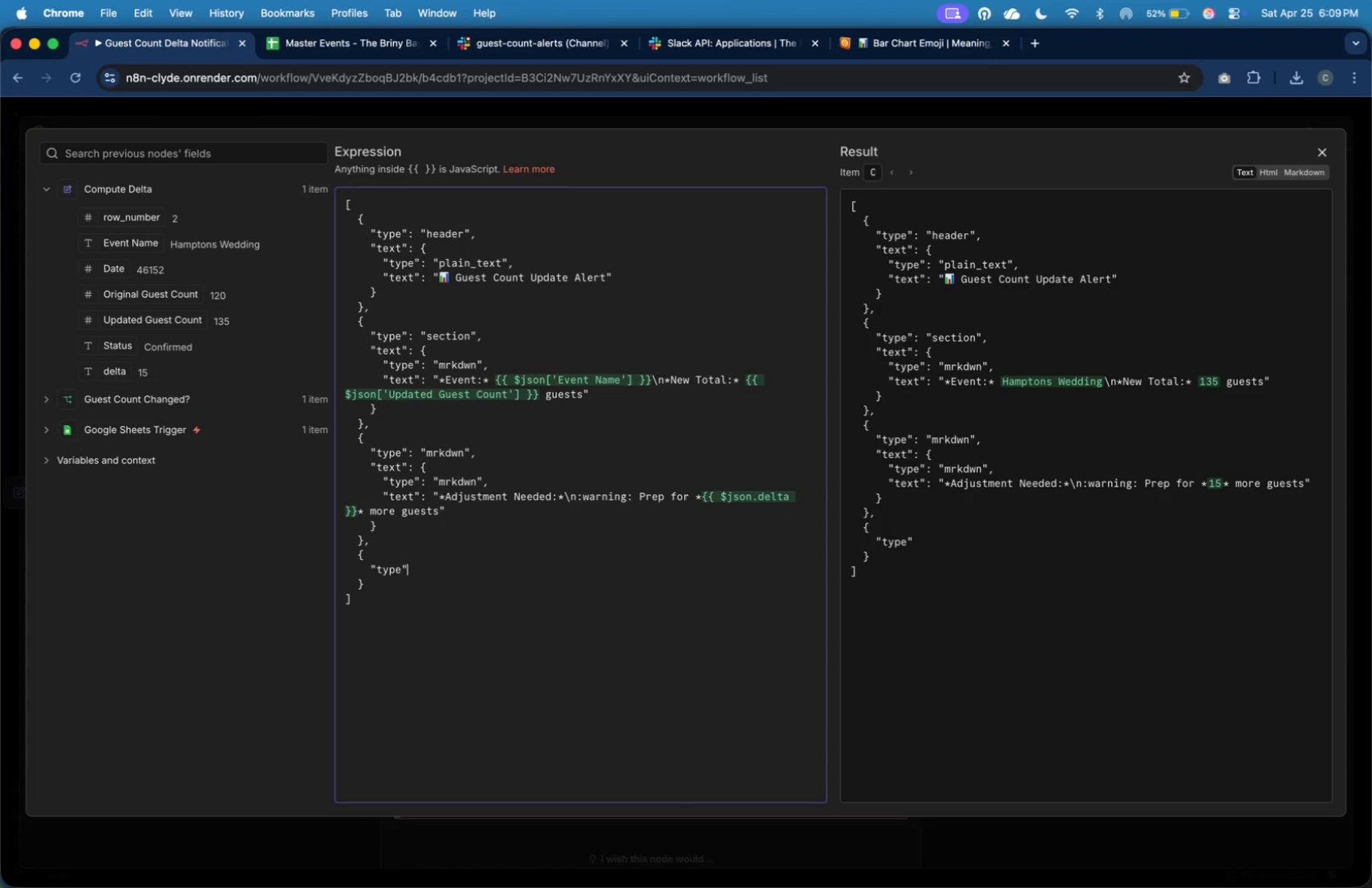 
 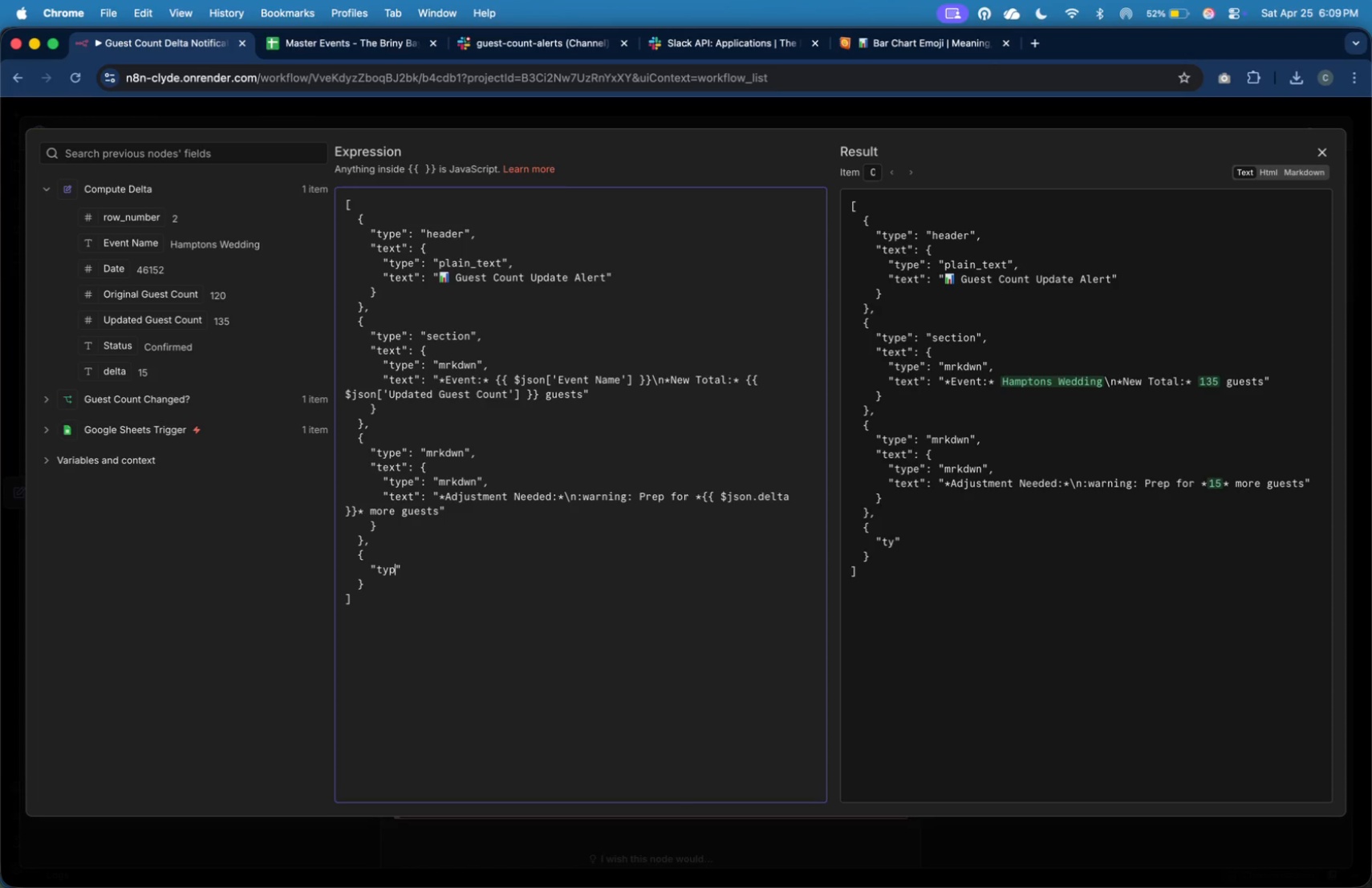 
key(ArrowRight)
 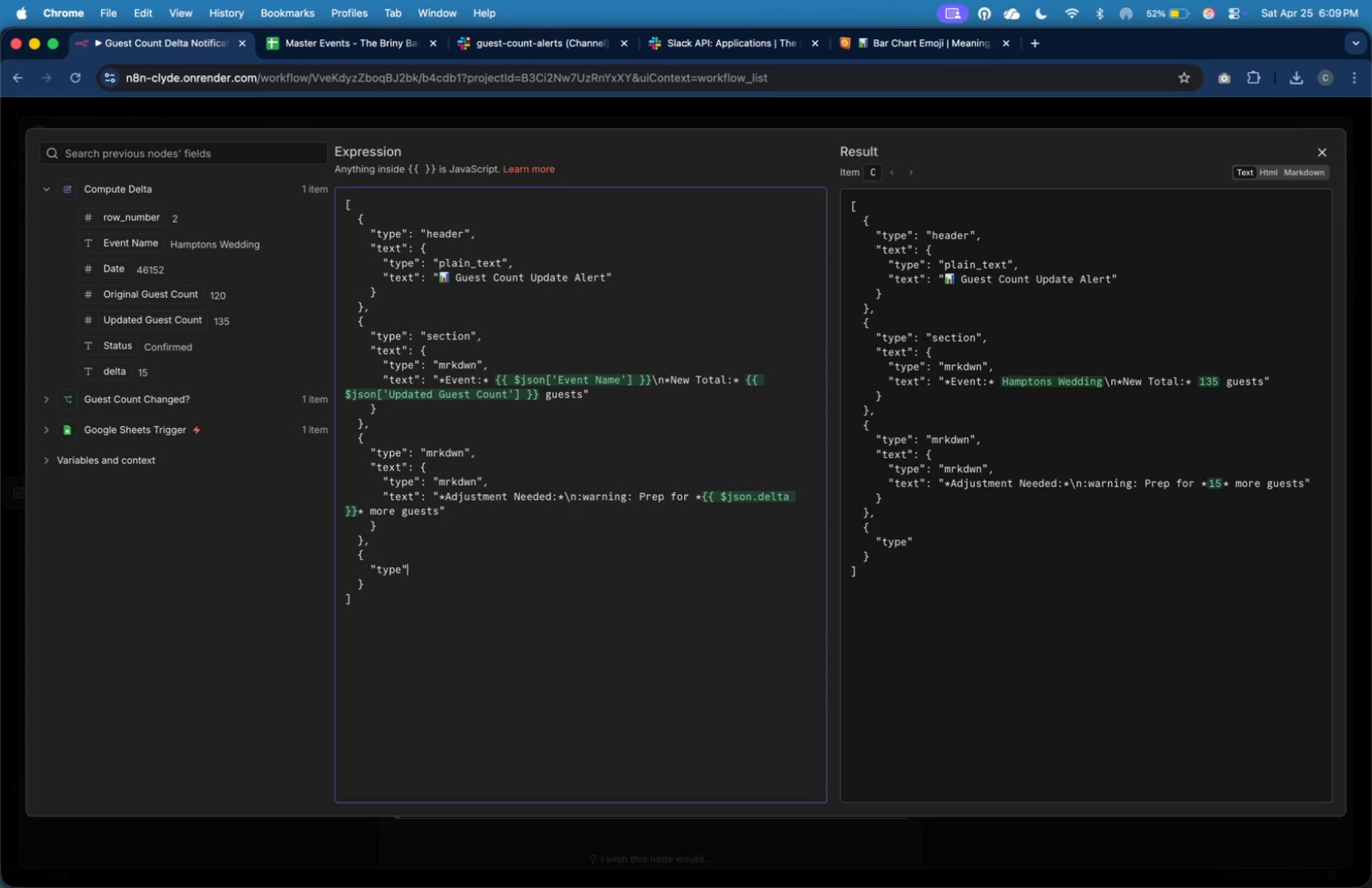 
type(: "context)
 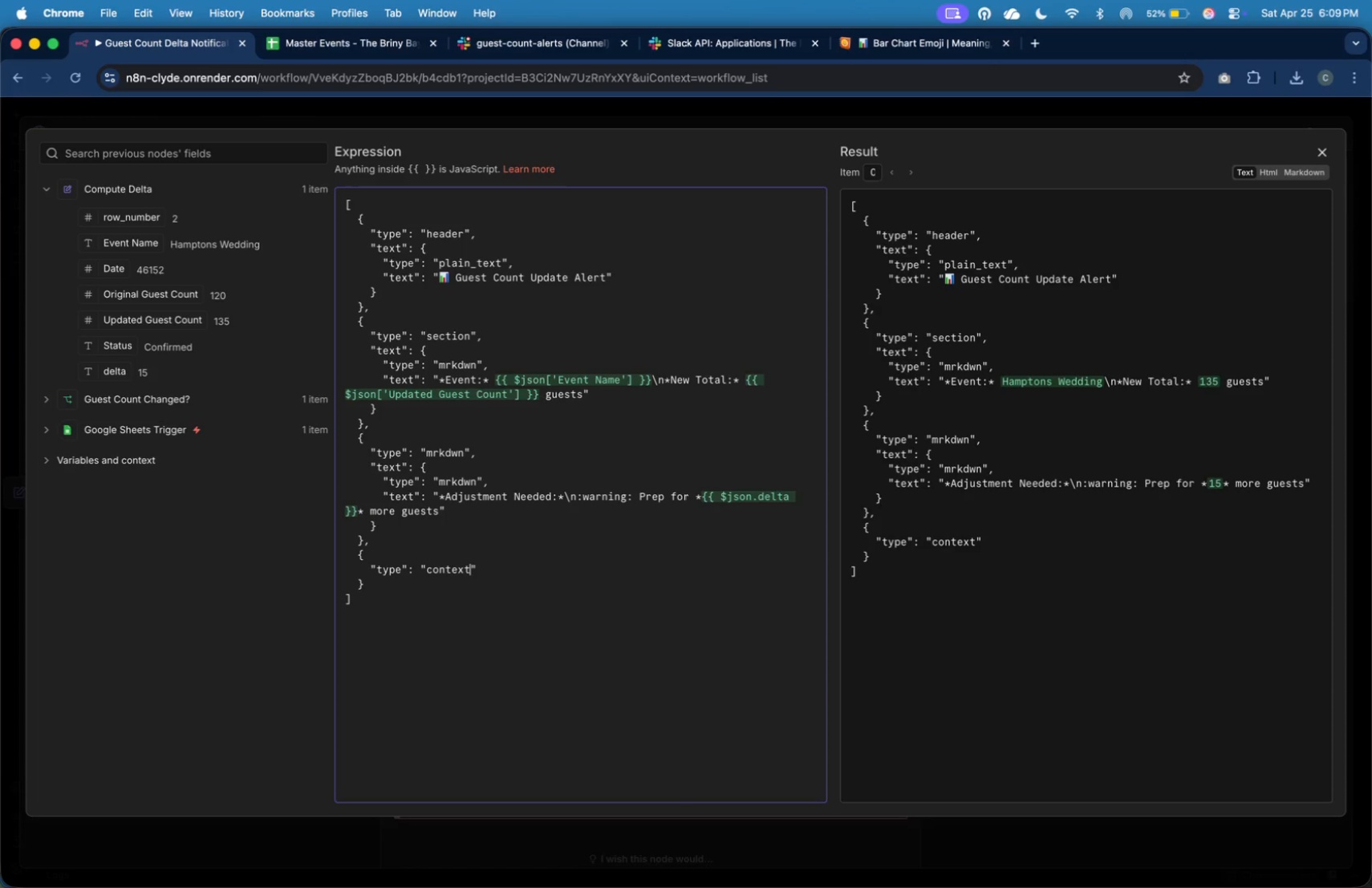 
key(ArrowRight)
 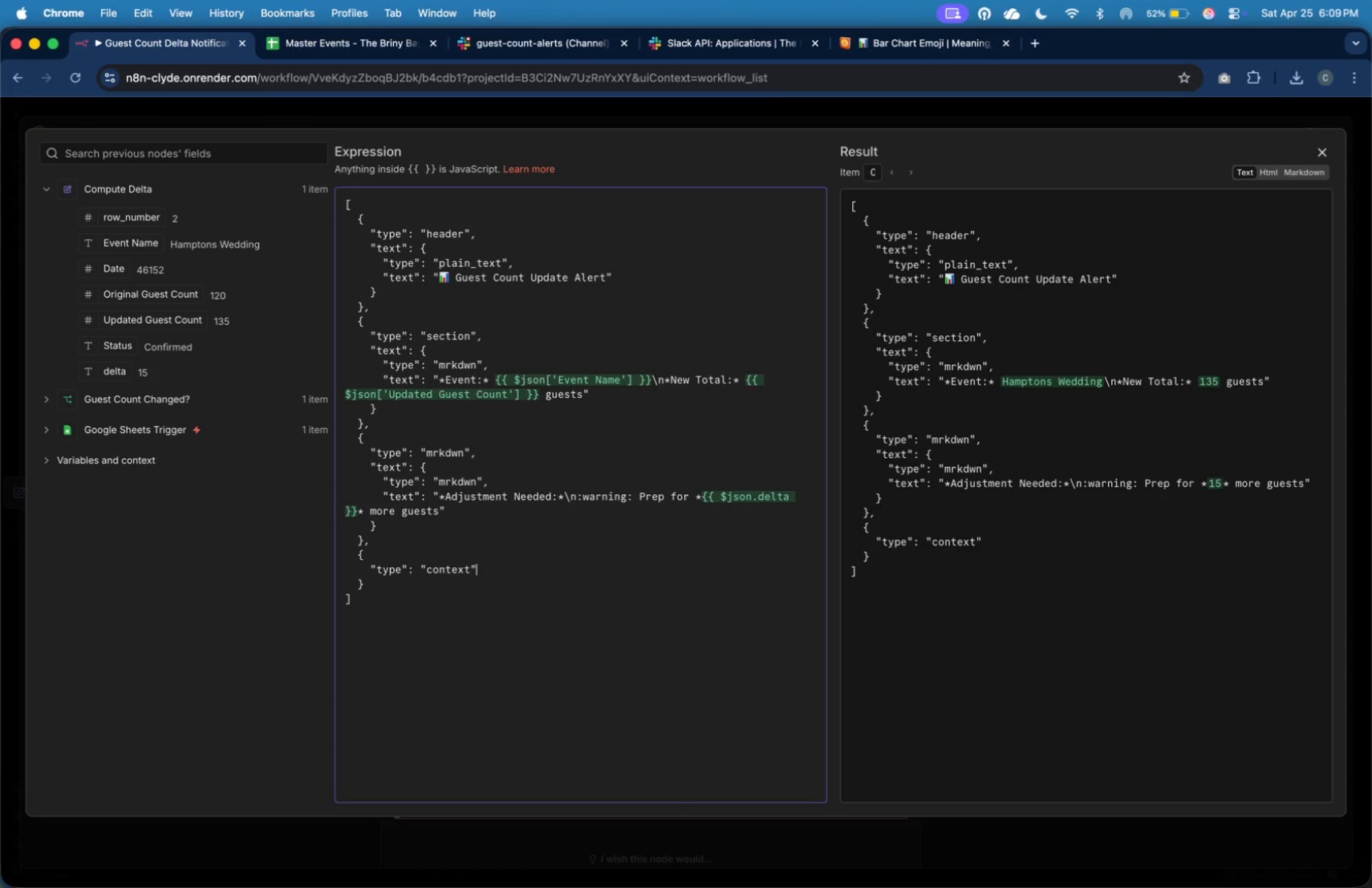 
key(Comma)
 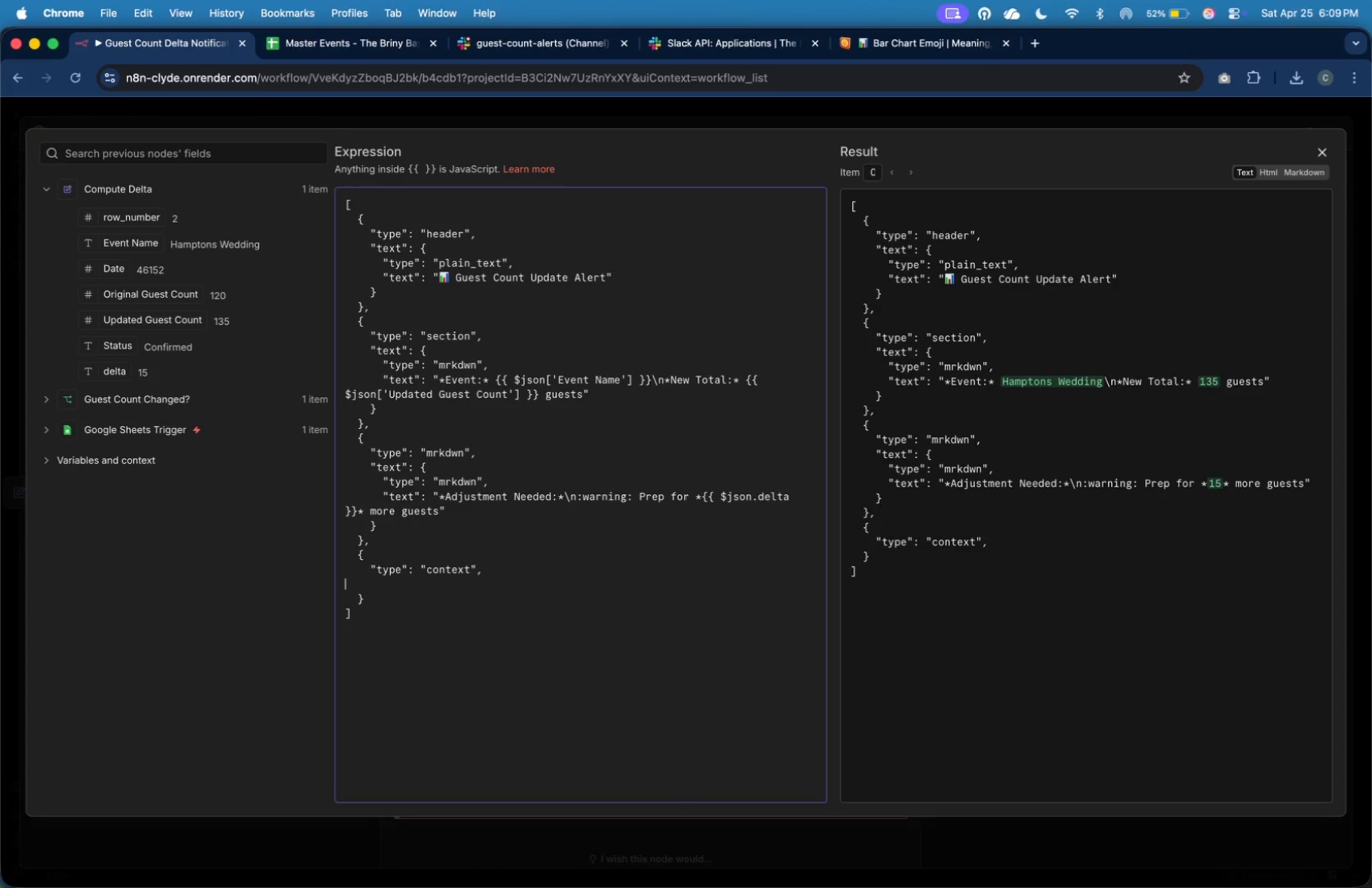 
key(Enter)
 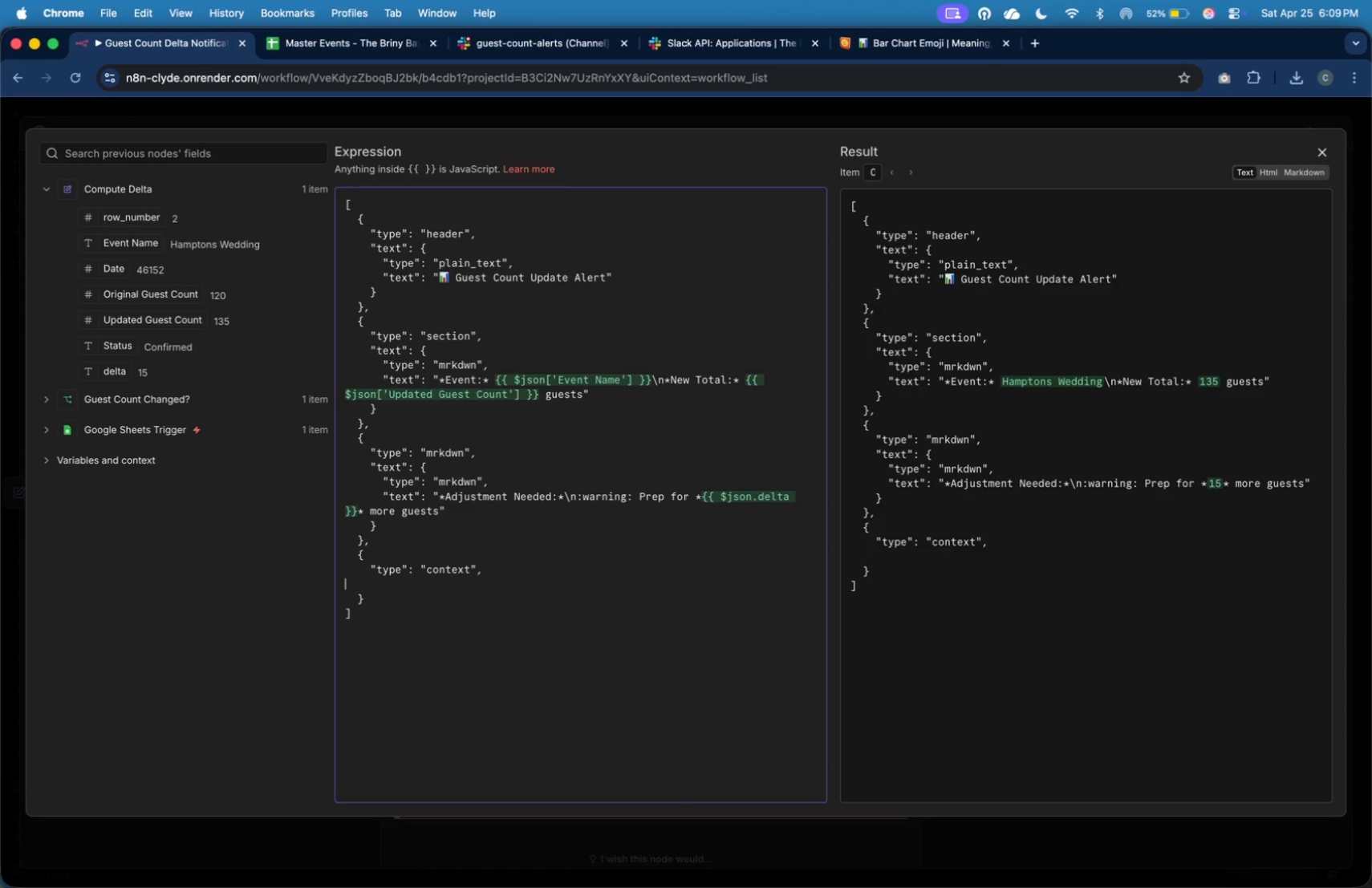 
key(Tab)
 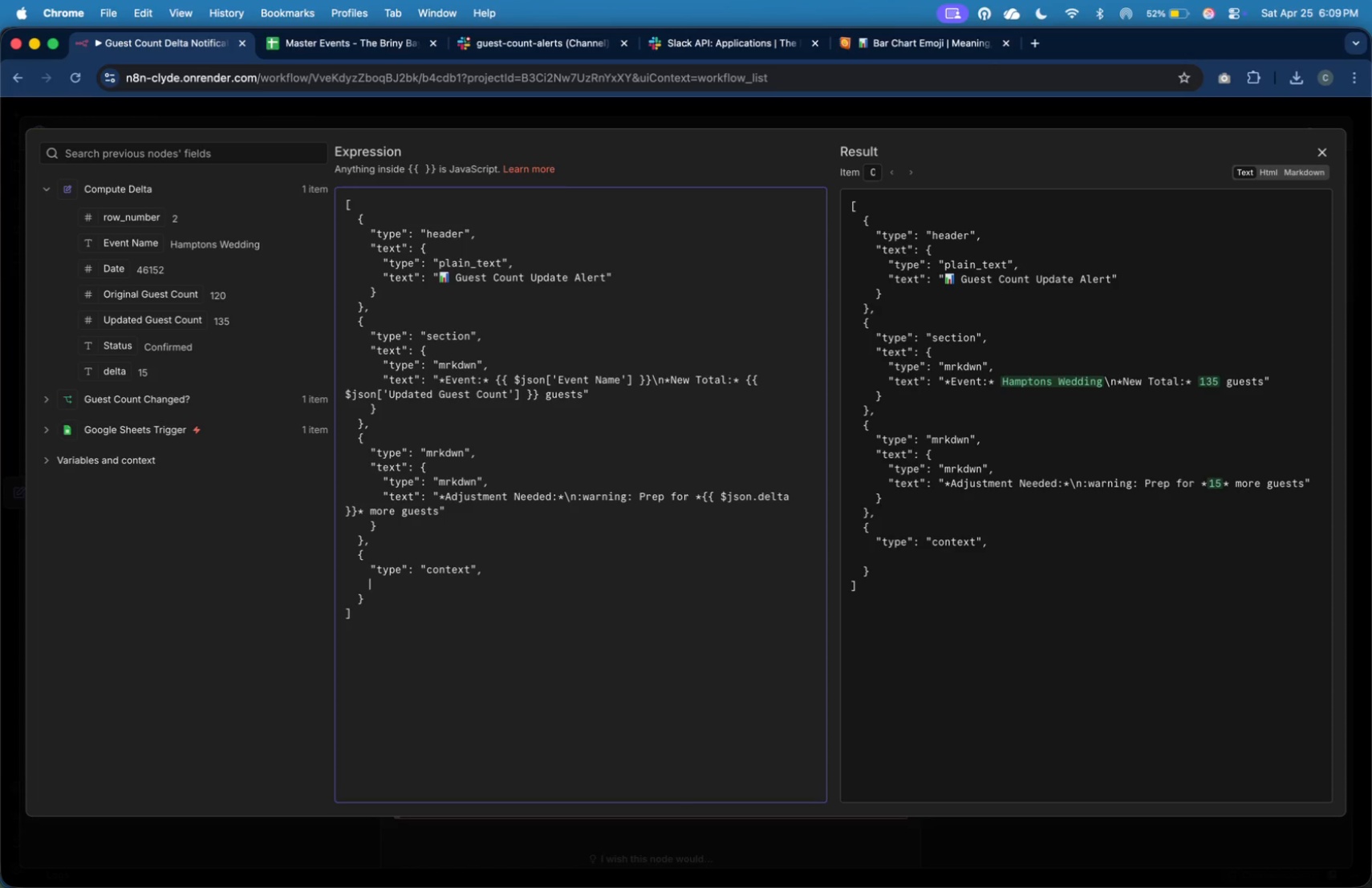 
key(Tab)
 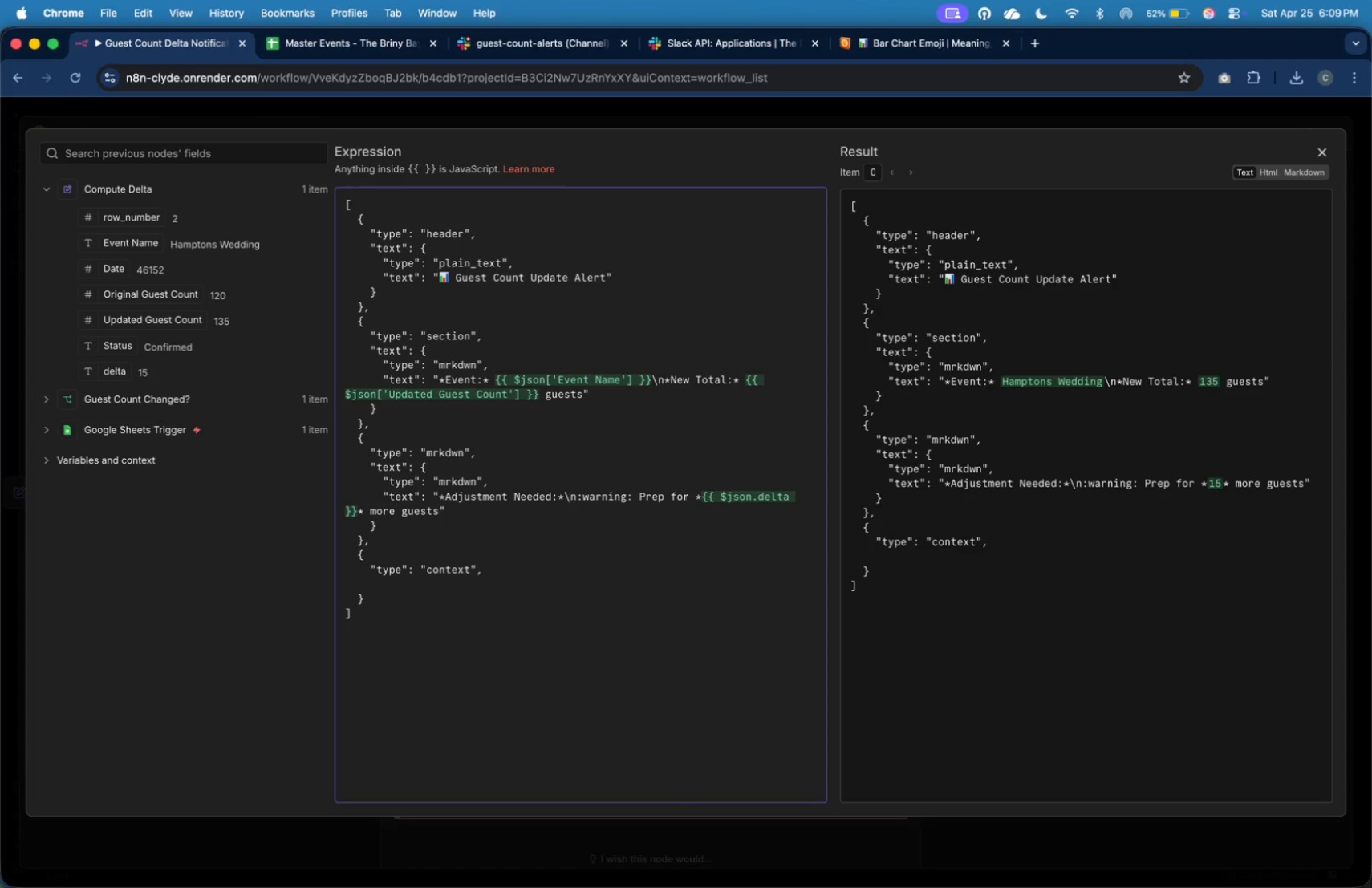 
key(Shift+Quote)
 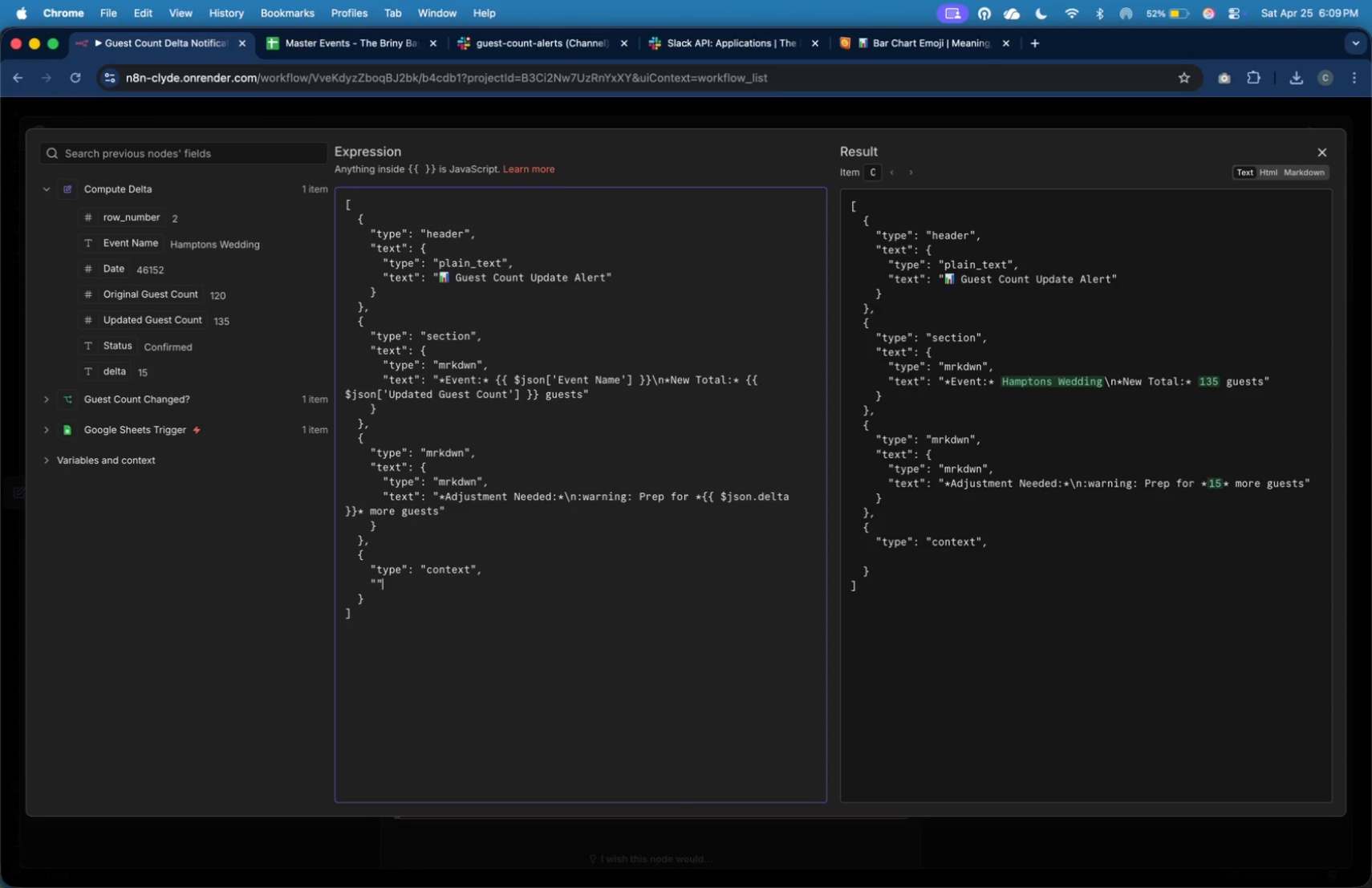 
key(Shift+Quote)
 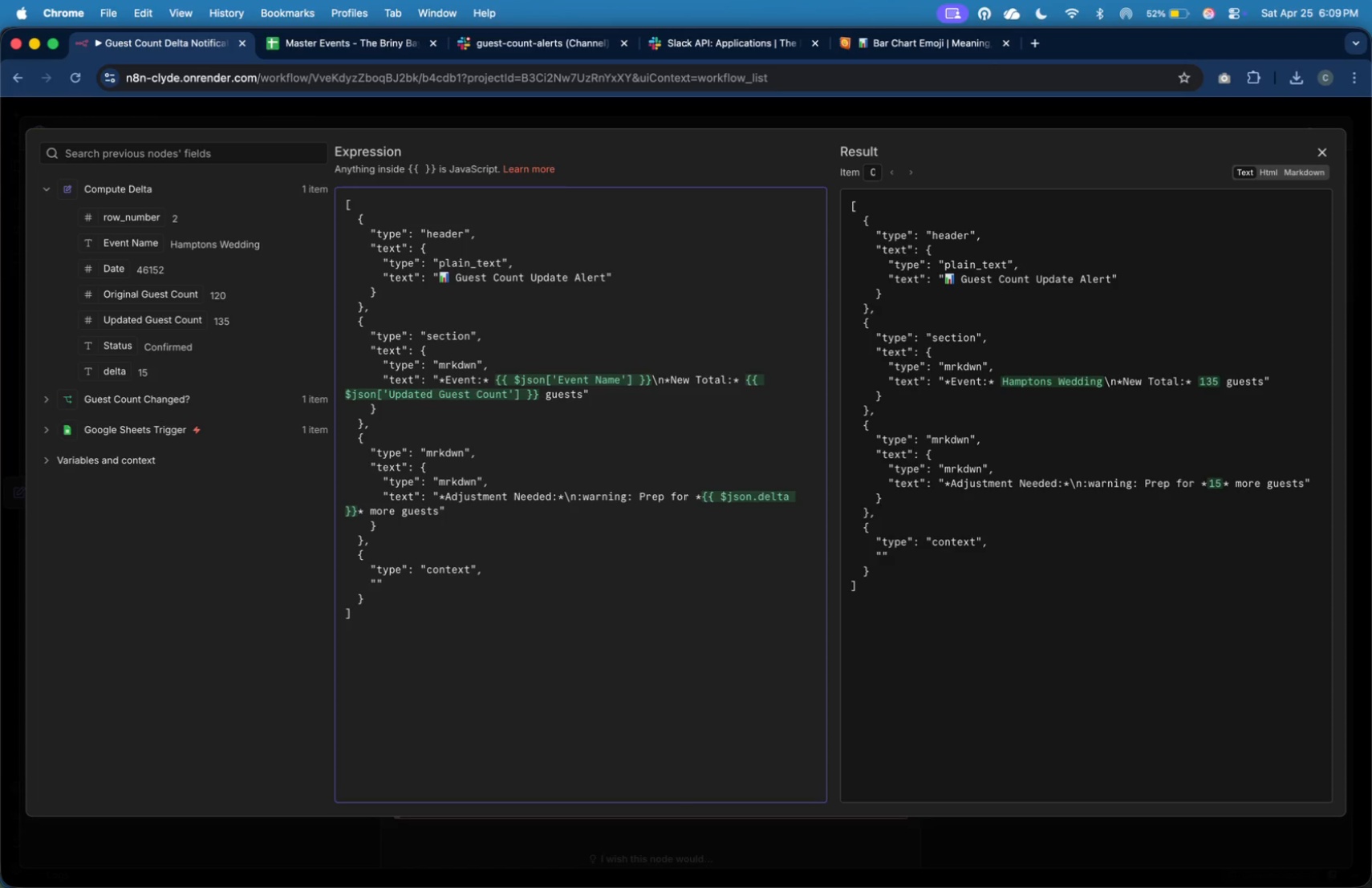 
key(ArrowLeft)
 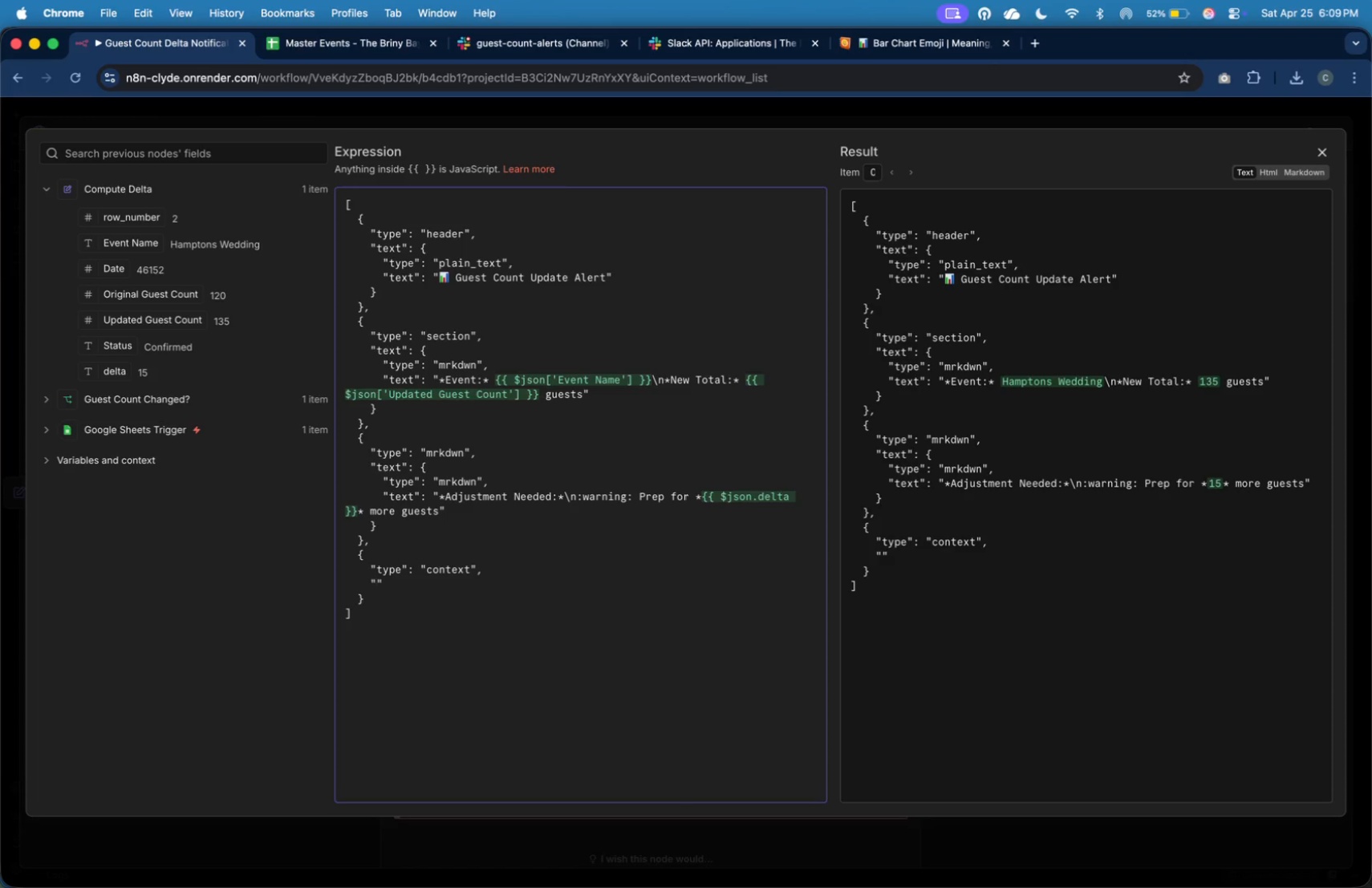 
type(elements)
 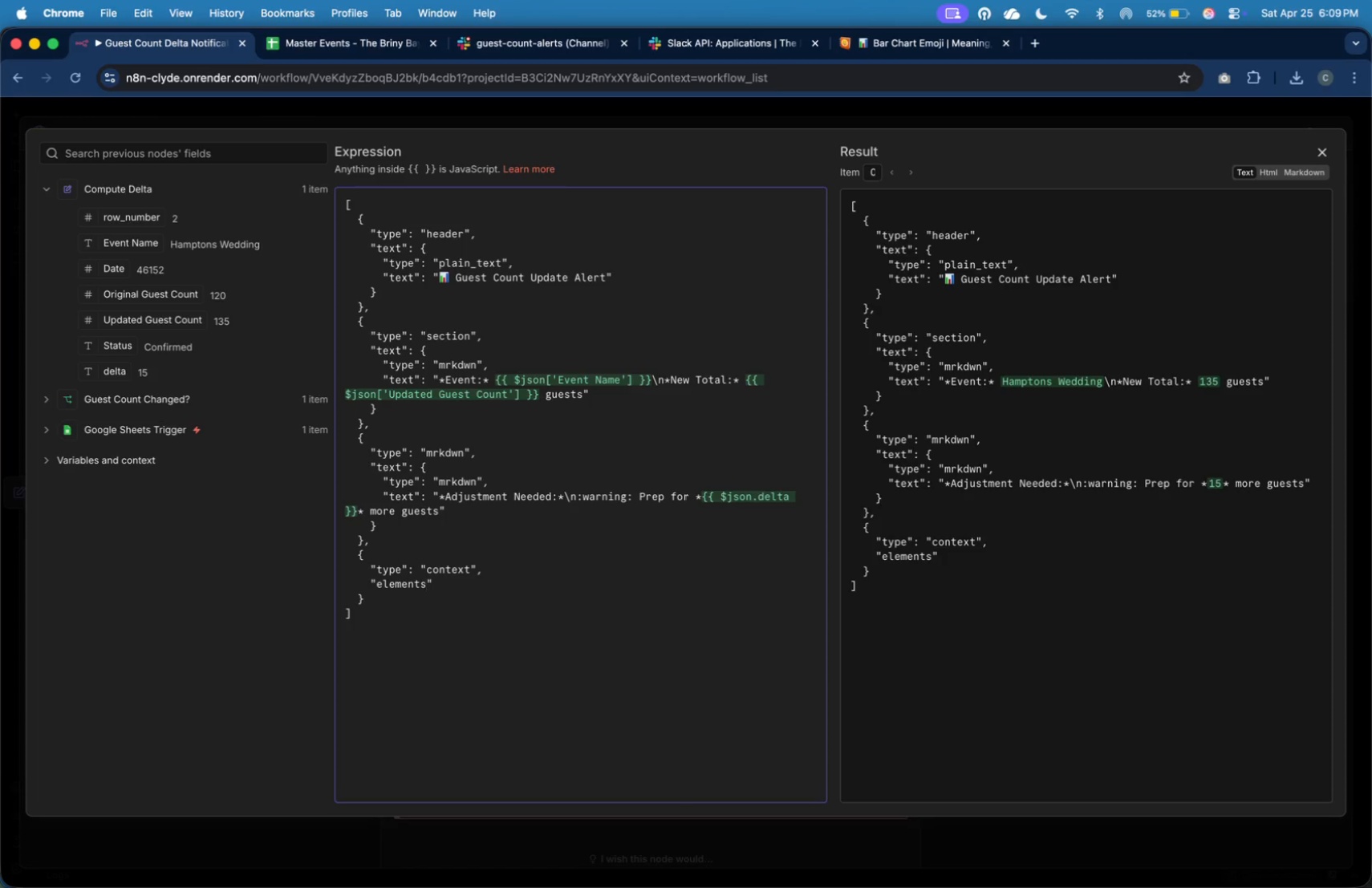 
key(ArrowRight)
 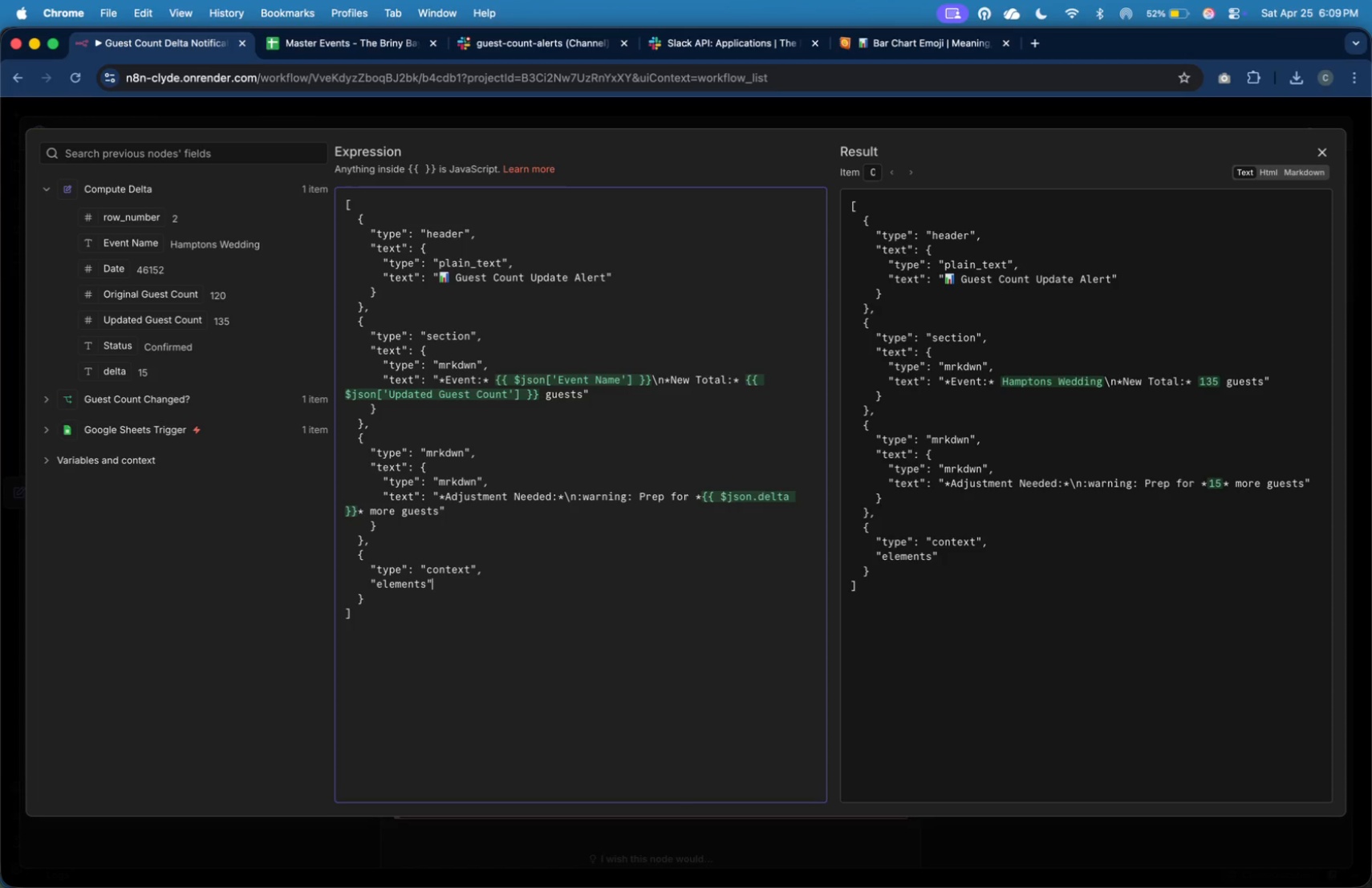 
key(Shift+Semicolon)
 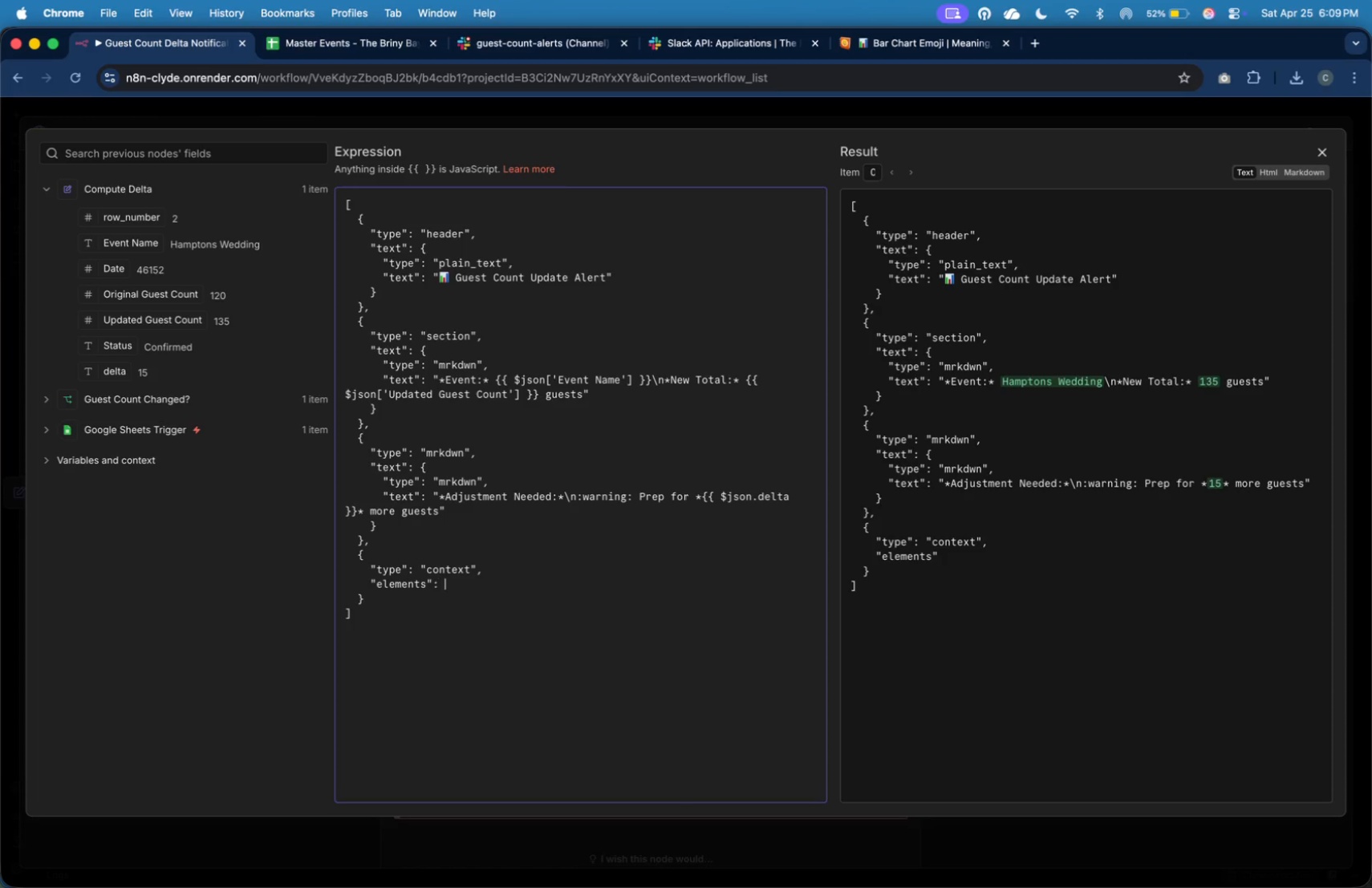 
key(Shift+Space)
 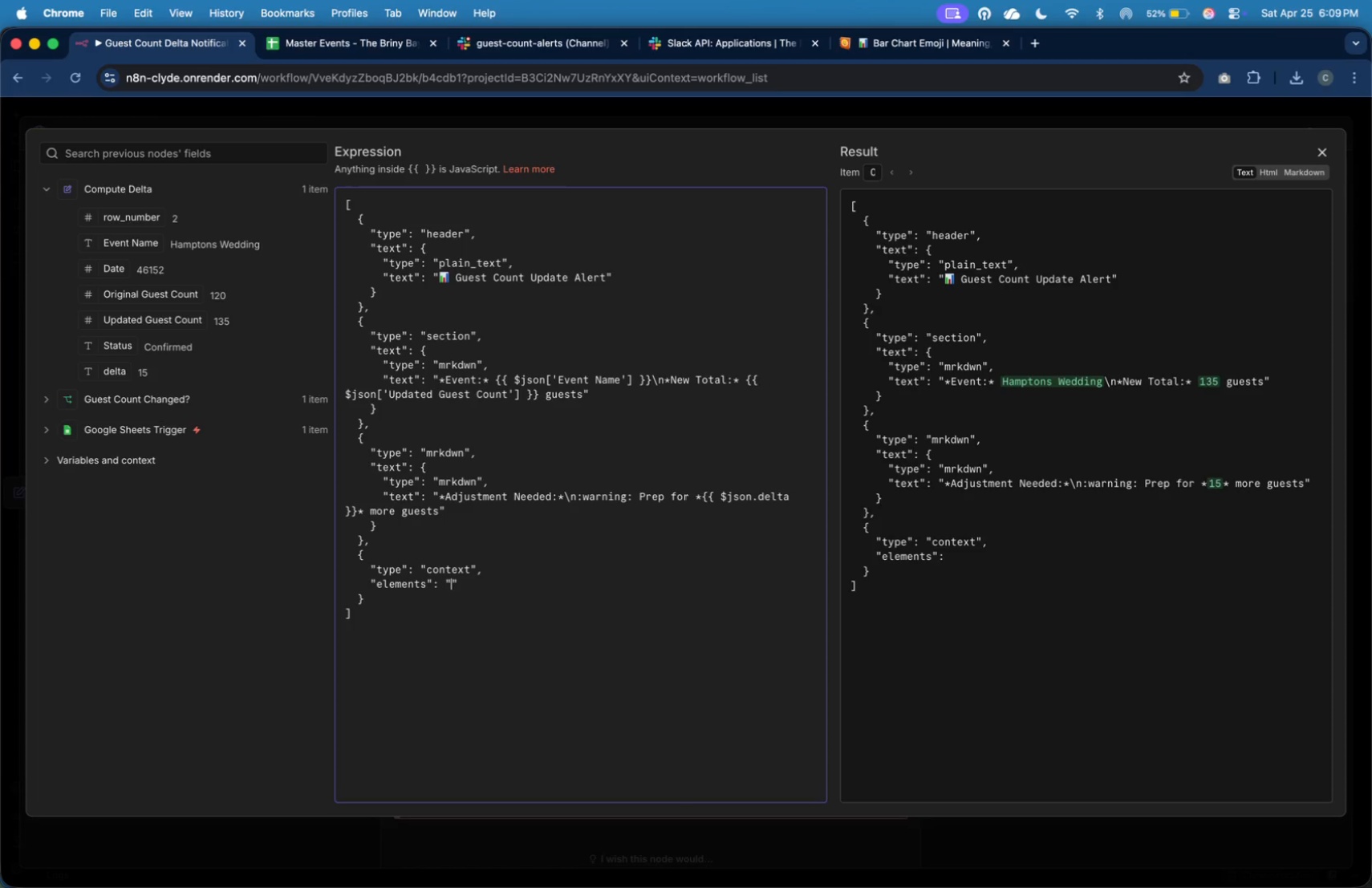 
key(Shift+Quote)
 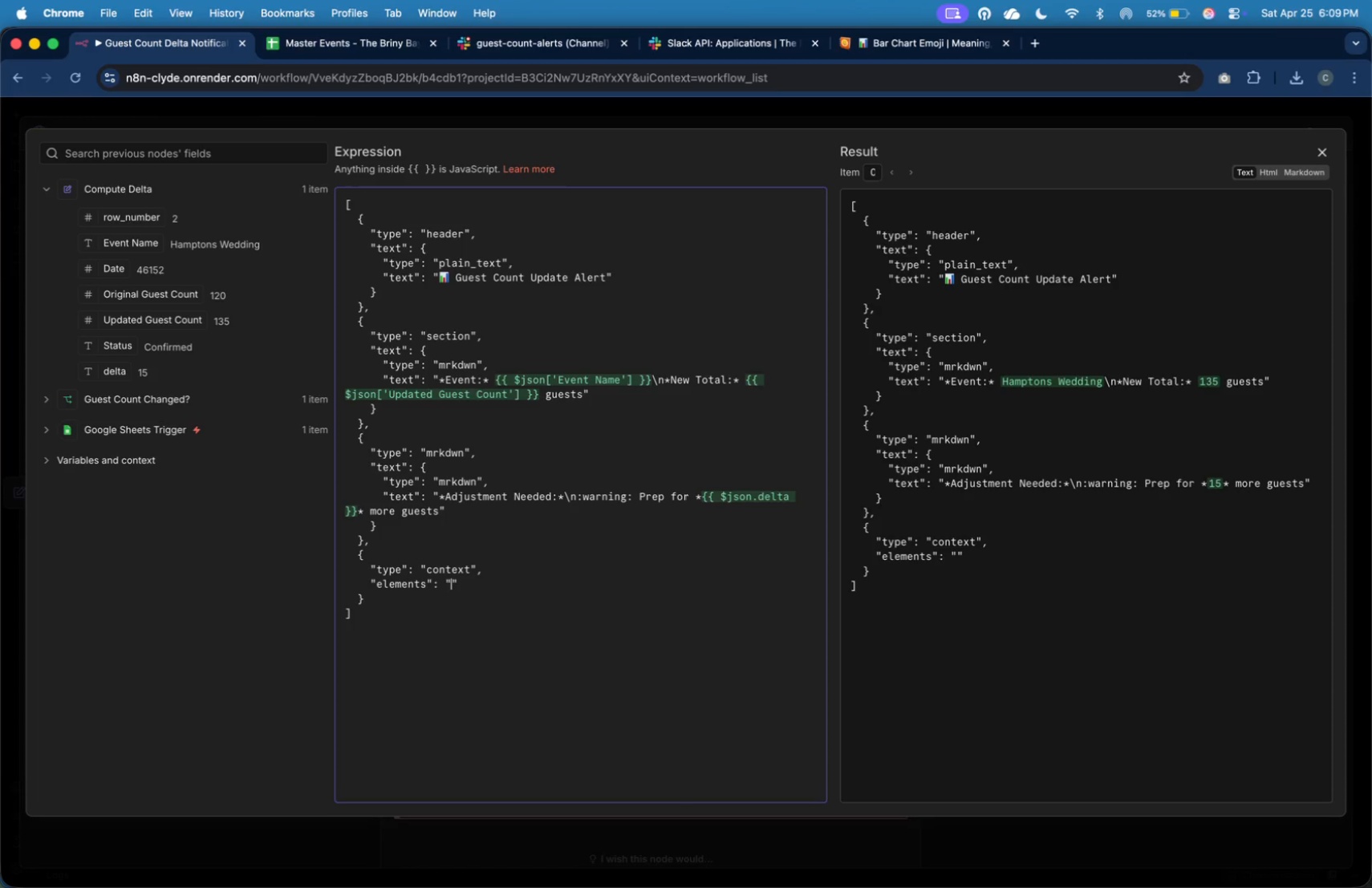 
key(Backspace)
 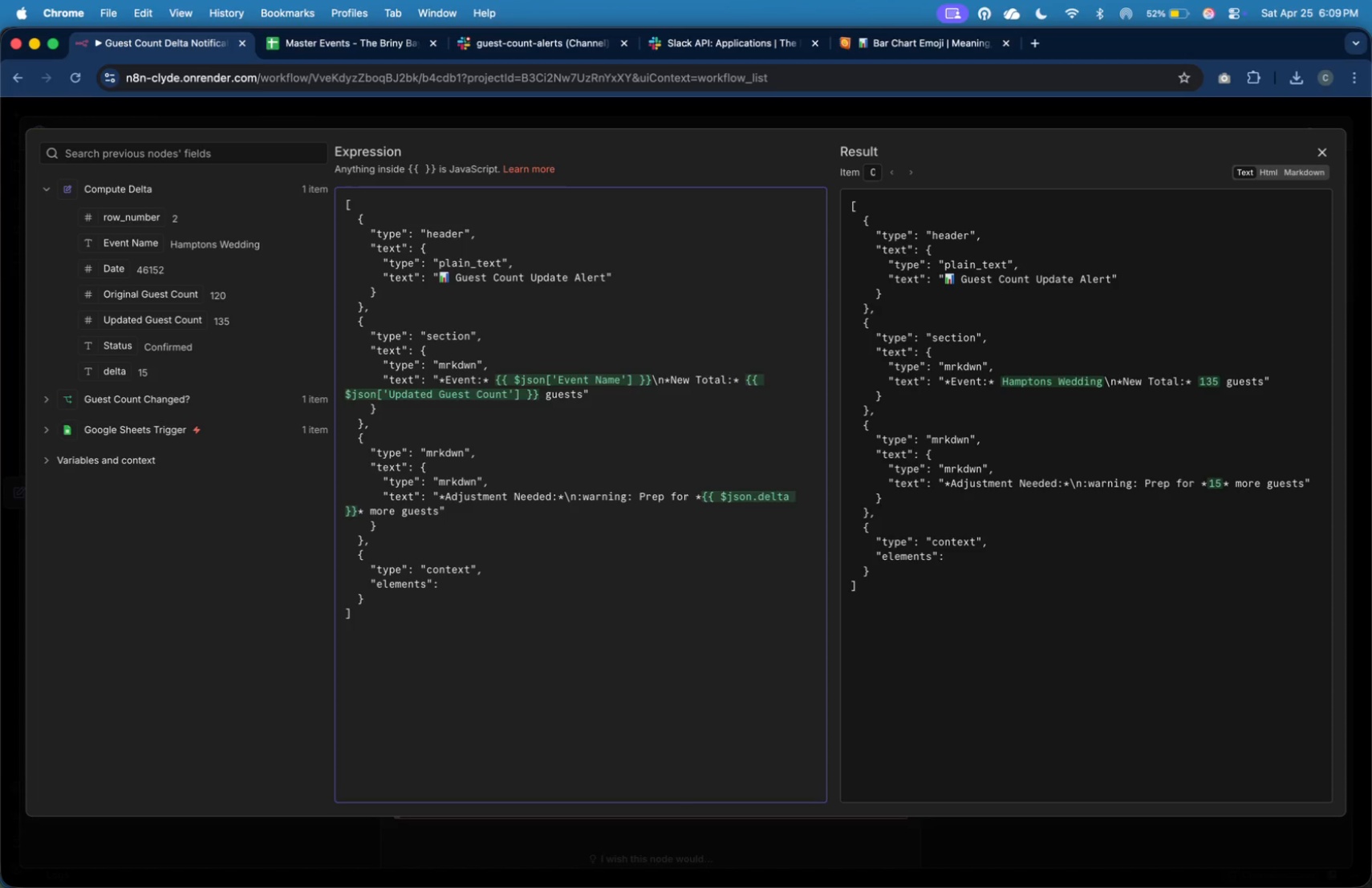 
key(BracketLeft)
 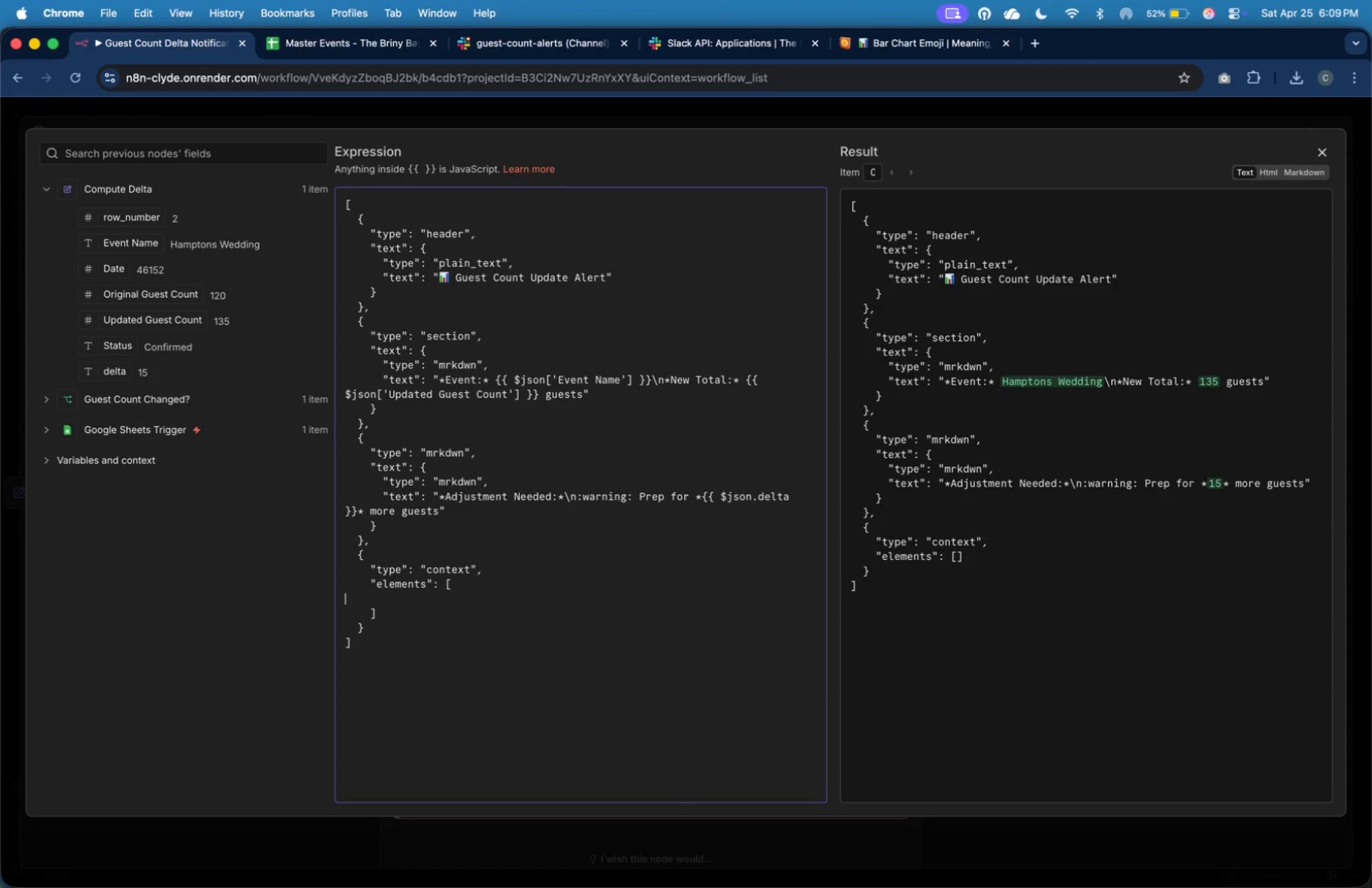 
key(Enter)
 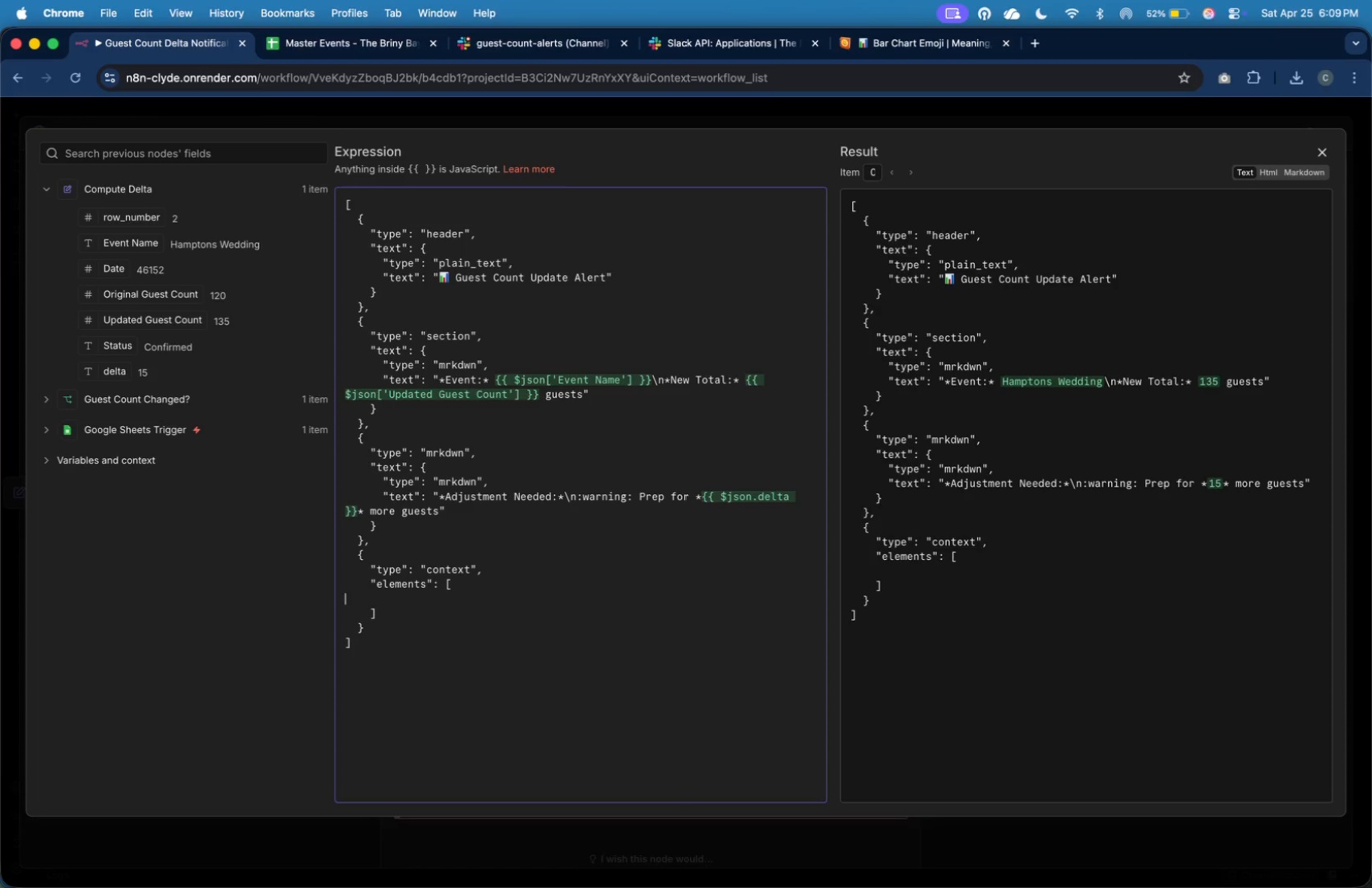 
key(Tab)
 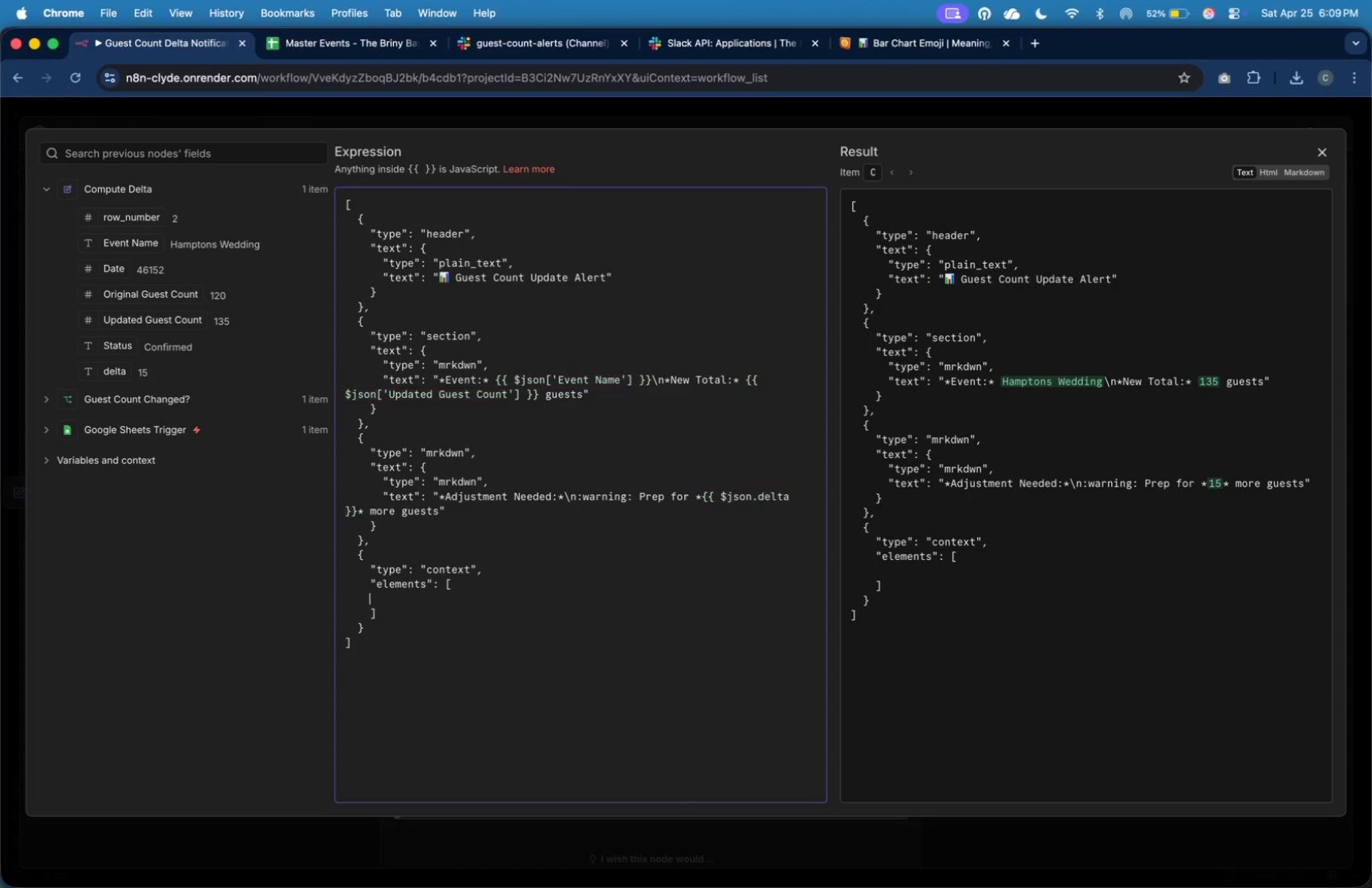 
key(Tab)
 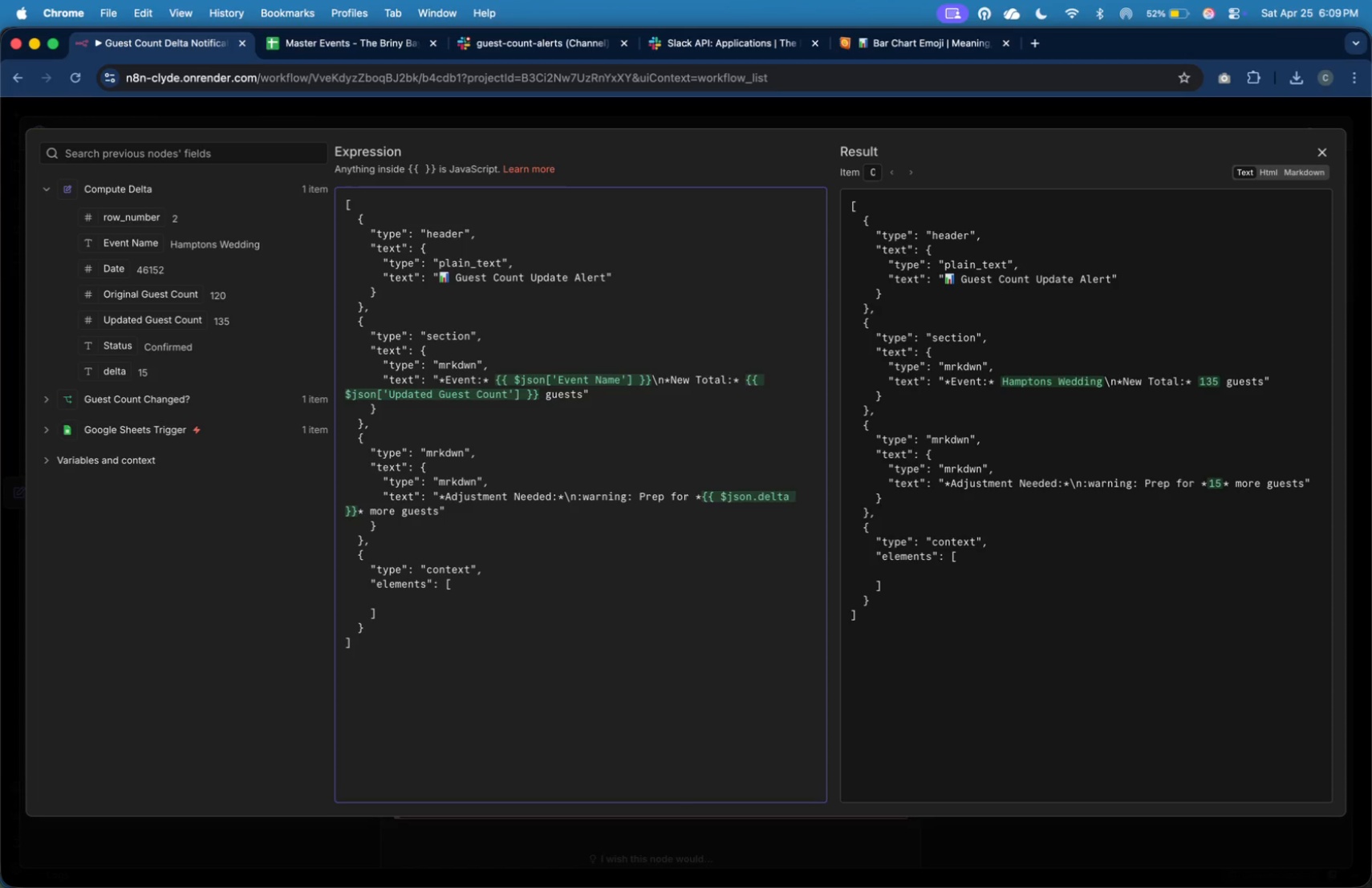 
key(Tab)
 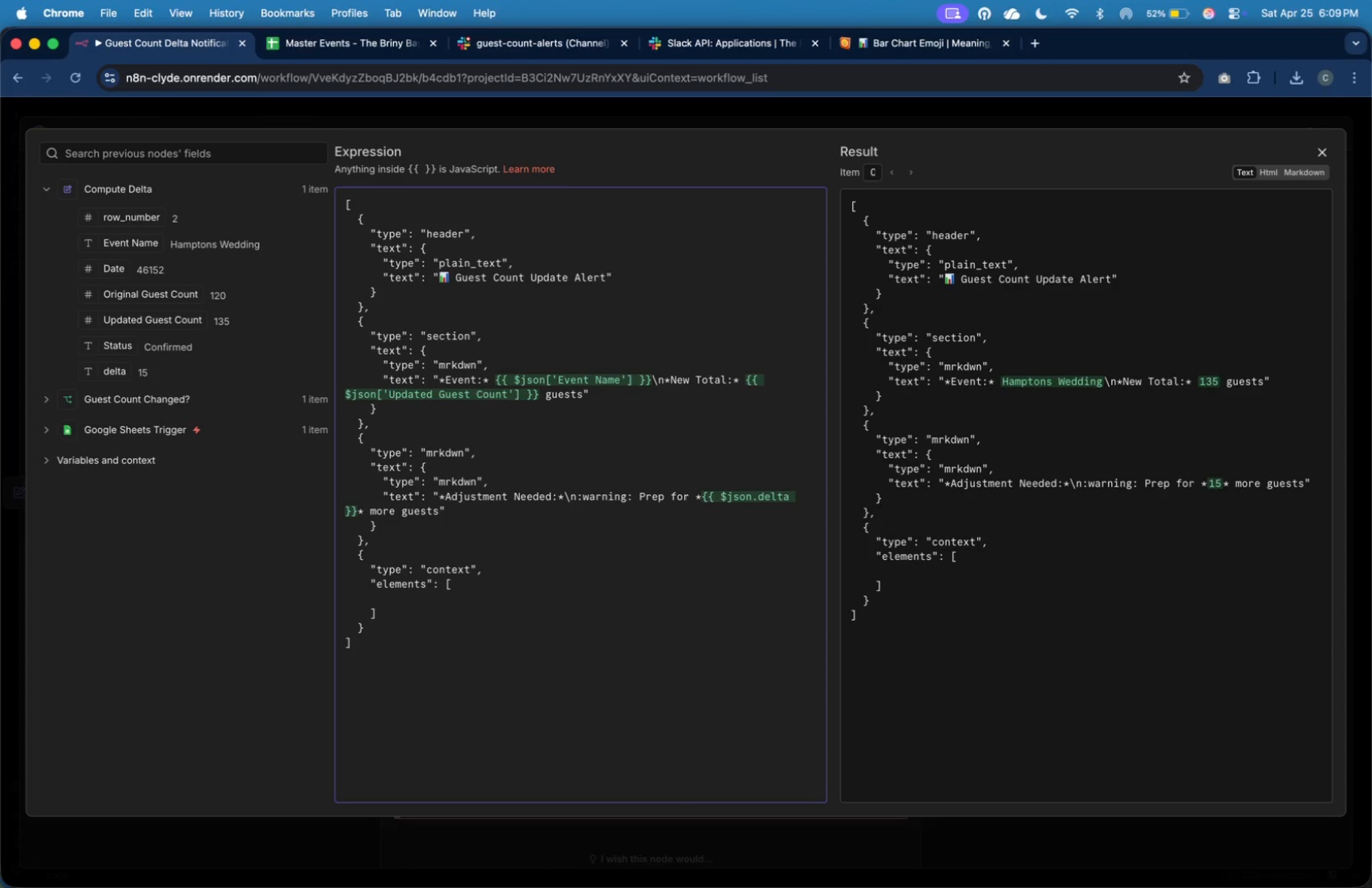 
key(Shift+BracketLeft)
 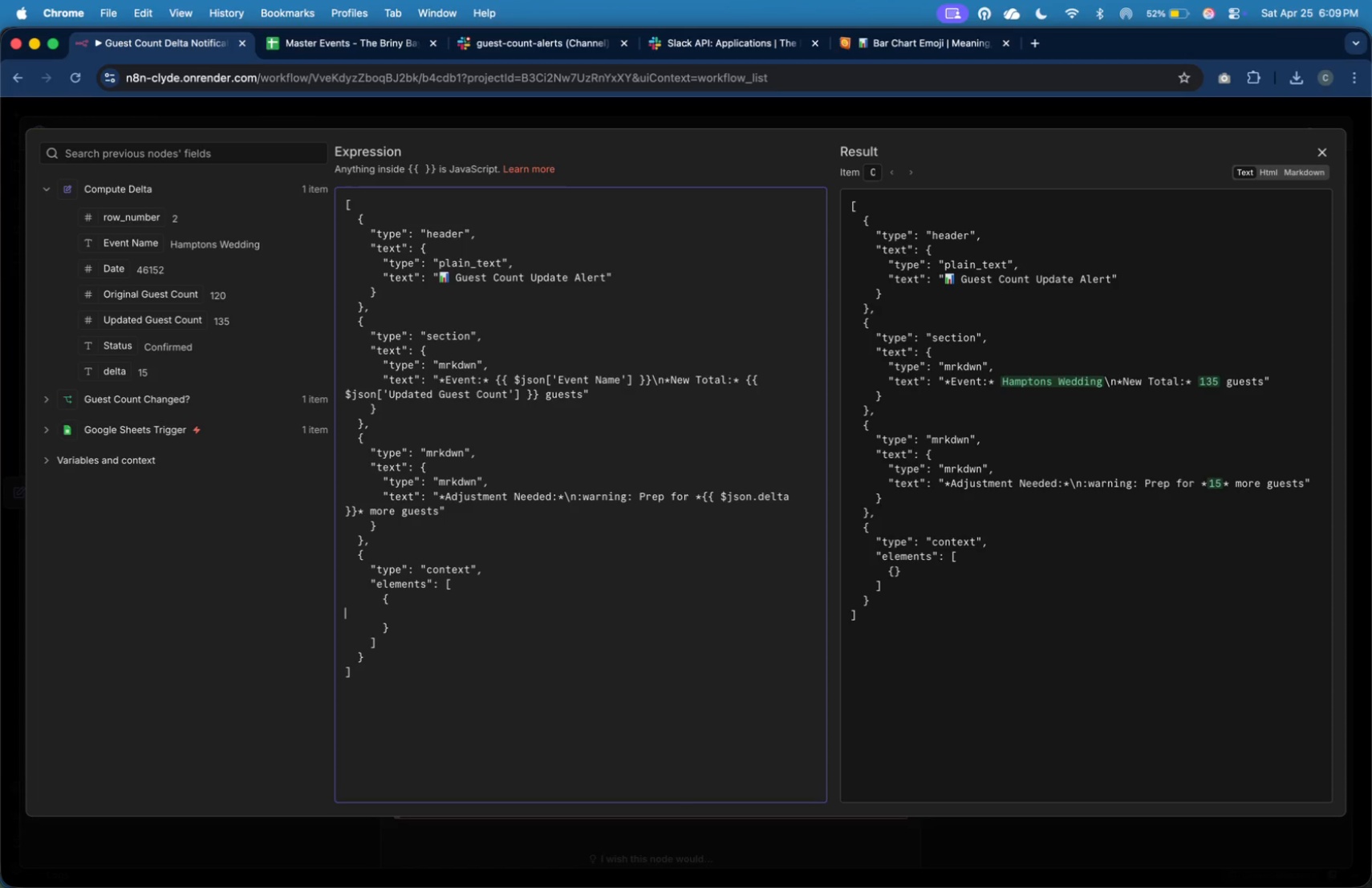 
key(Enter)
 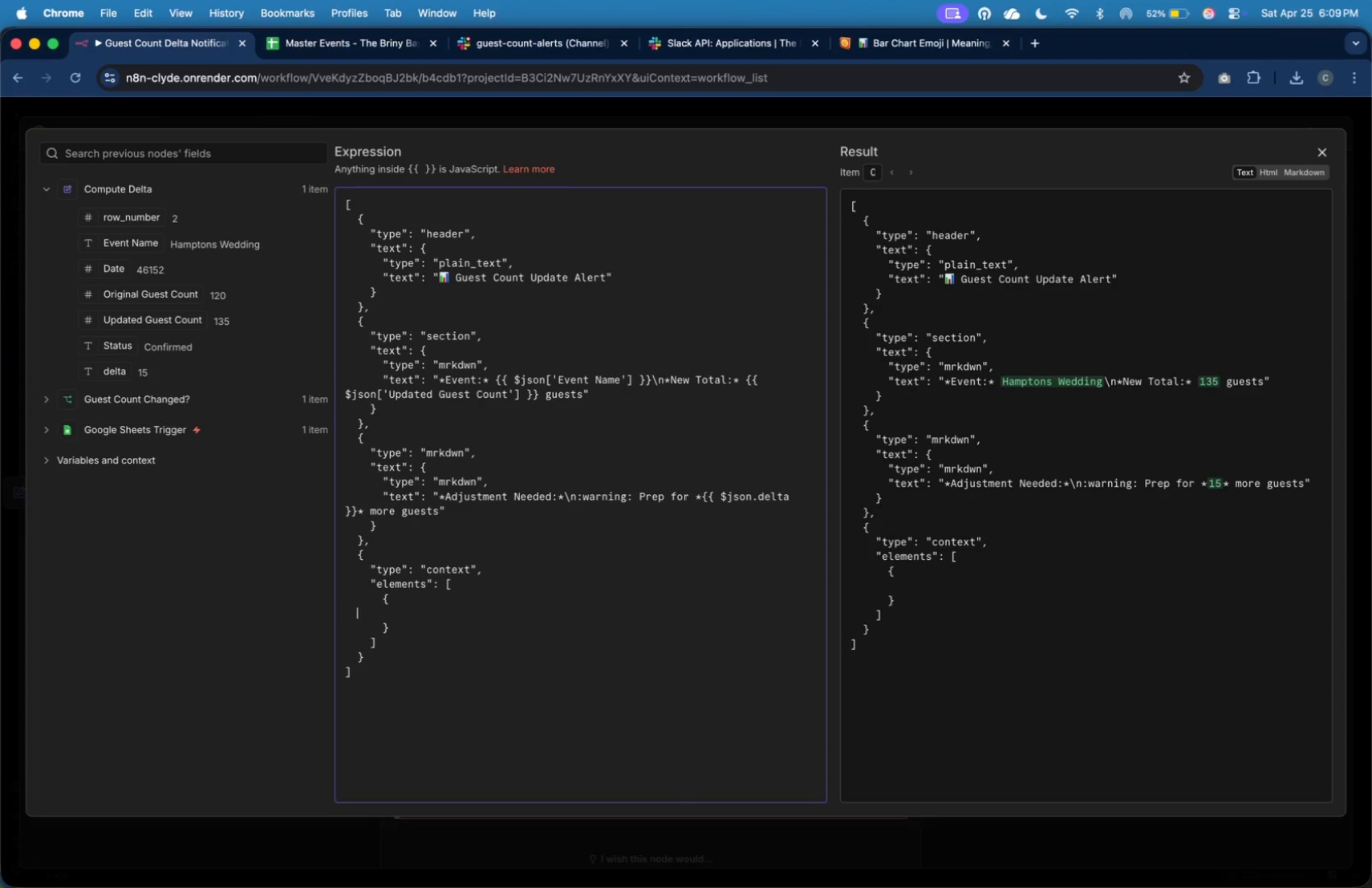 
key(Tab)
key(Tab)
key(Tab)
key(Tab)
type("type)
 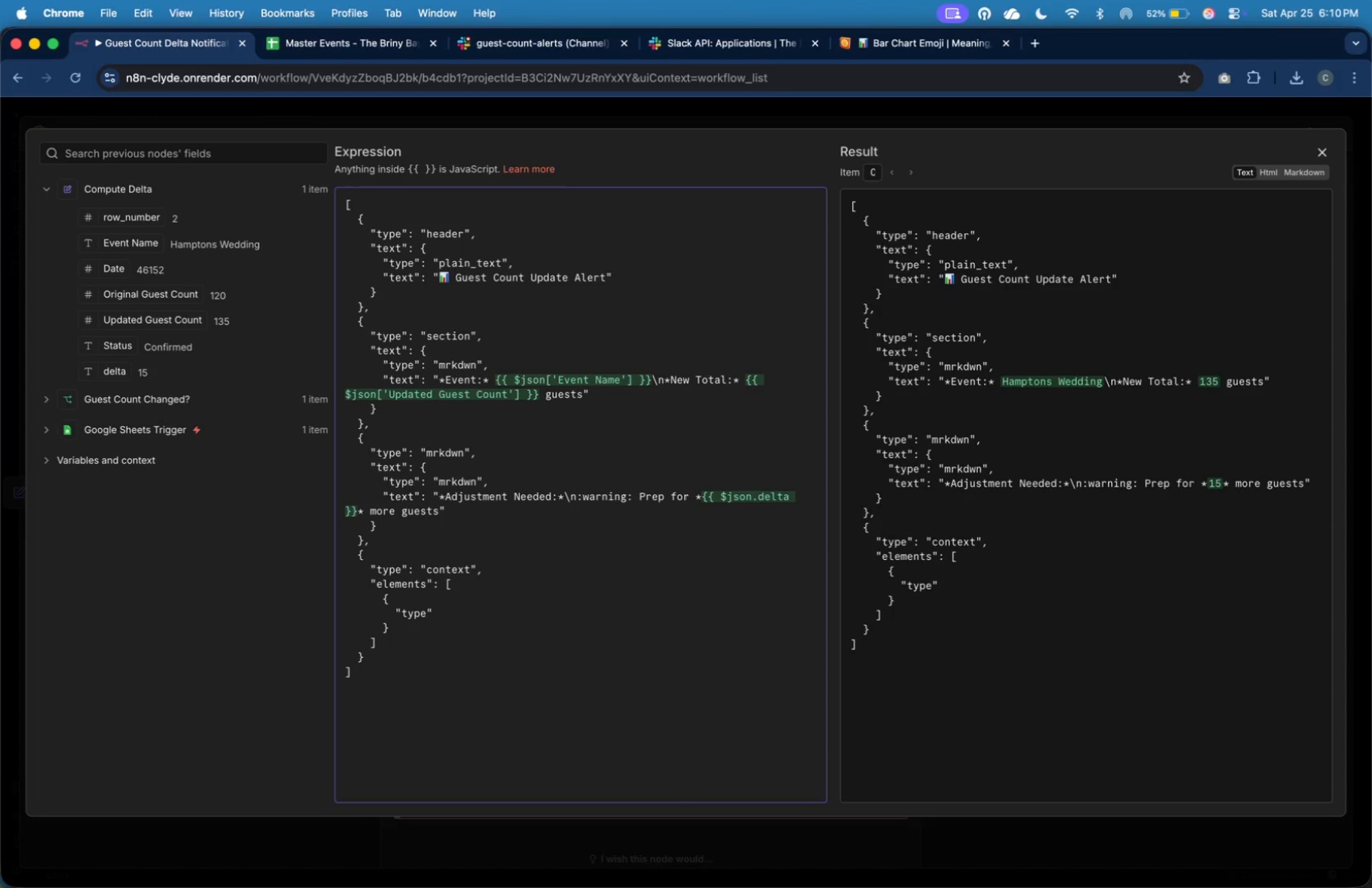 
key(ArrowRight)
 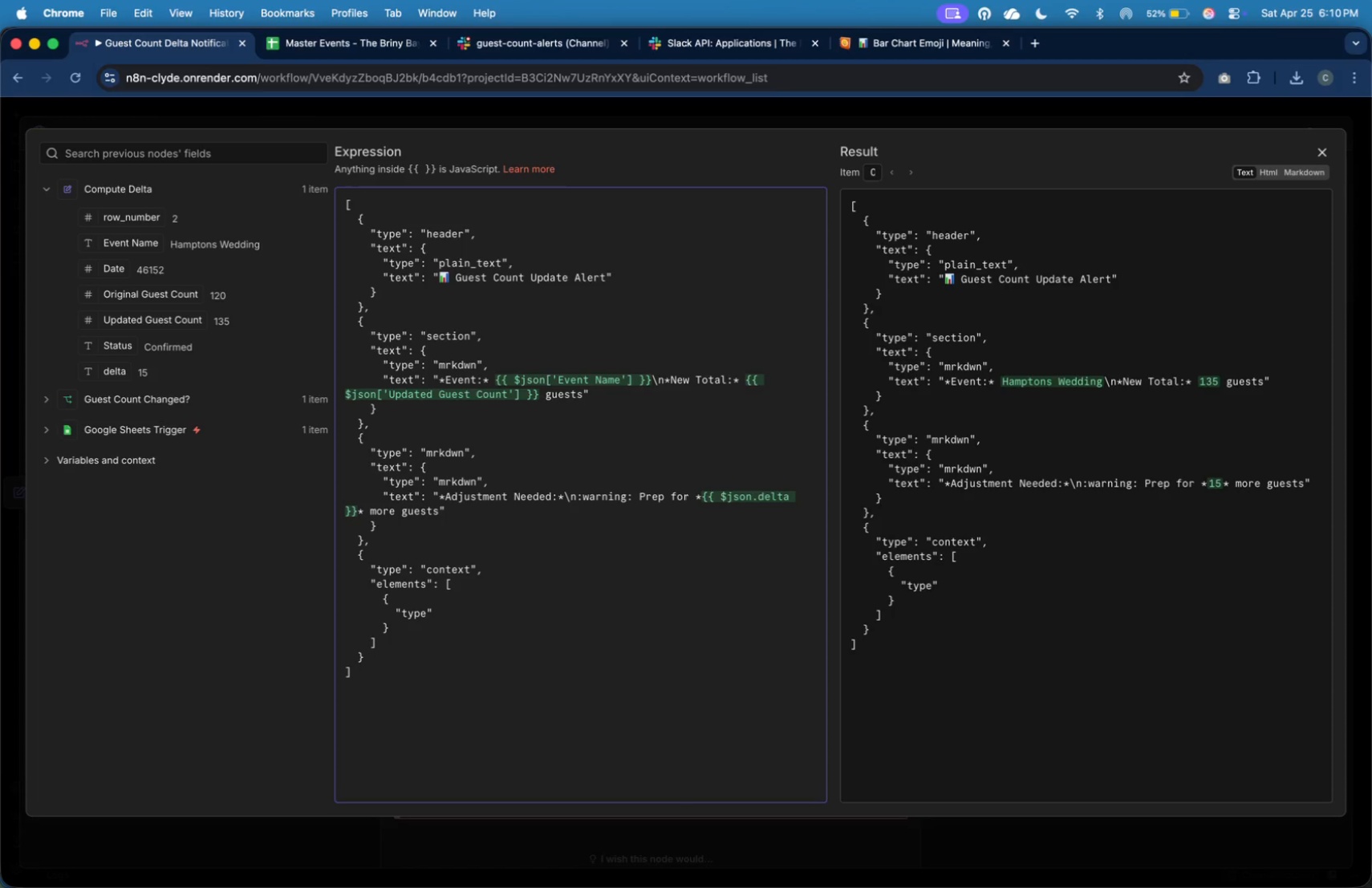 
type(: "mrkdwn)
 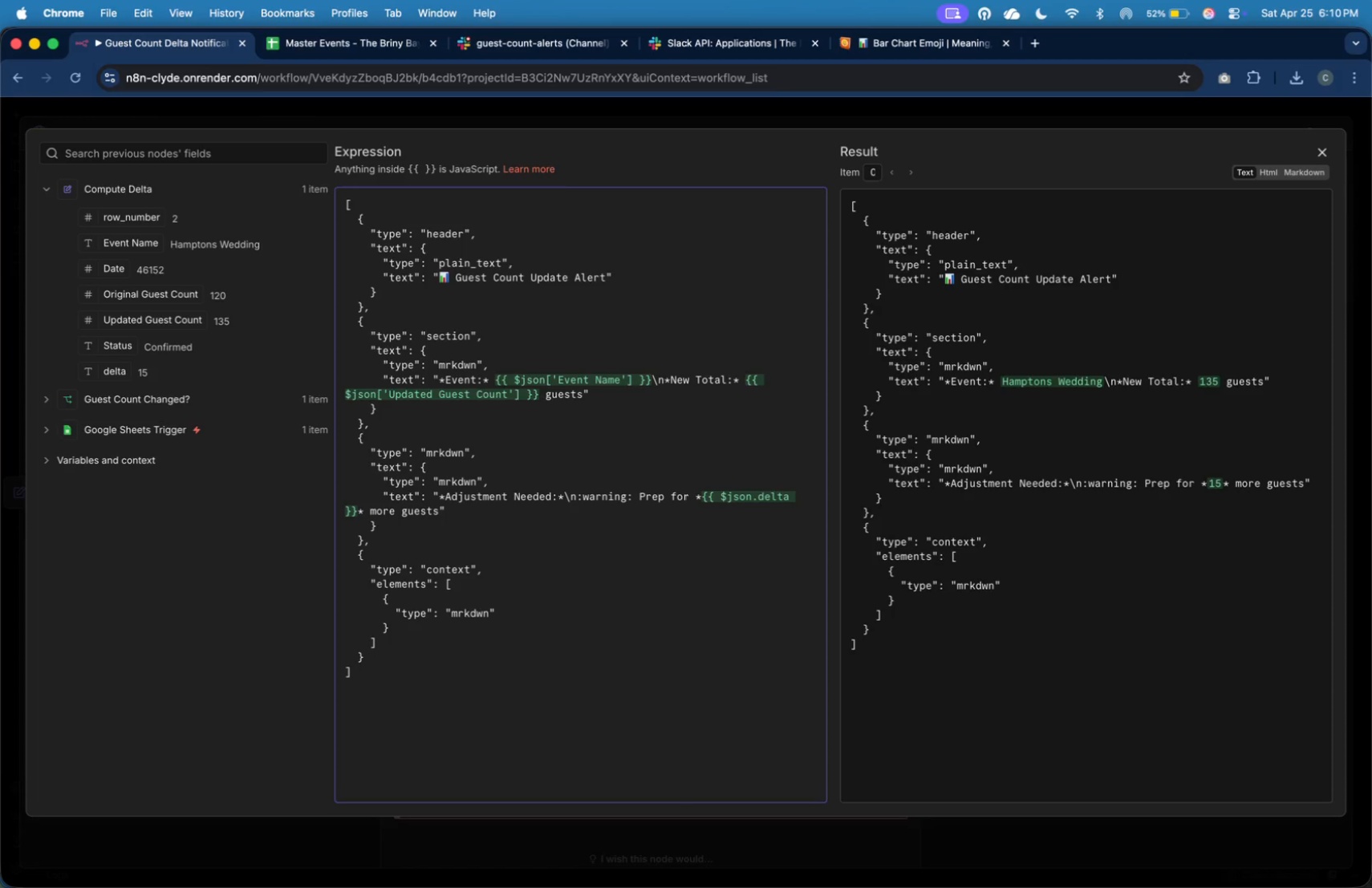 
key(ArrowRight)
 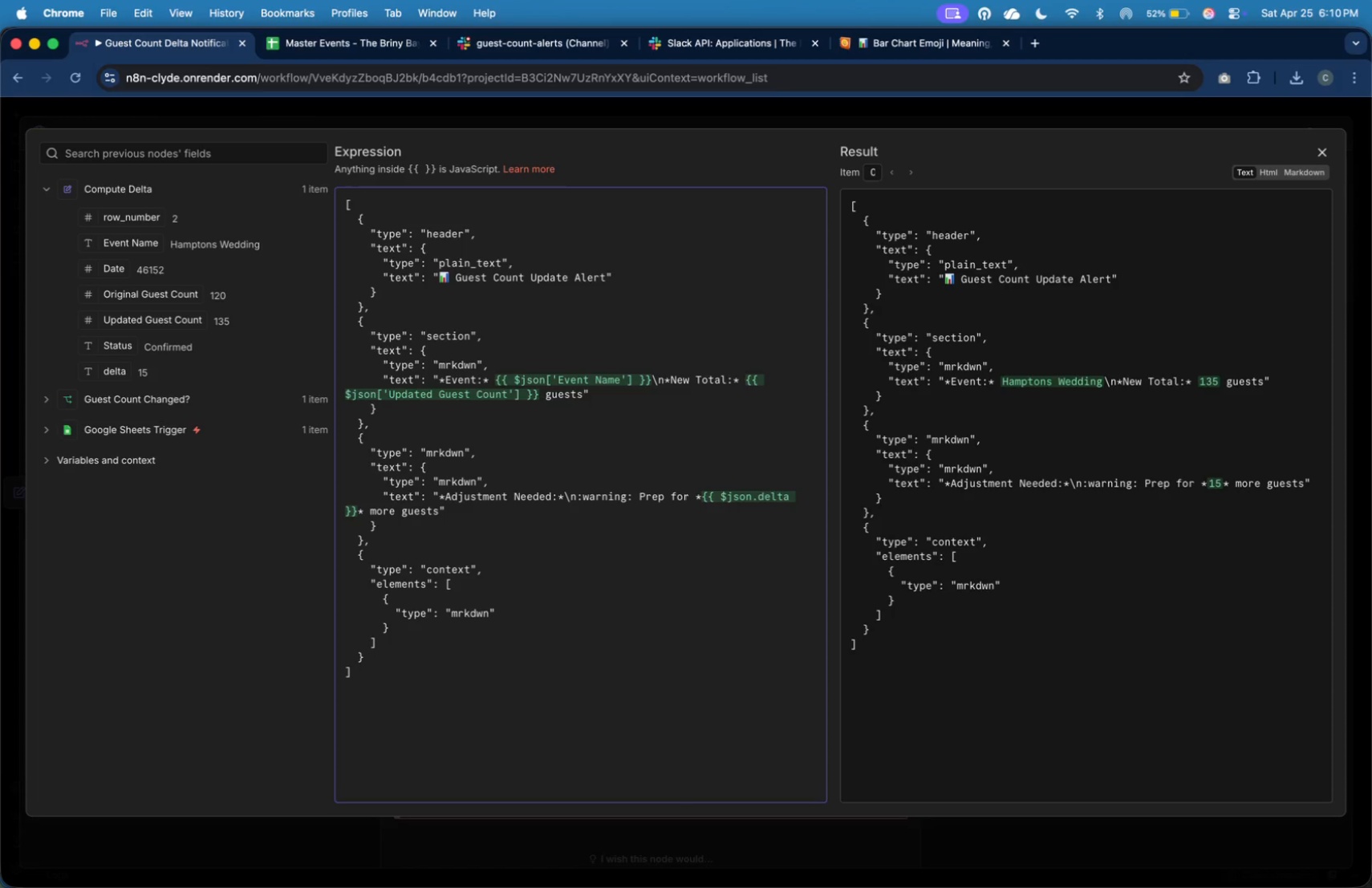 
key(Comma)
 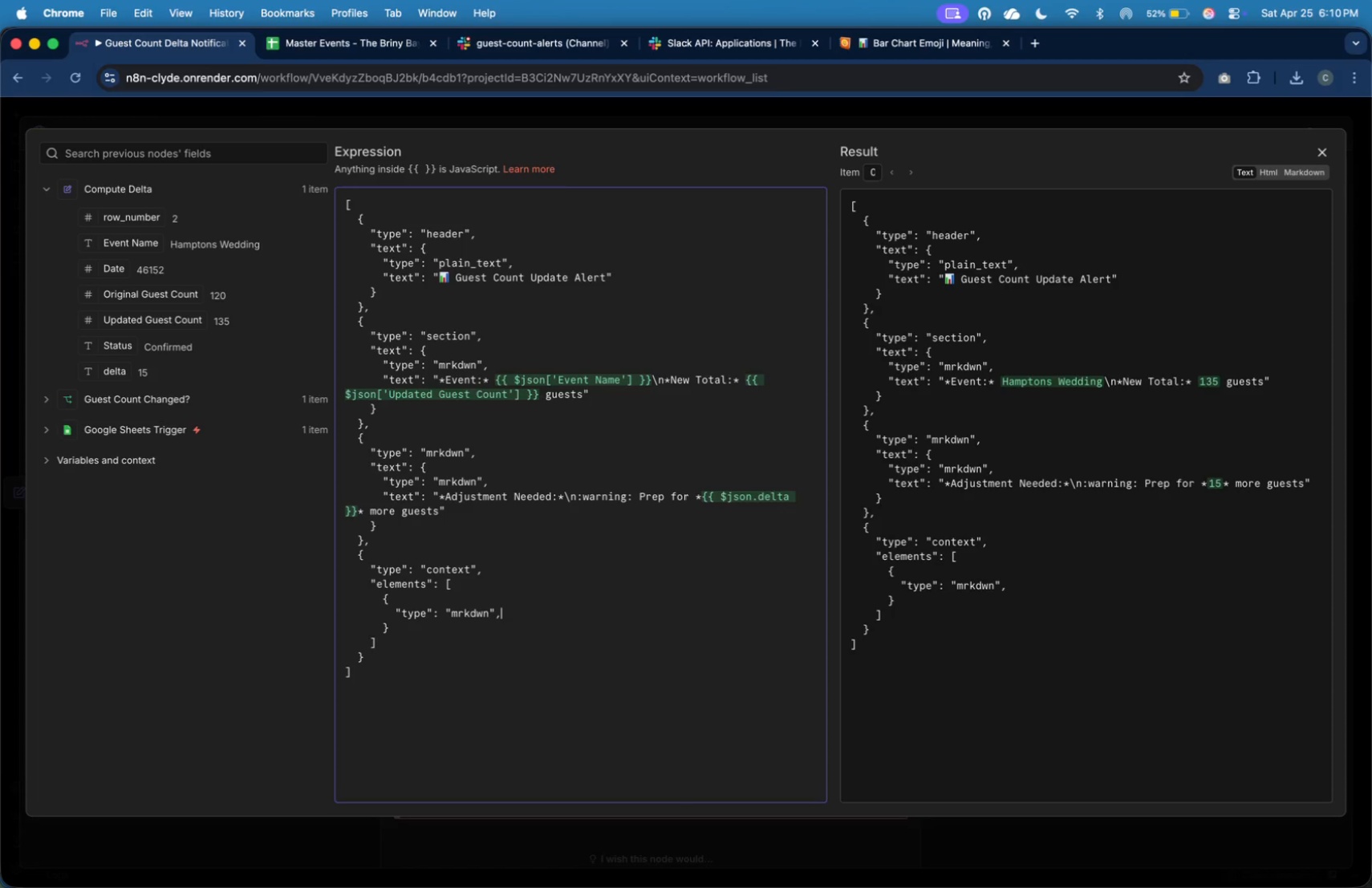 
key(Enter)
 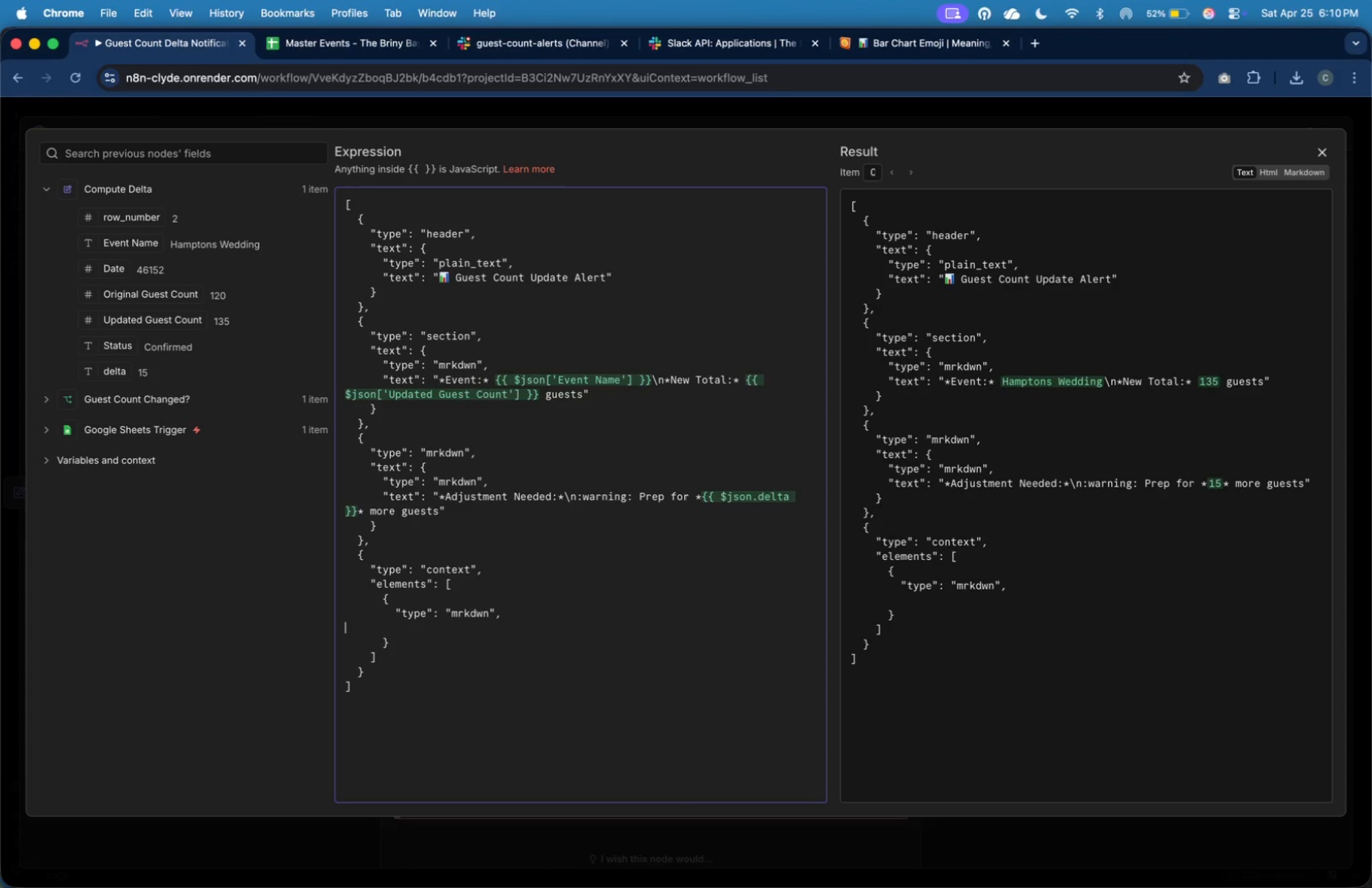 
key(Tab)
key(Tab)
key(Tab)
key(Tab)
type("text)
 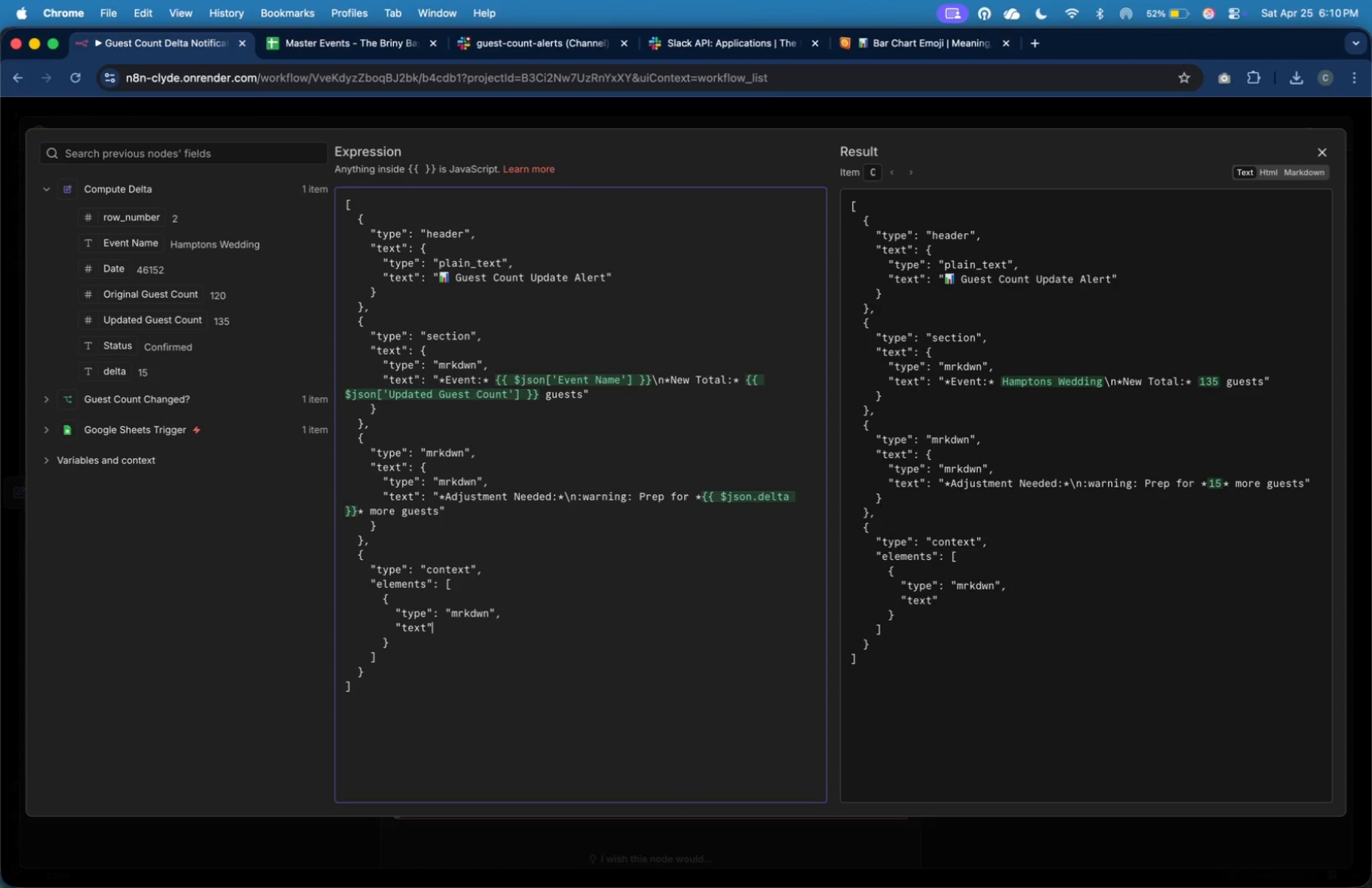 
 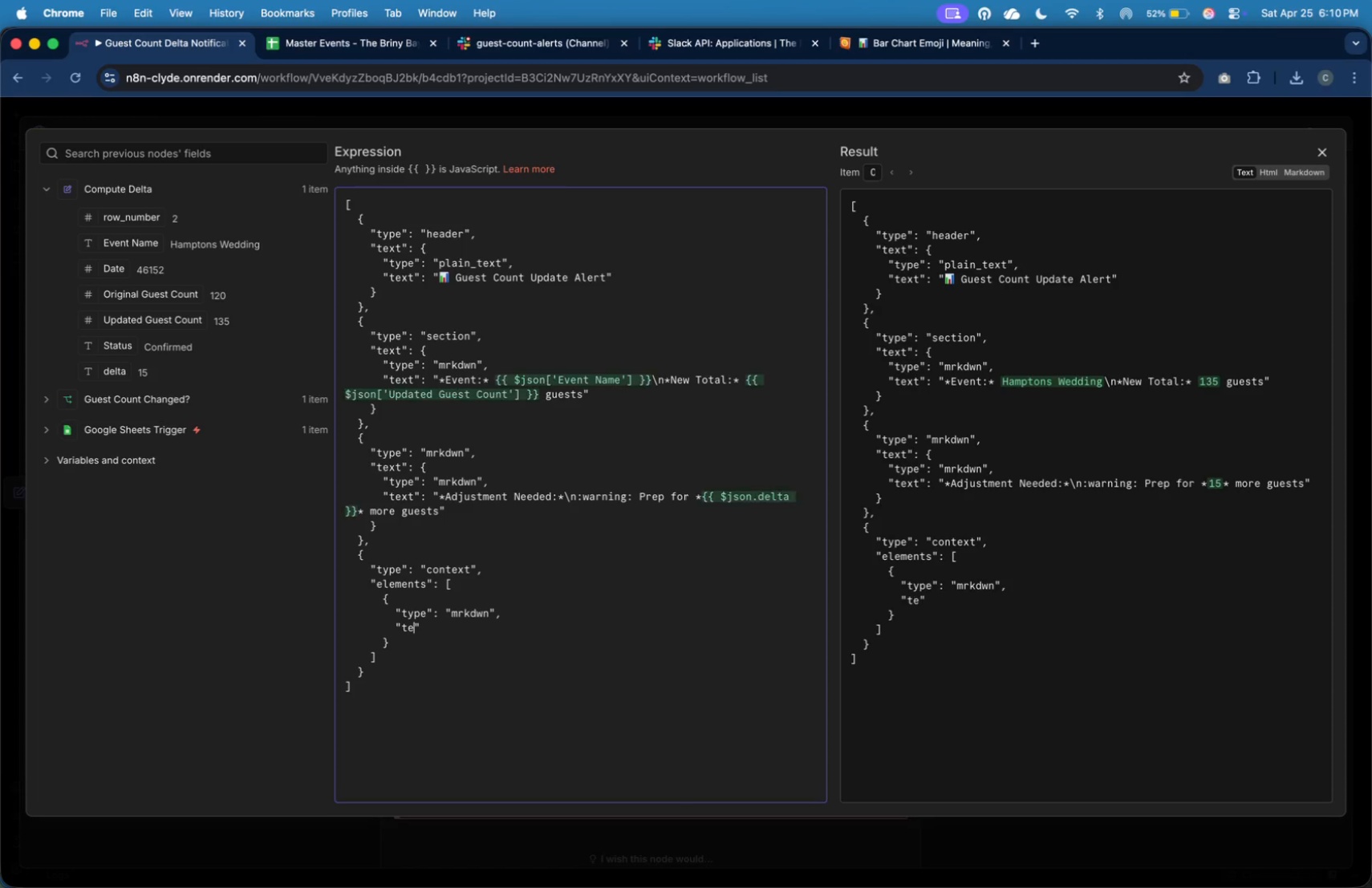 
key(ArrowRight)
 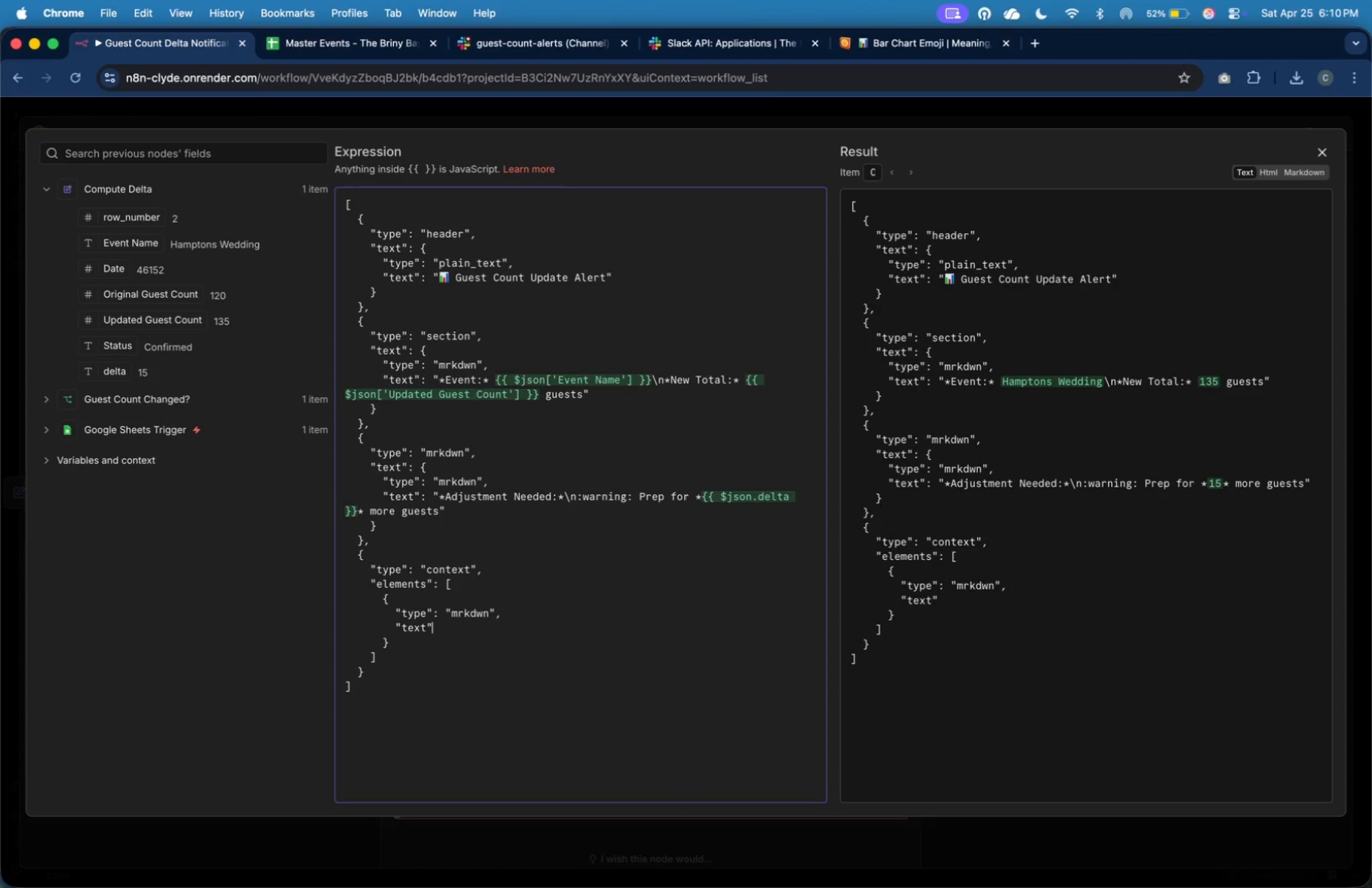 
key(Shift+Semicolon)
 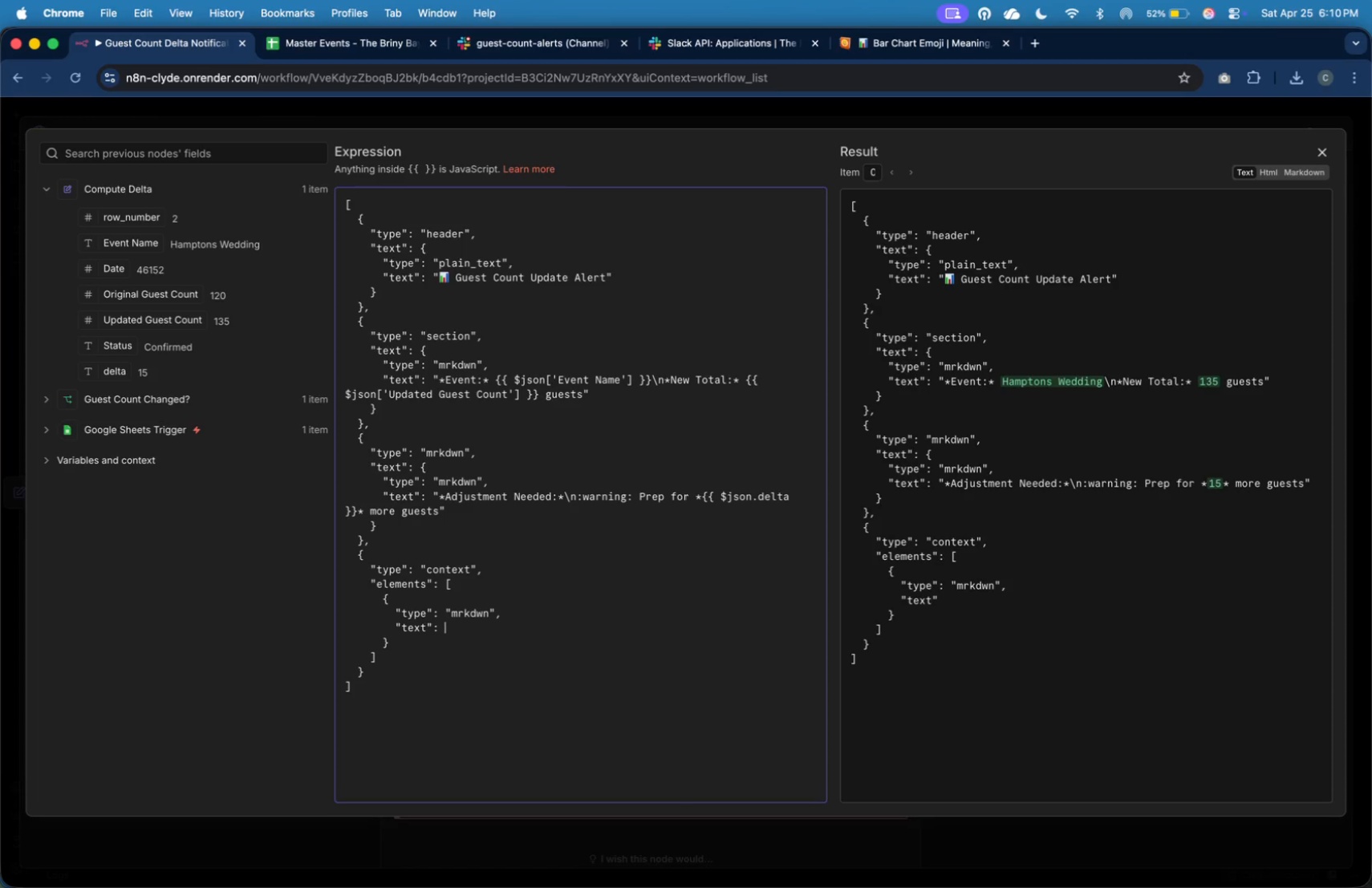 
key(Shift+Space)
 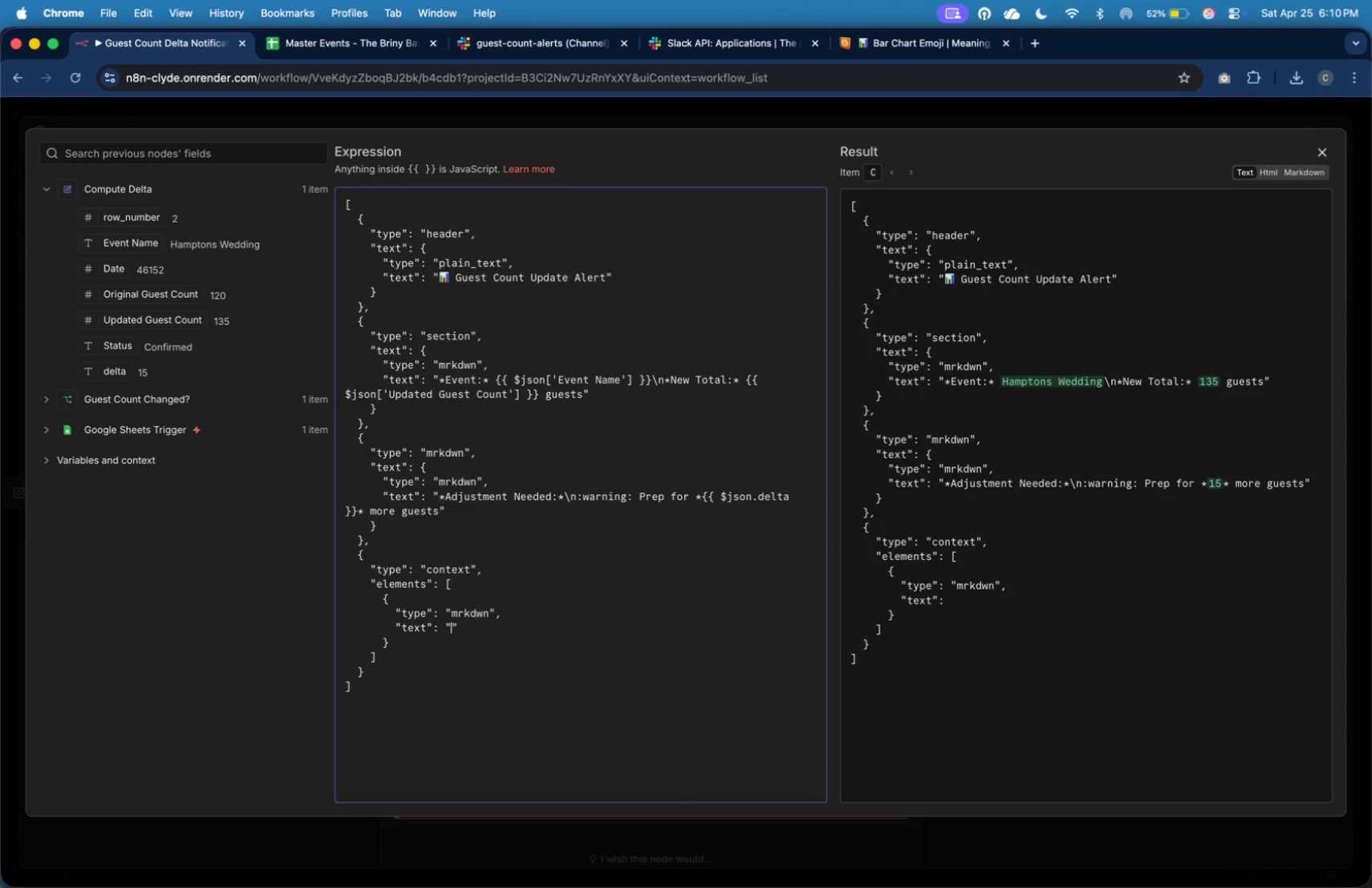 
key(Shift+Quote)
 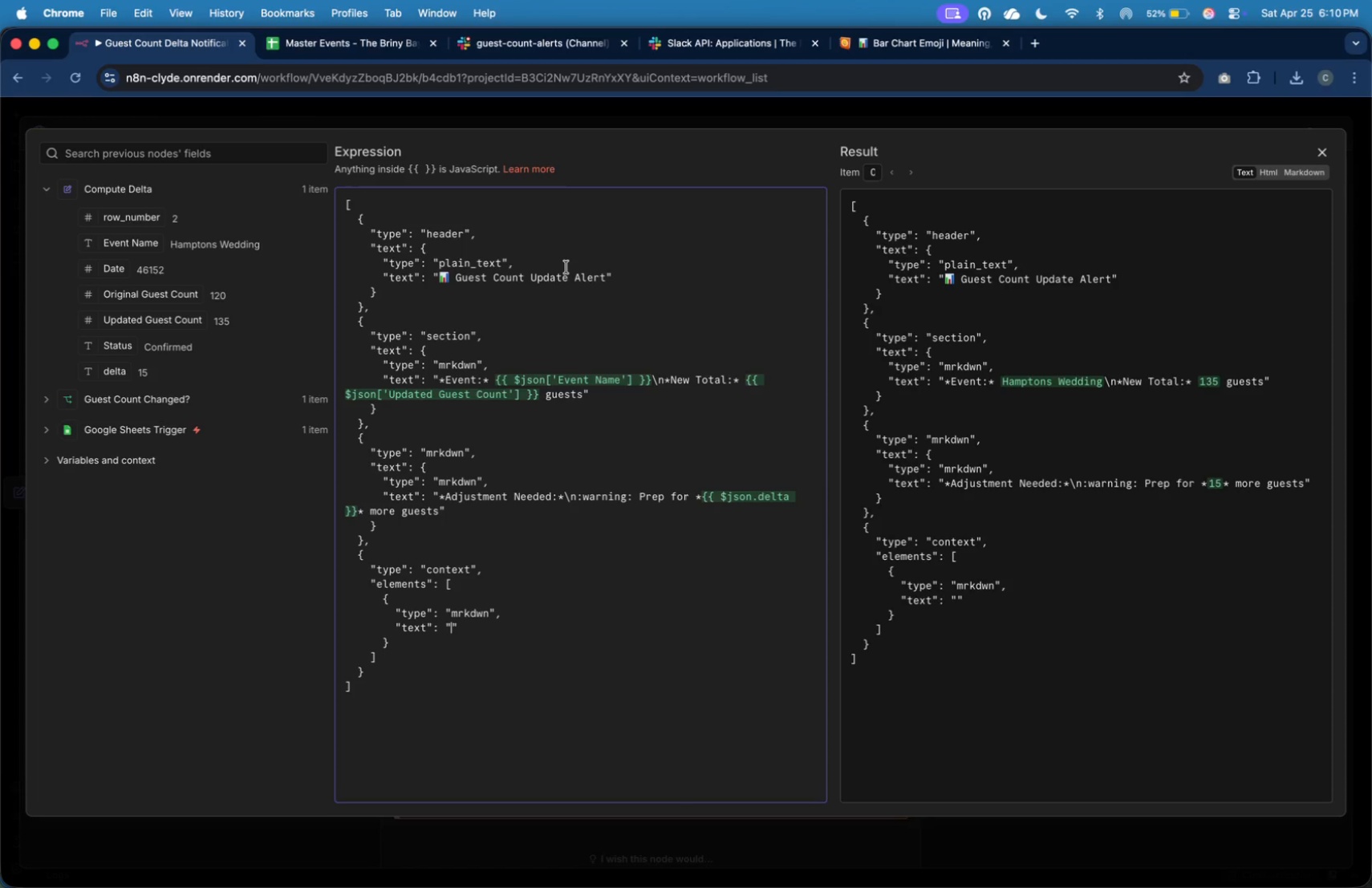 
wait(11.33)
 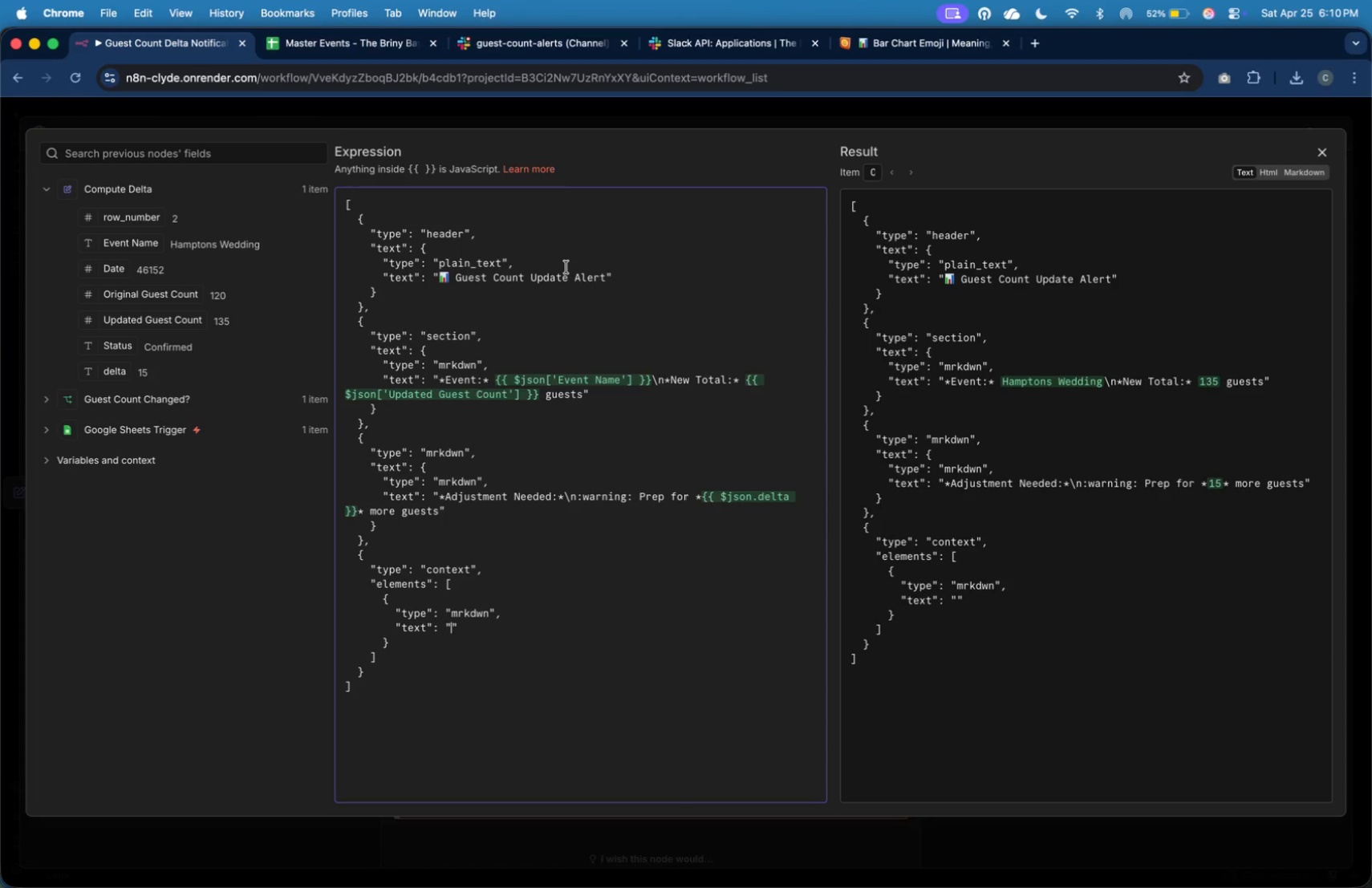 
left_click([888, 38])
 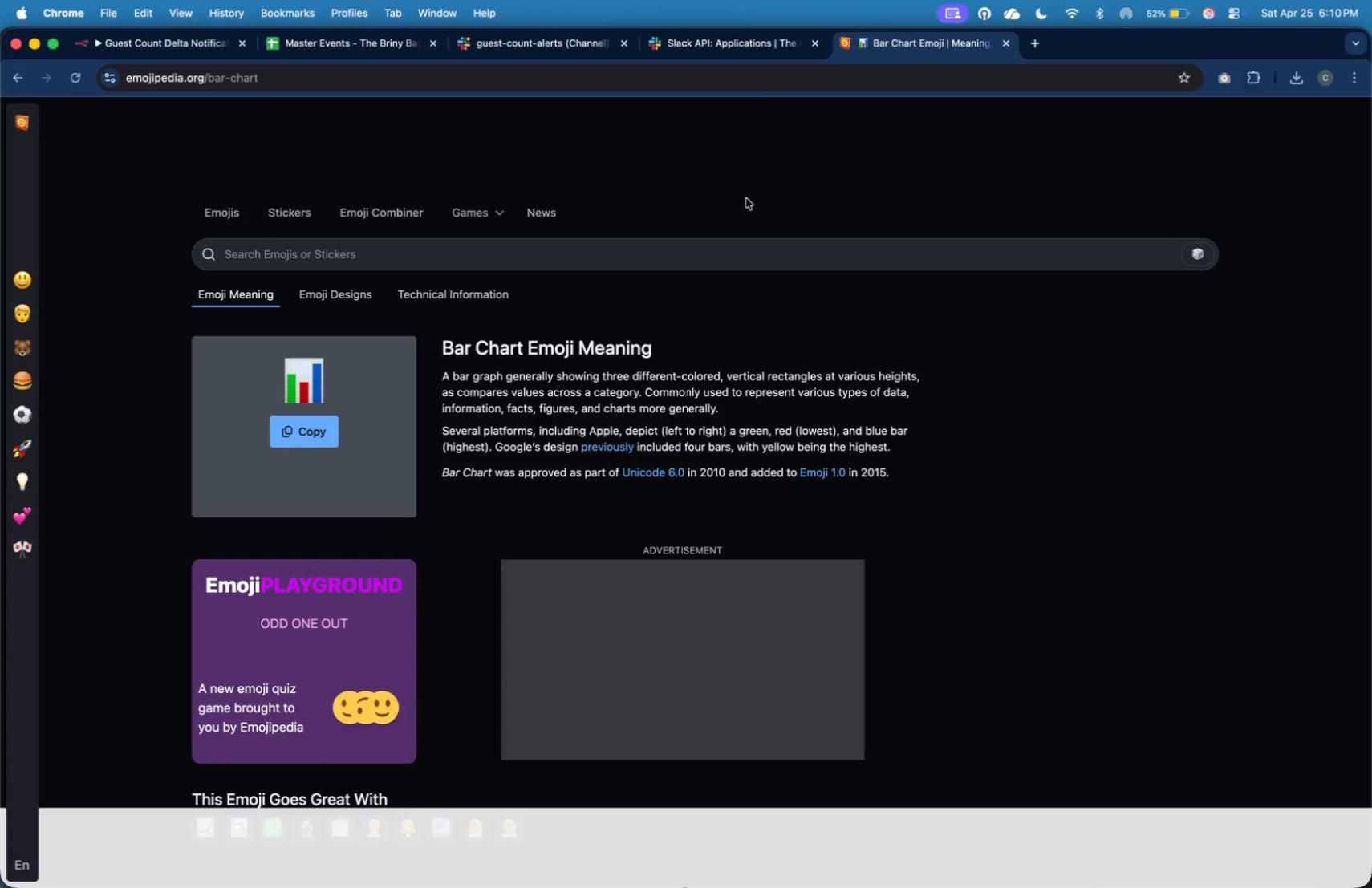 
left_click([782, 255])
 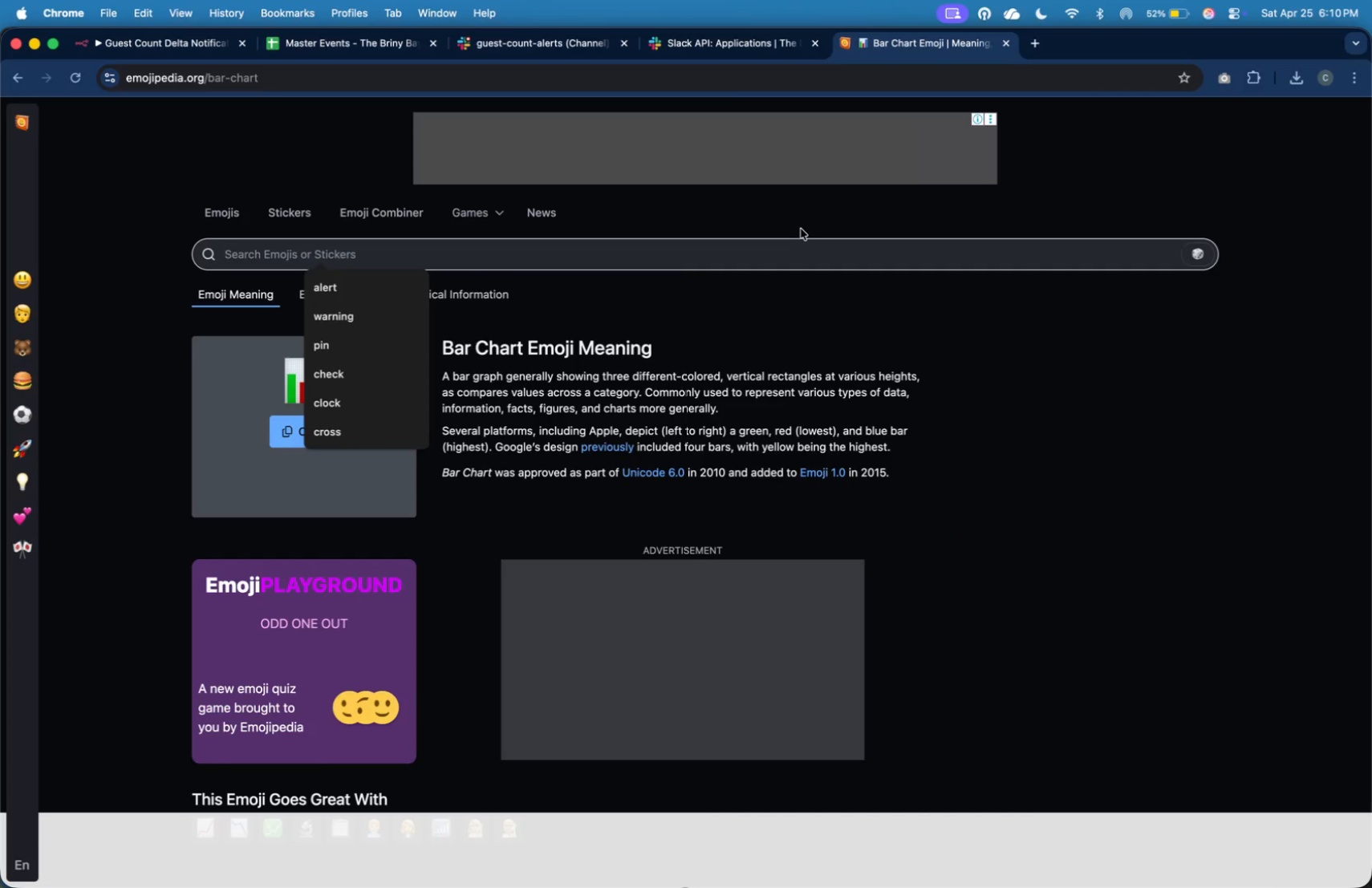 
type(calendar)
 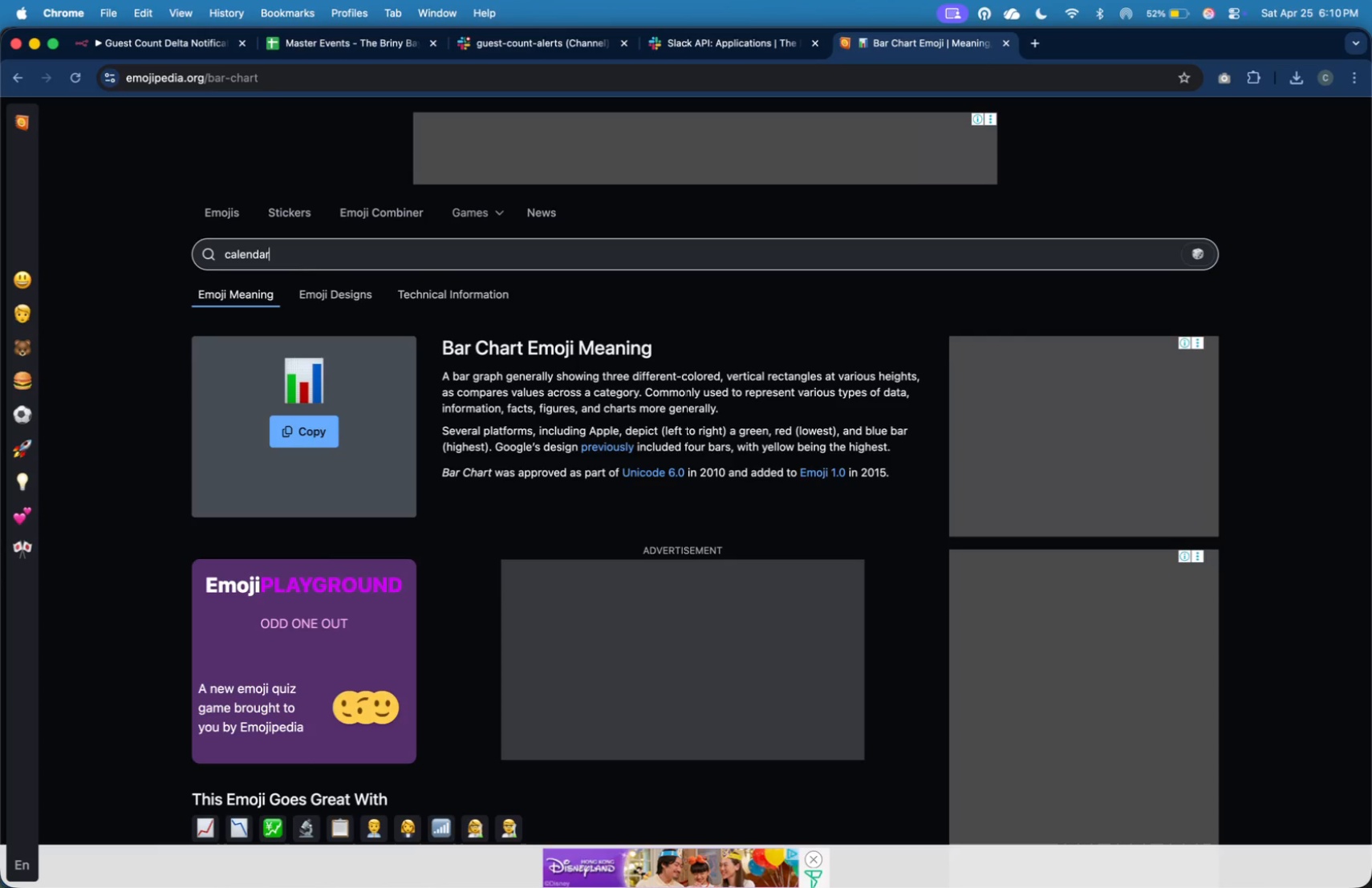 
key(Enter)
 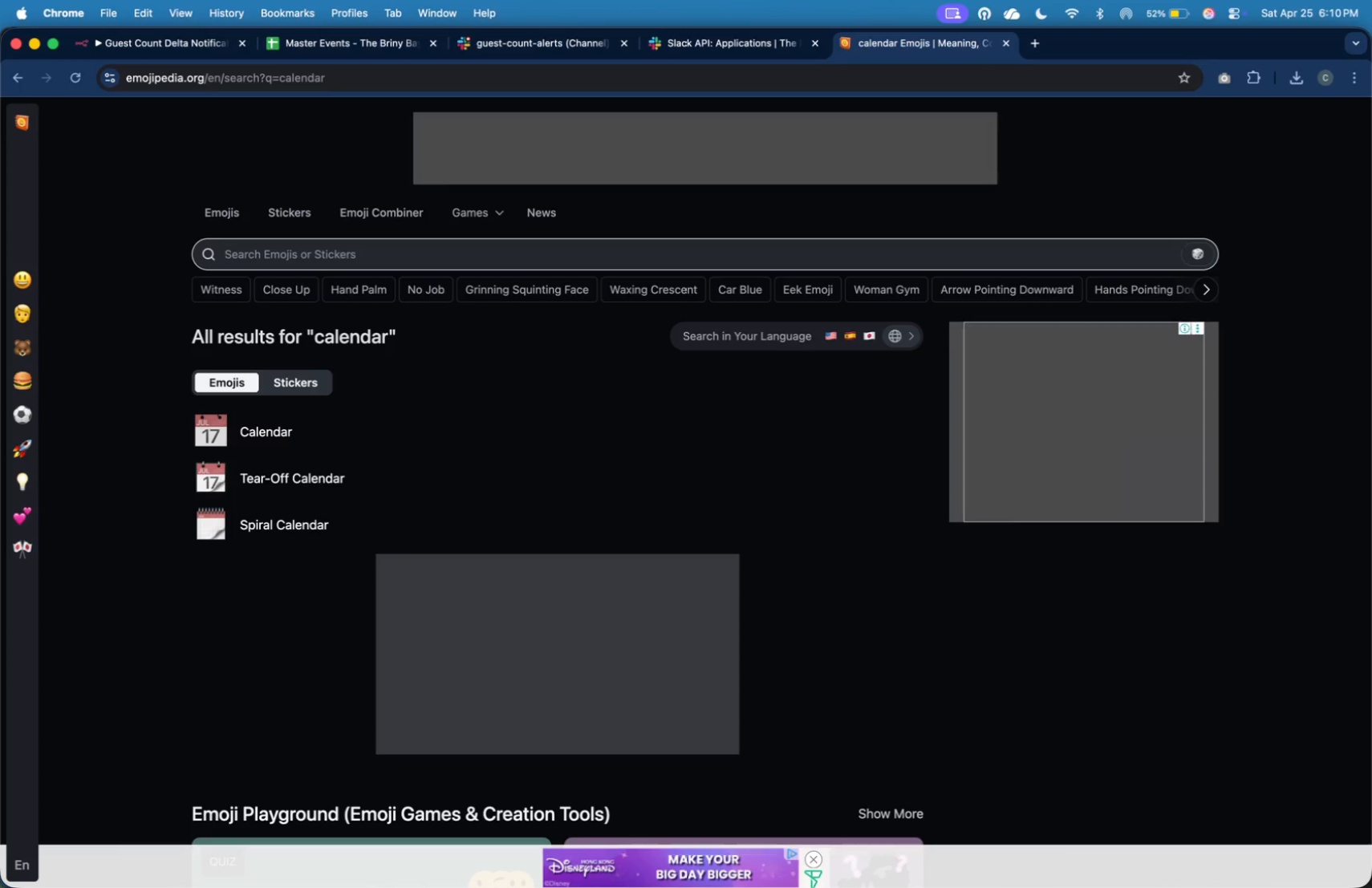 
wait(9.59)
 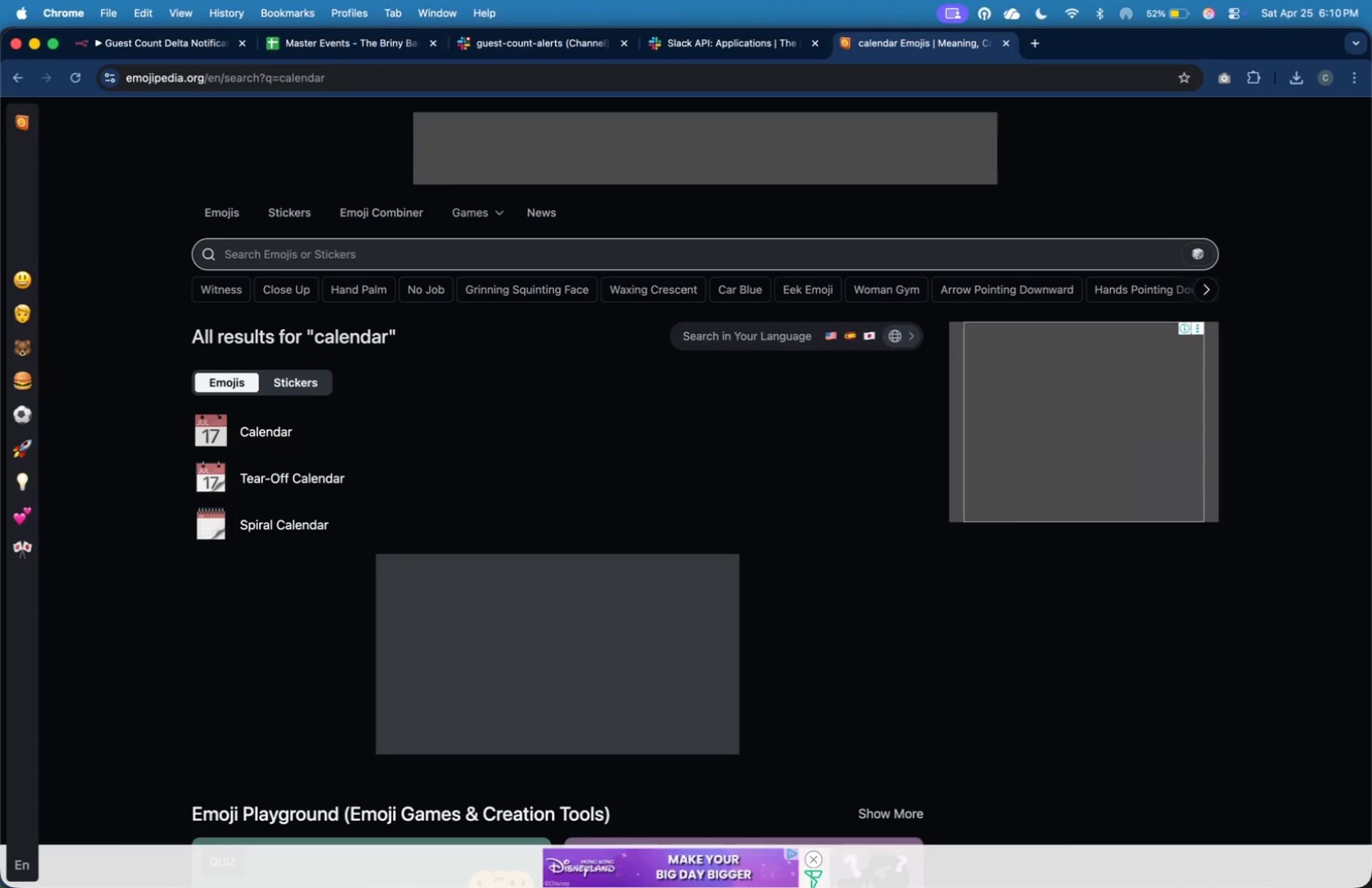 
left_click([262, 460])
 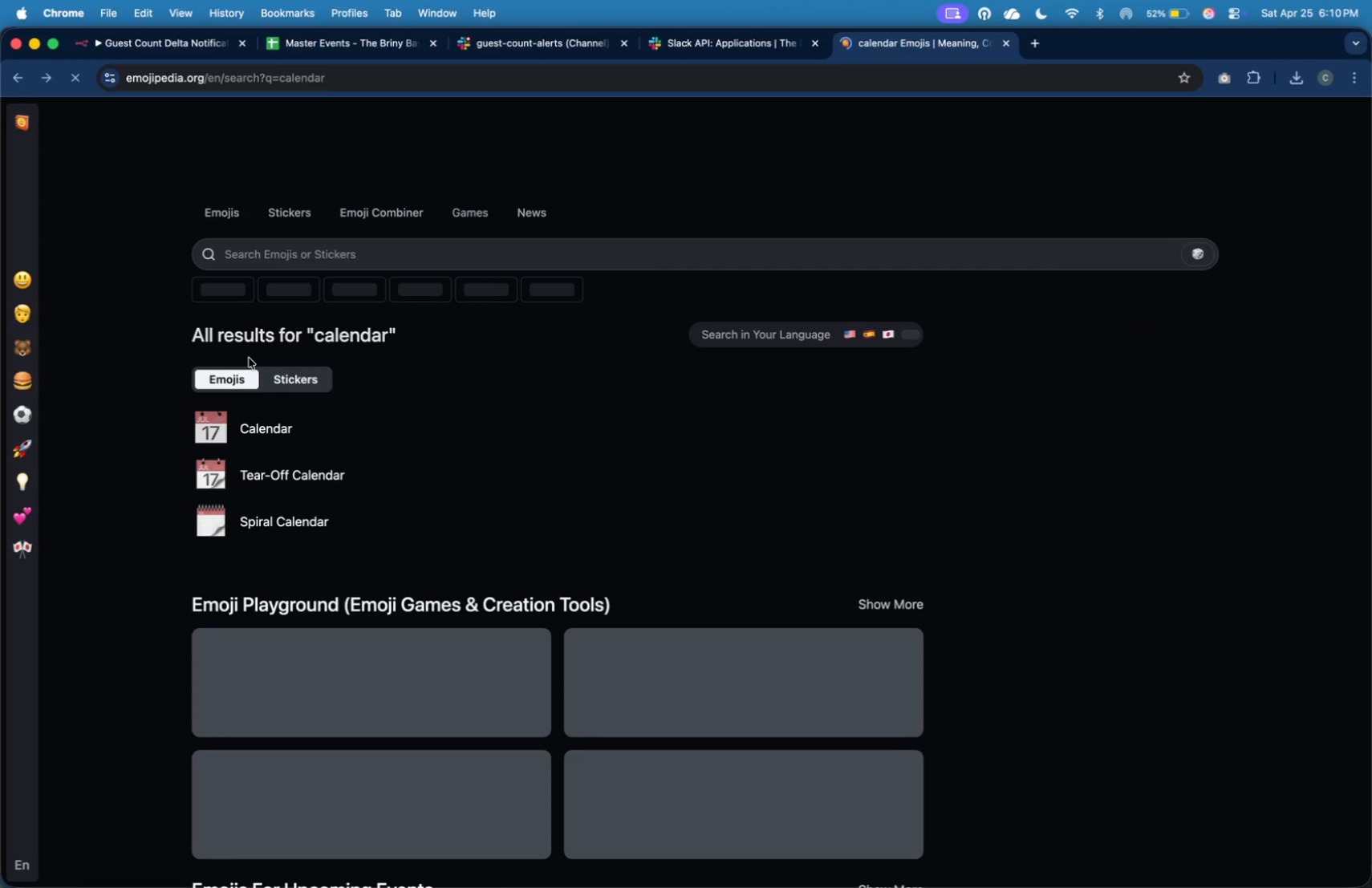 
wait(5.25)
 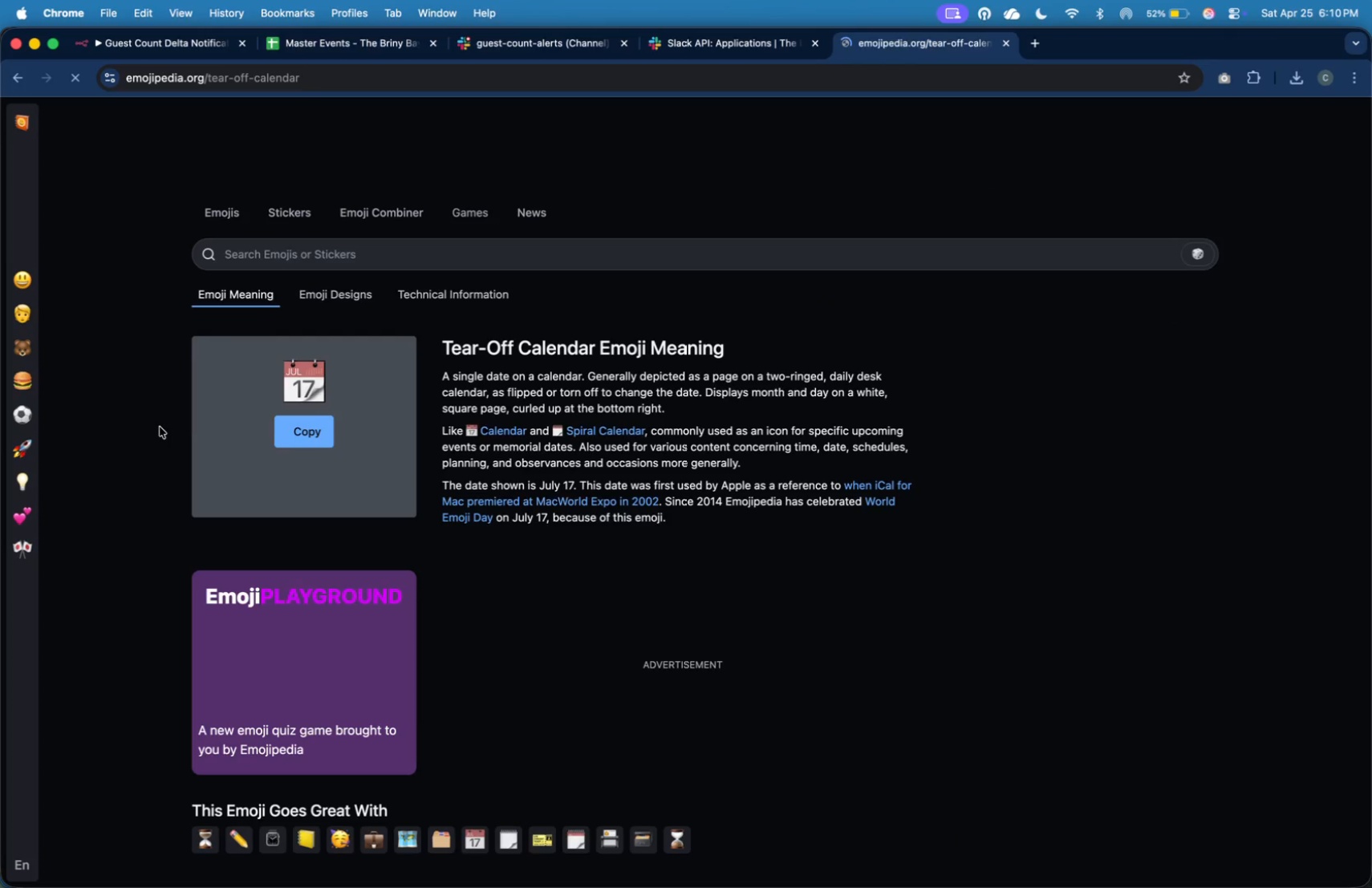 
double_click([258, 423])
 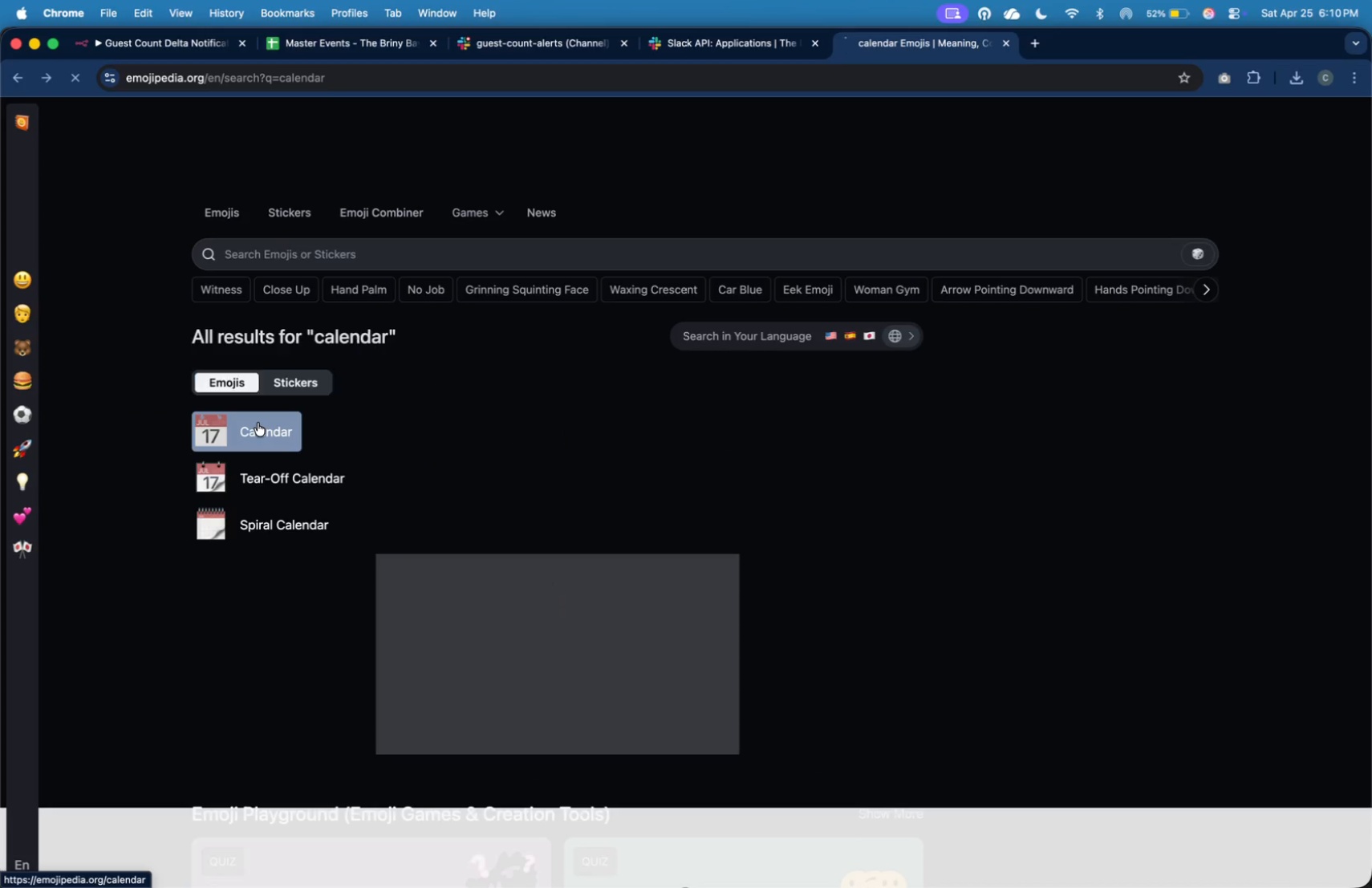 
triple_click([258, 423])
 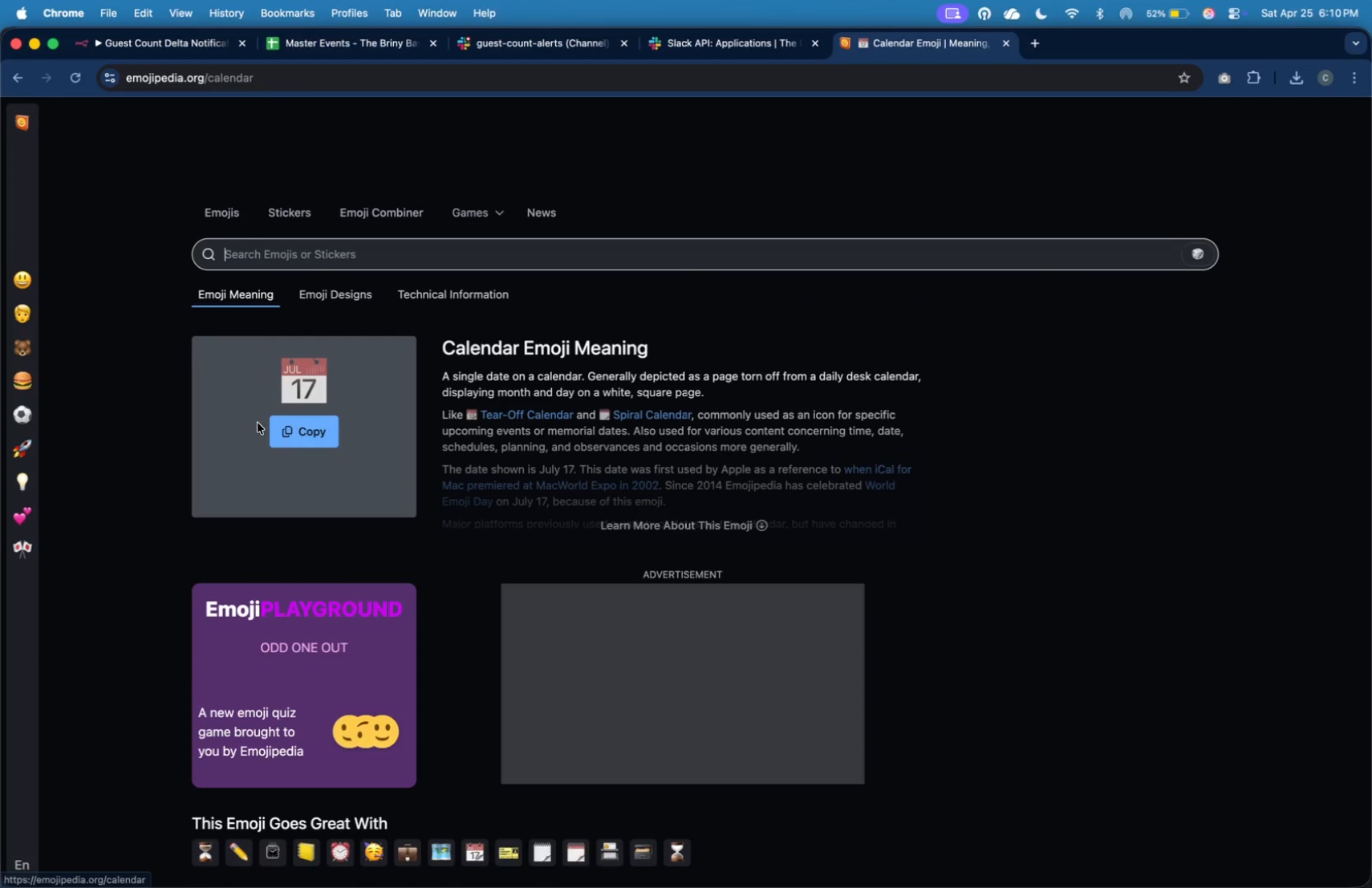 
left_click([289, 440])
 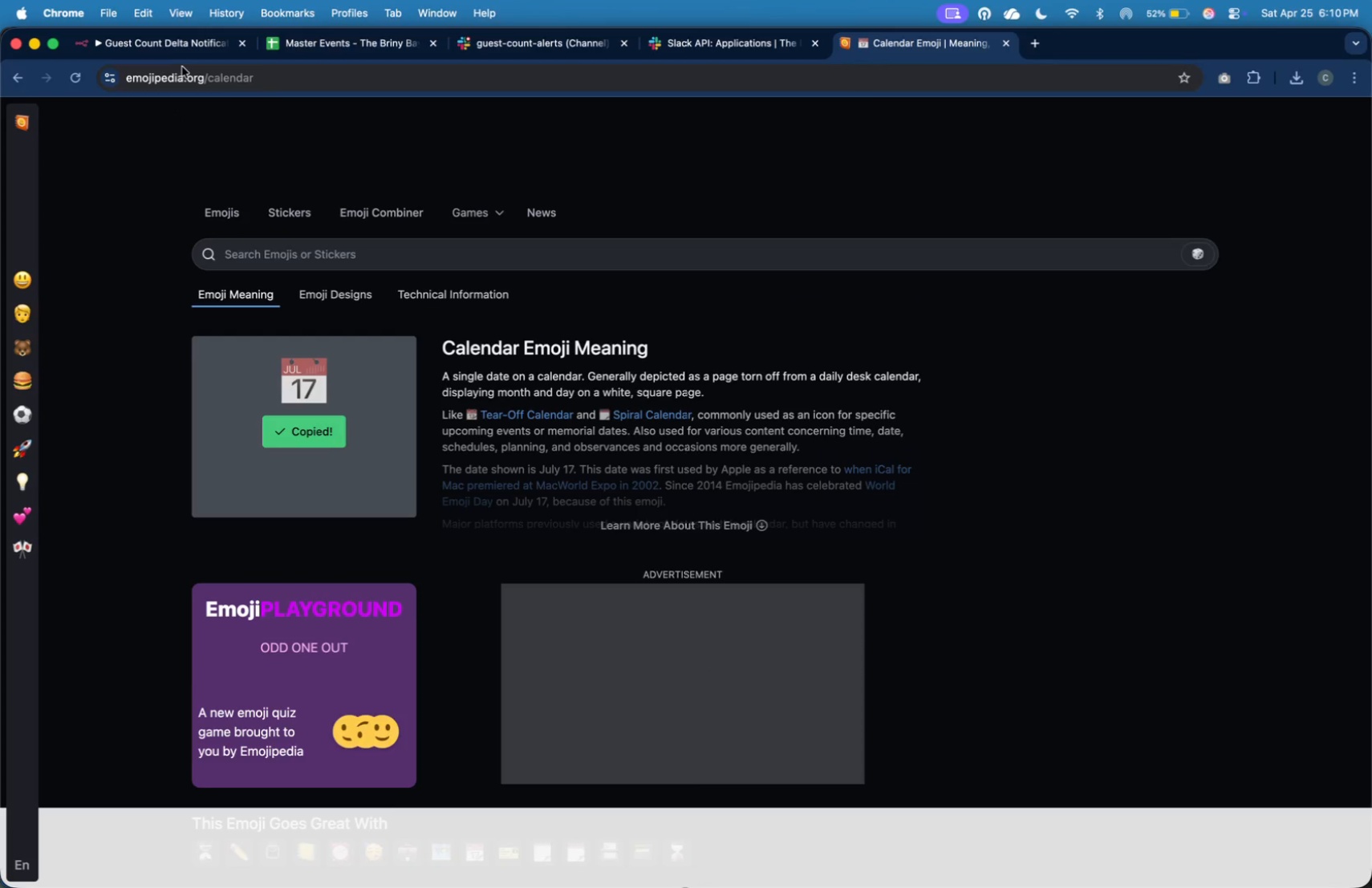 
left_click([191, 55])
 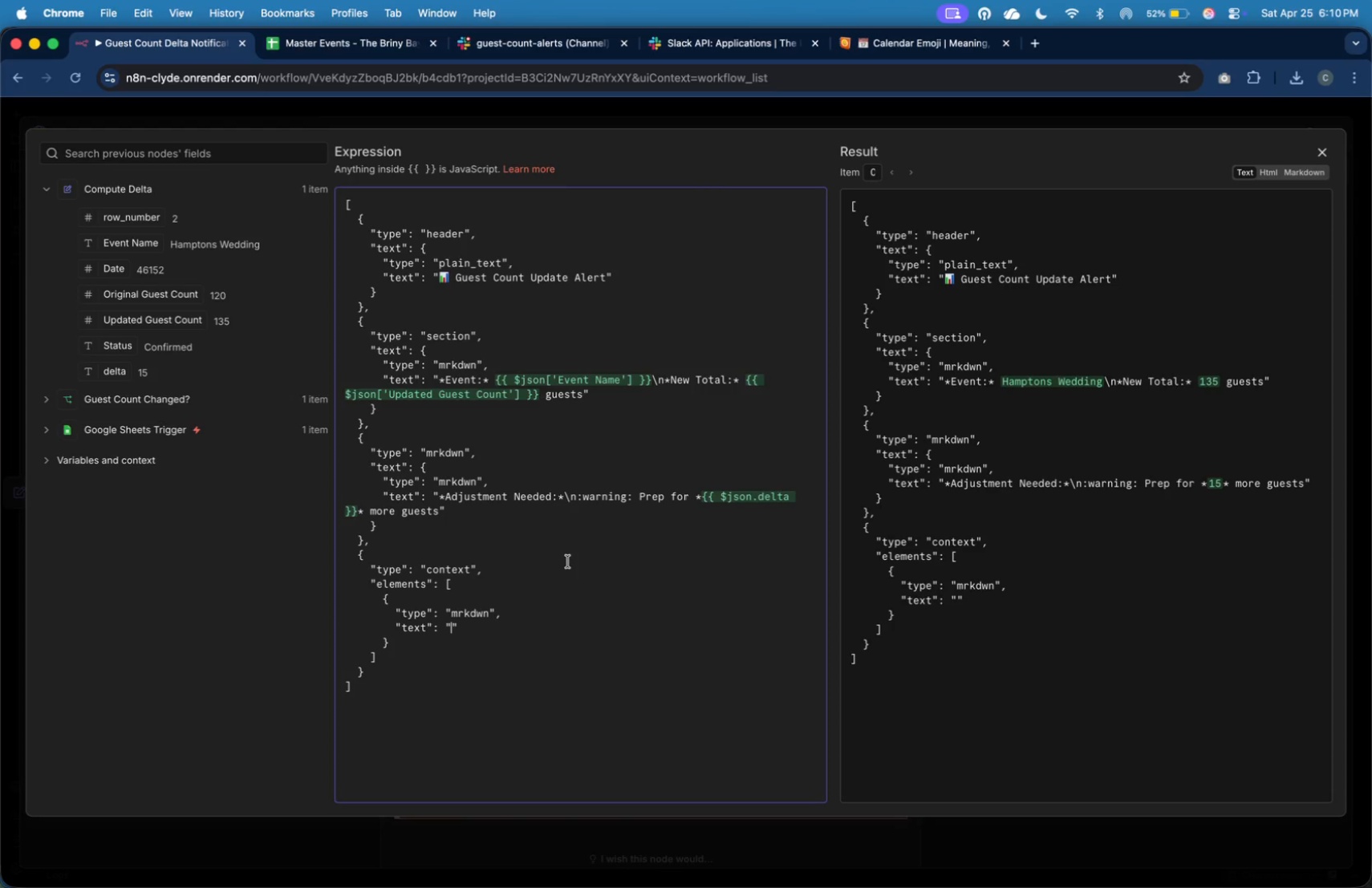 
key(Meta+V)
 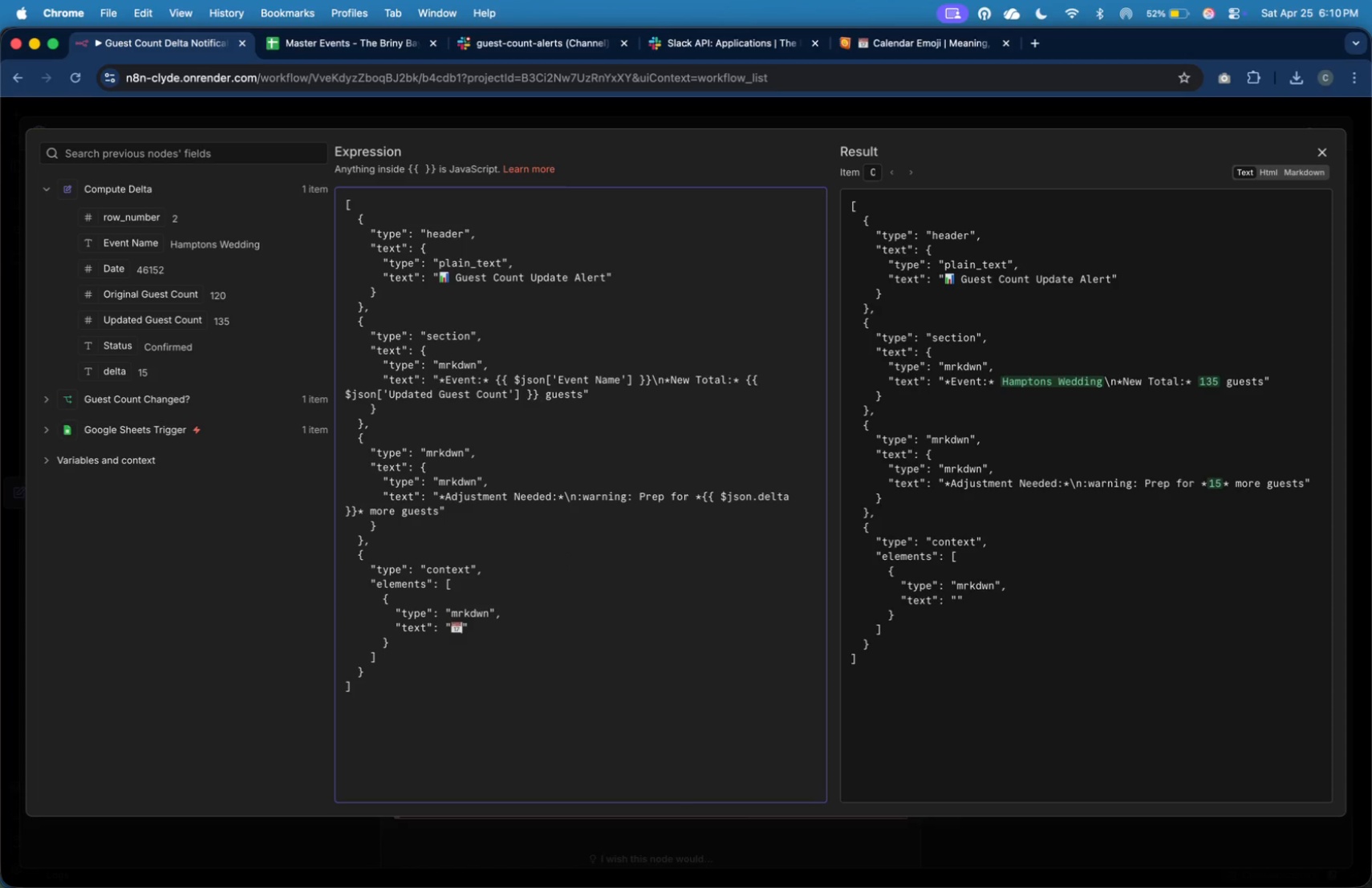 
key(Space)
 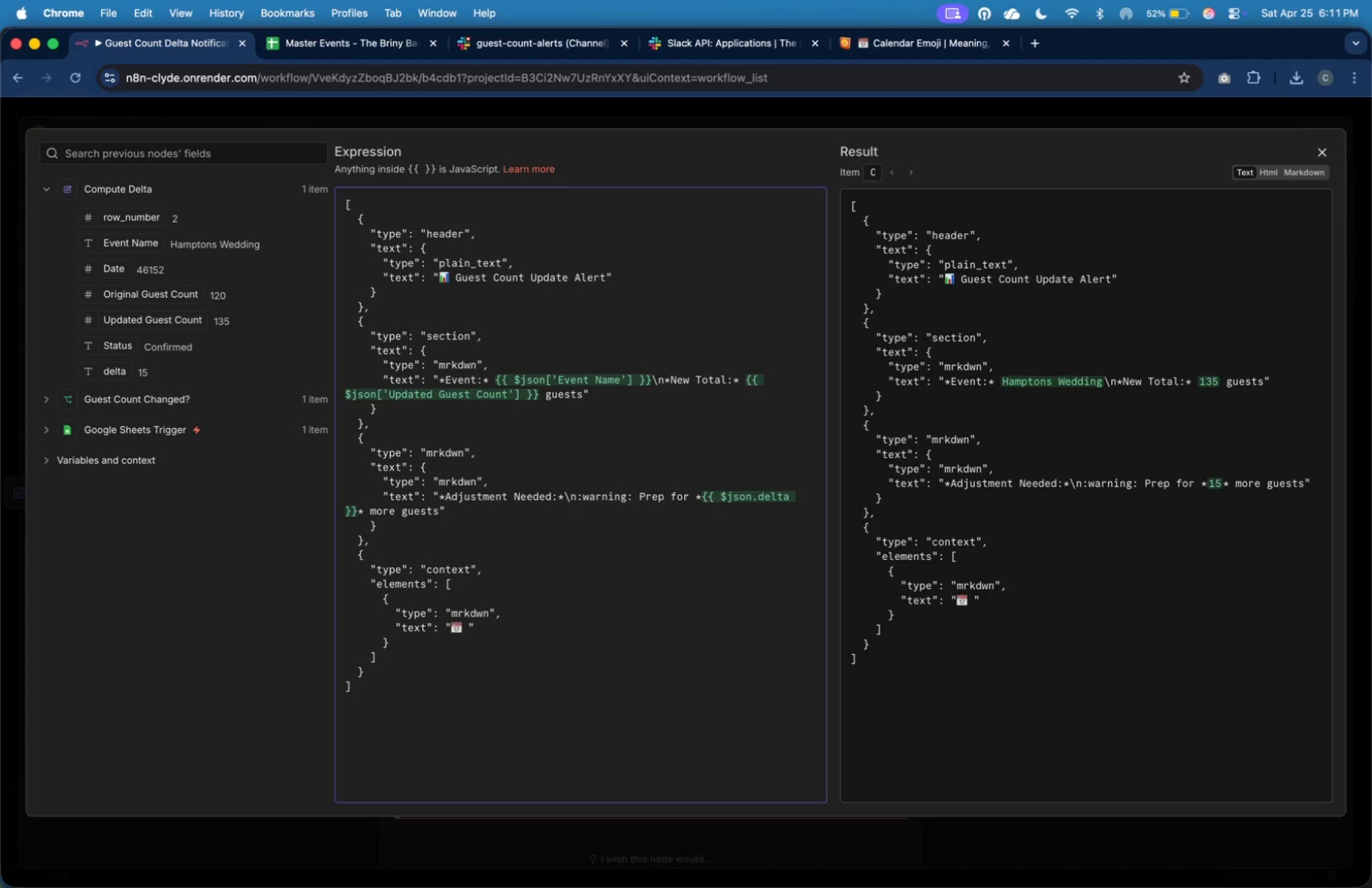 
wait(19.7)
 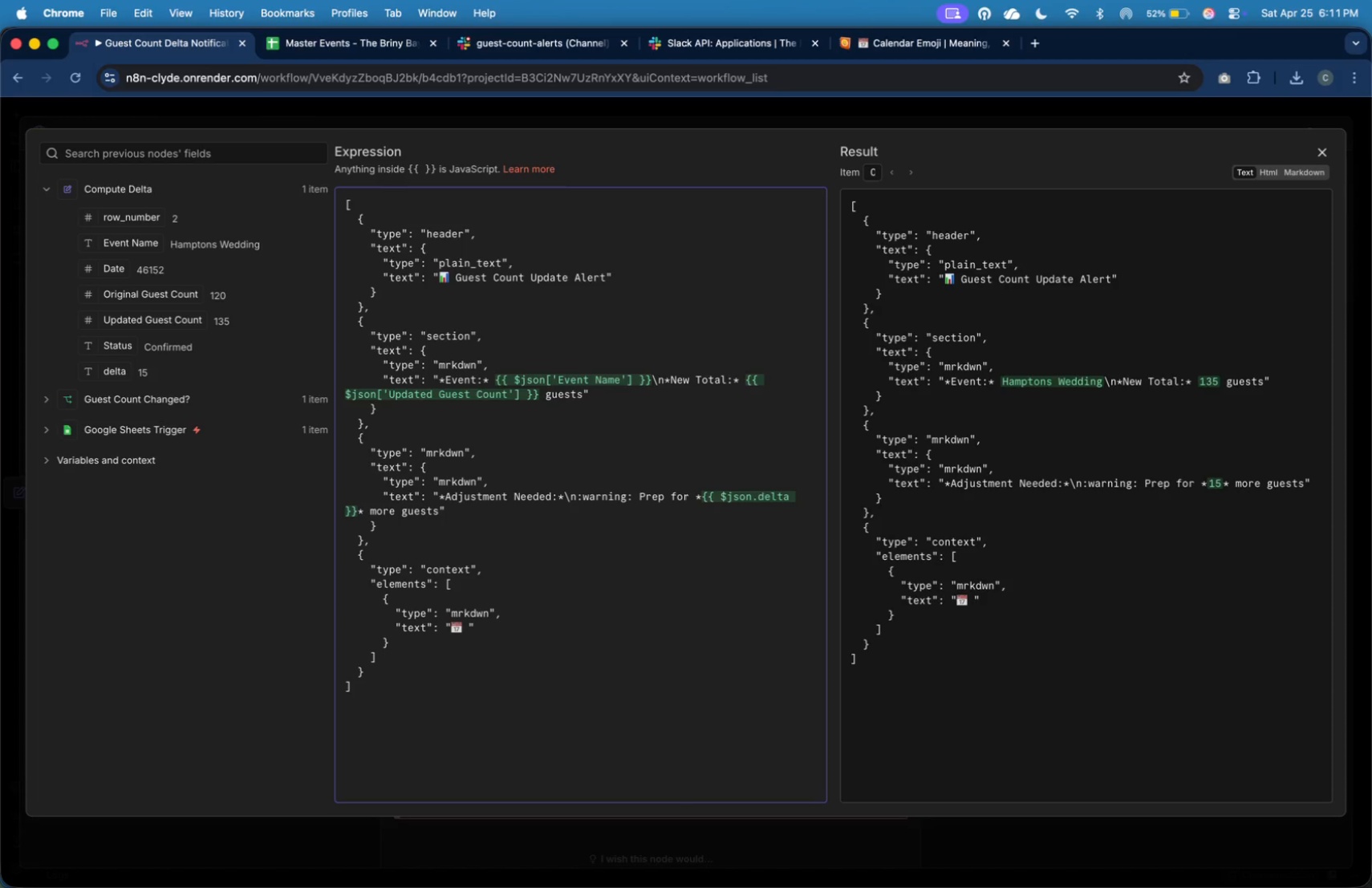 
left_click([373, 34])
 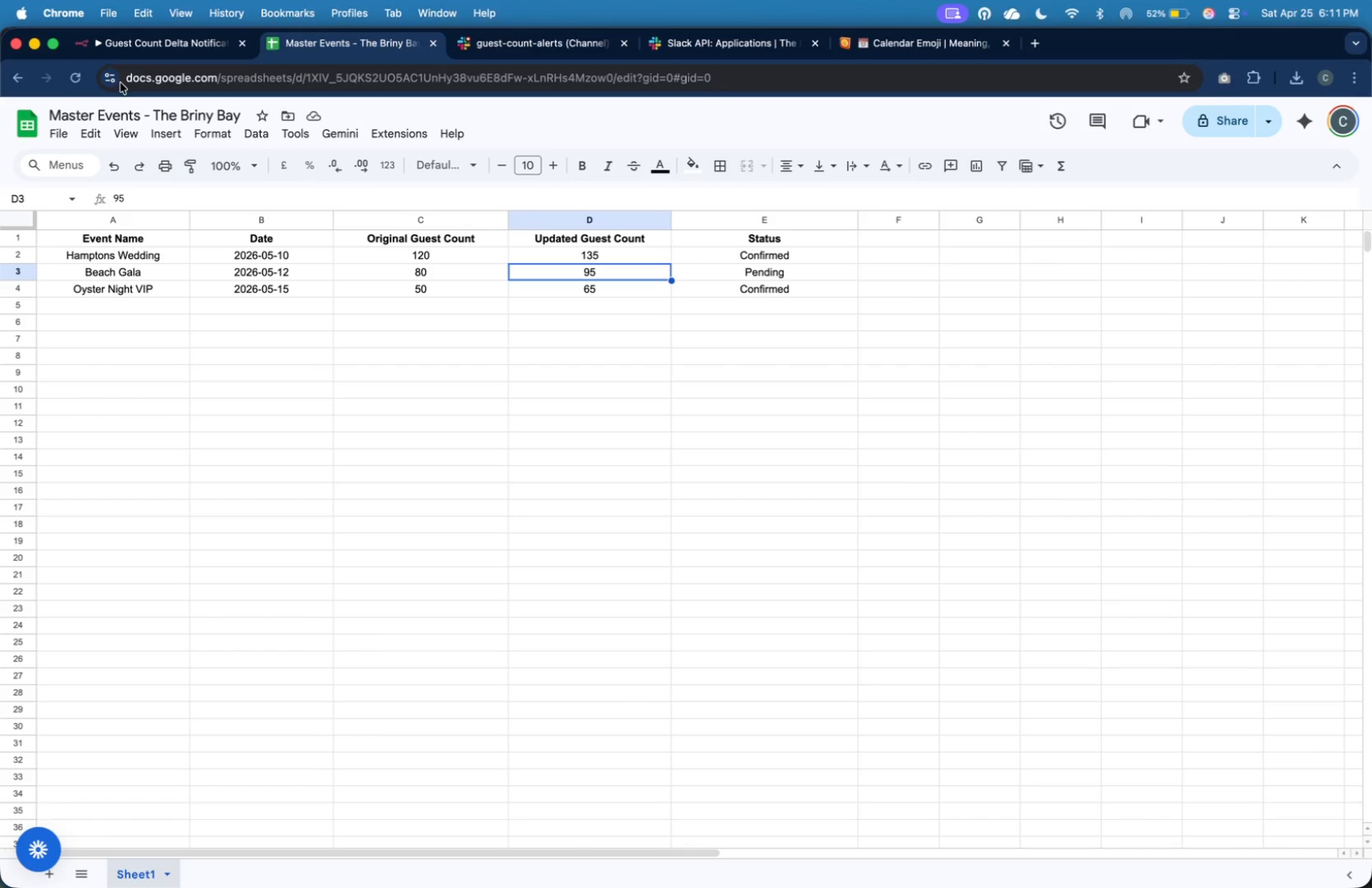 
wait(5.11)
 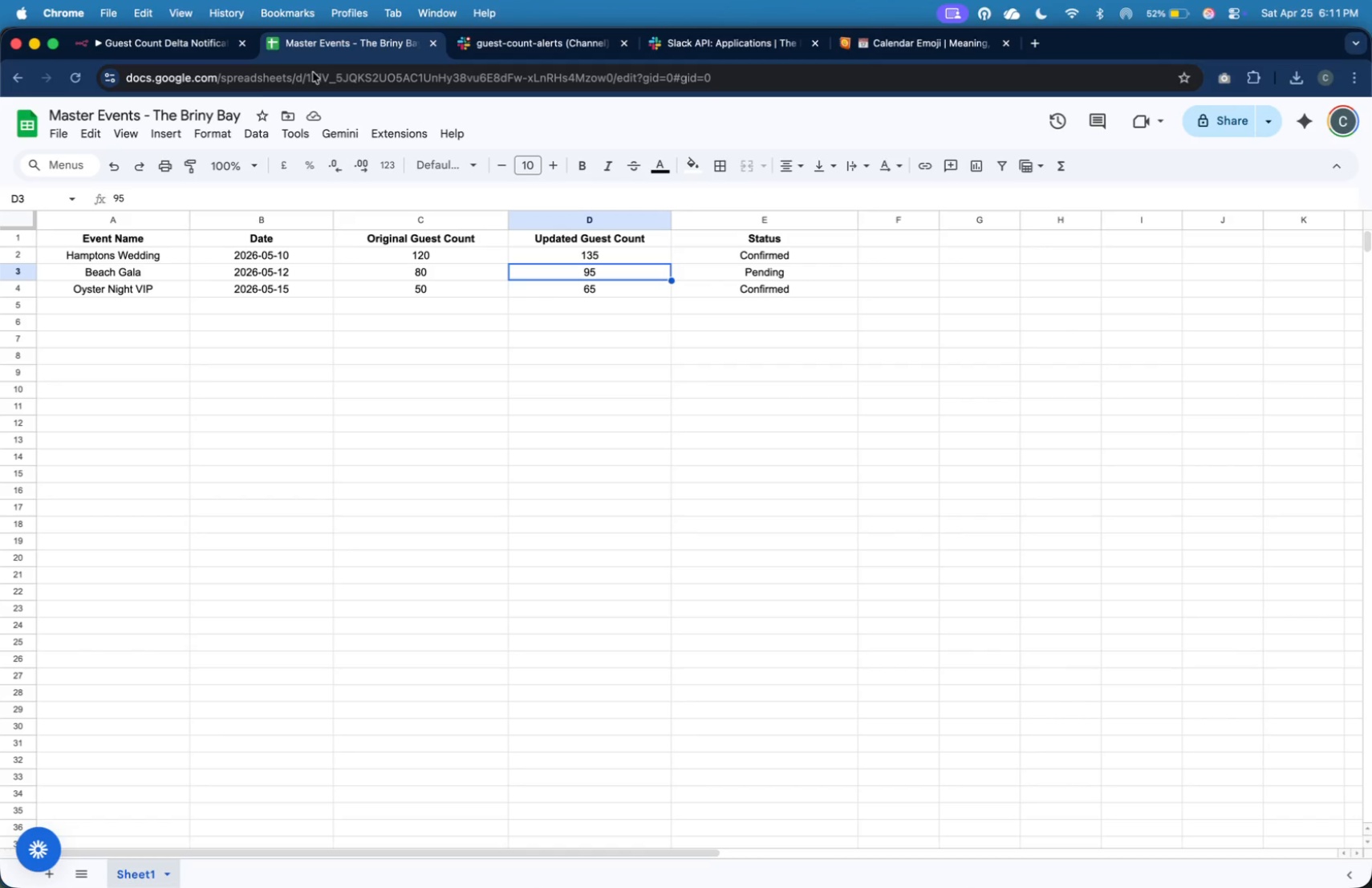 
left_click([138, 53])
 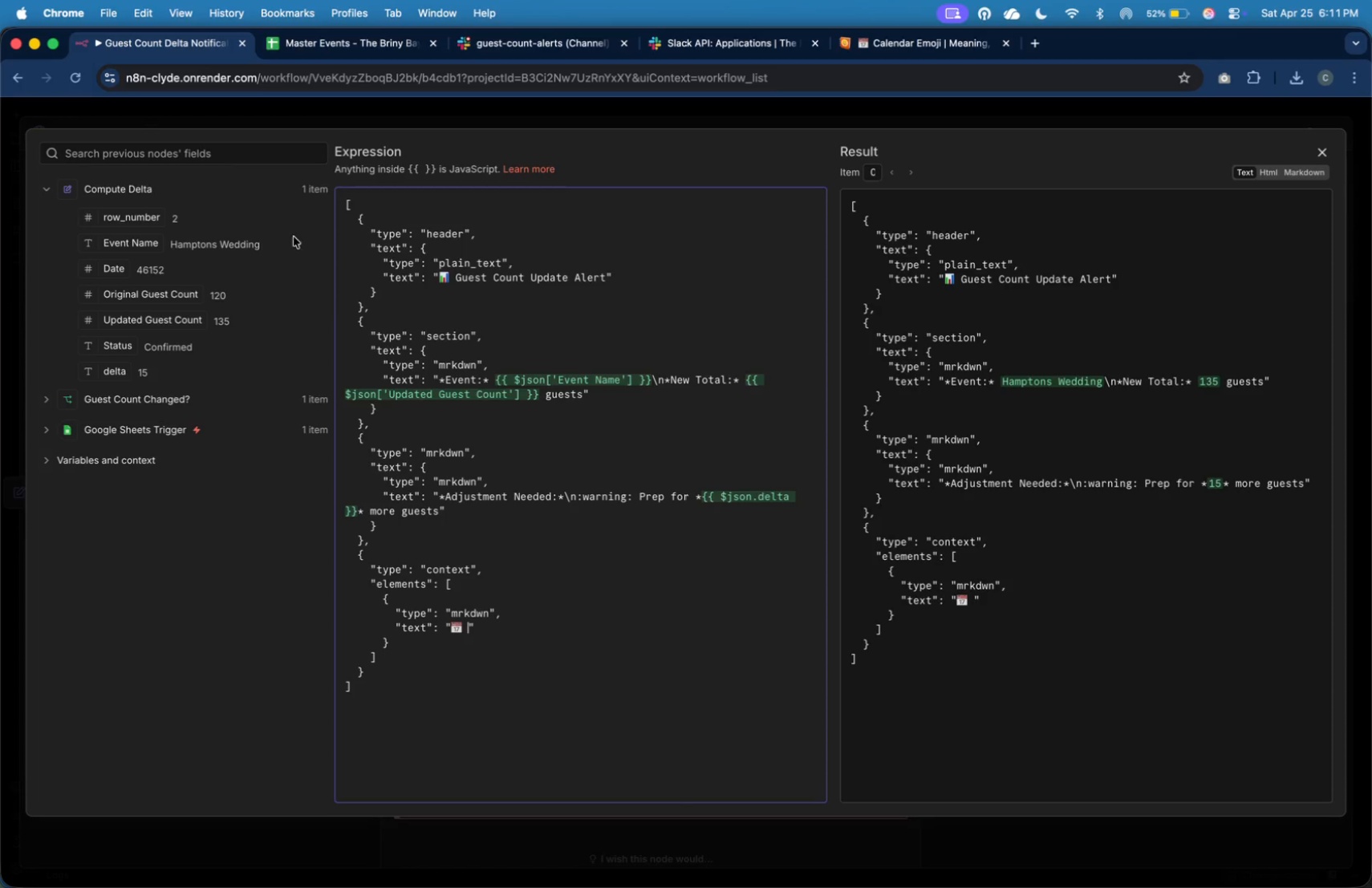 
wait(8.36)
 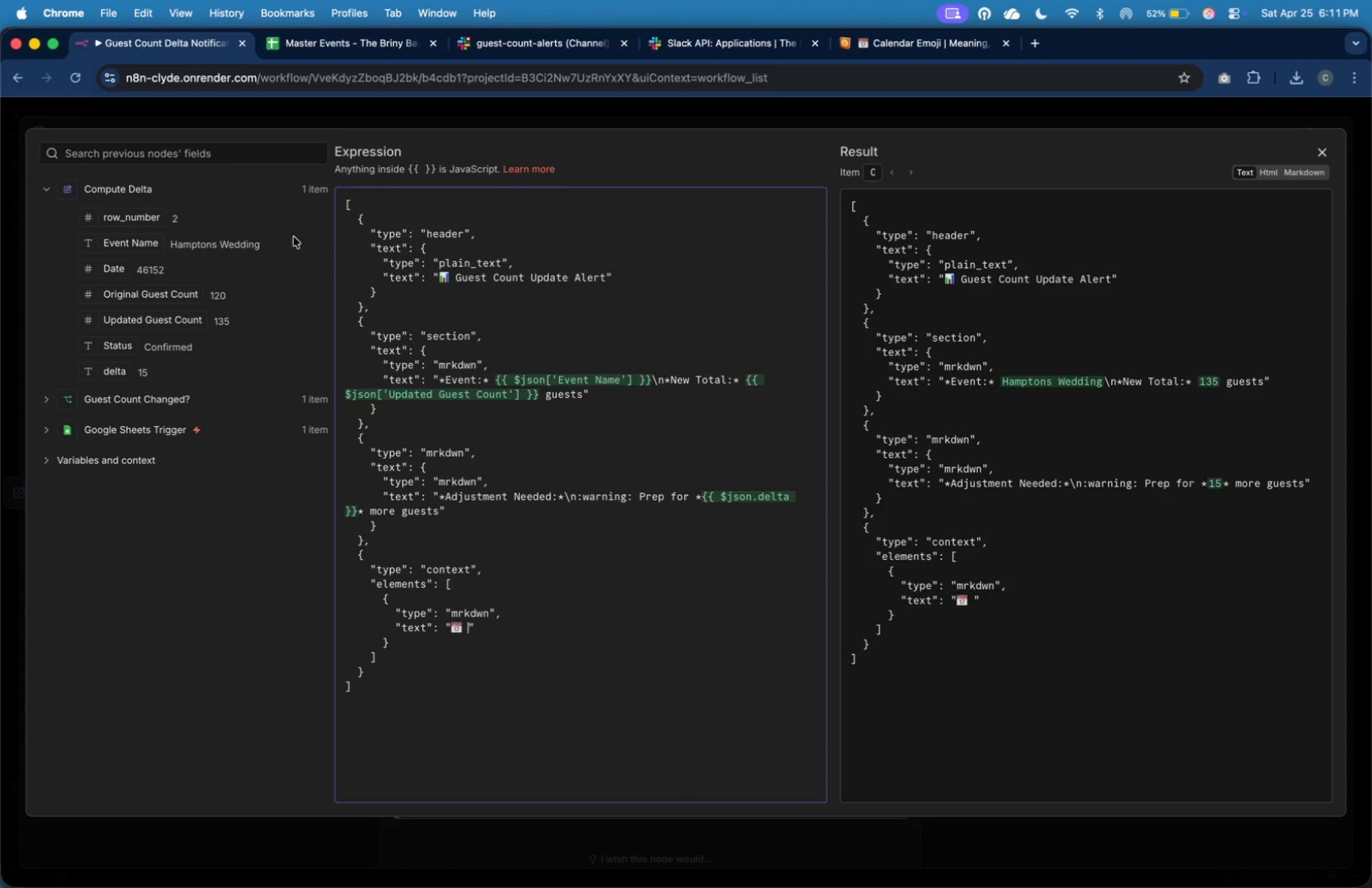 
left_click_drag(start_coordinate=[116, 270], to_coordinate=[470, 631])
 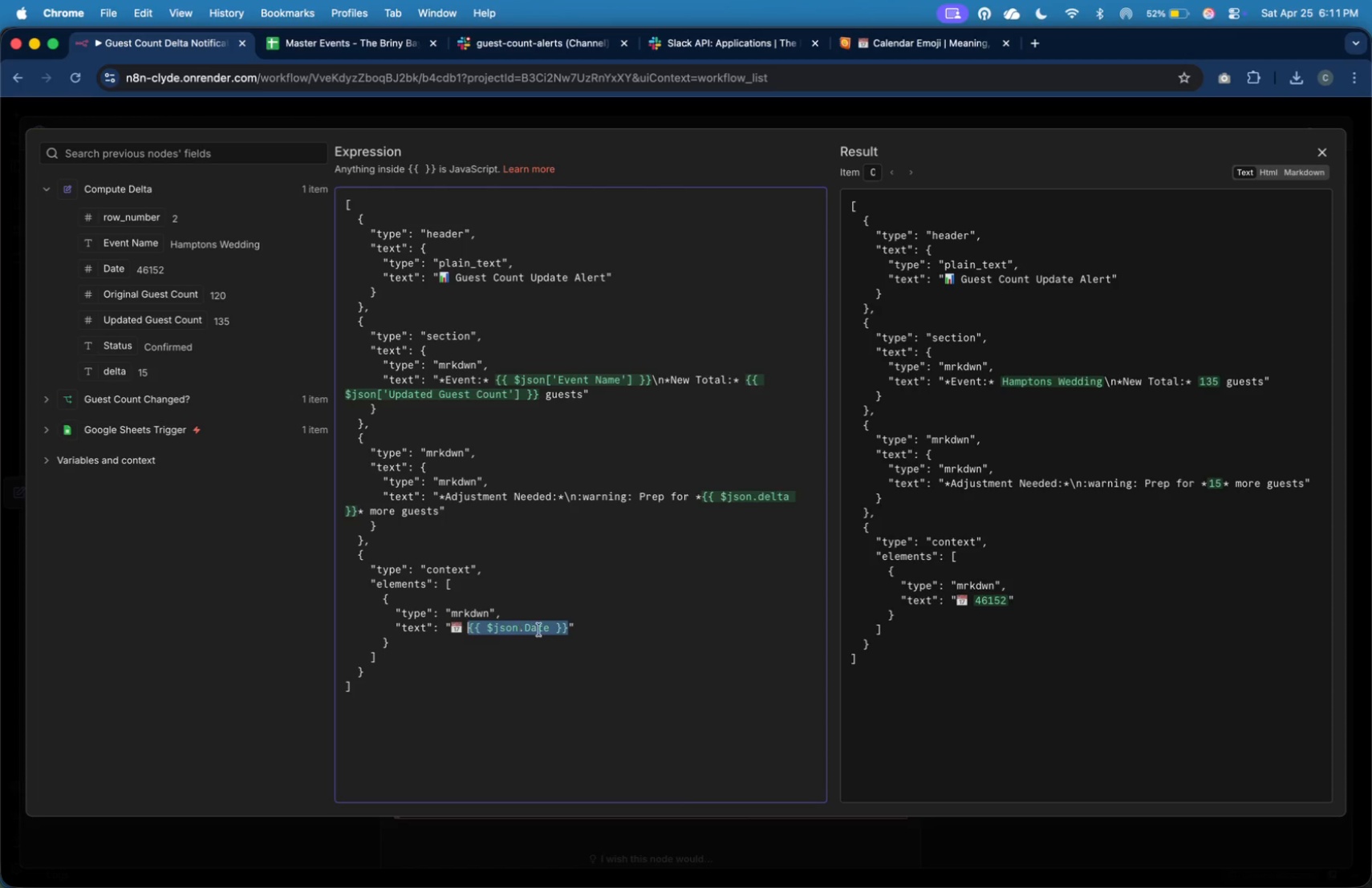 
left_click([540, 629])
 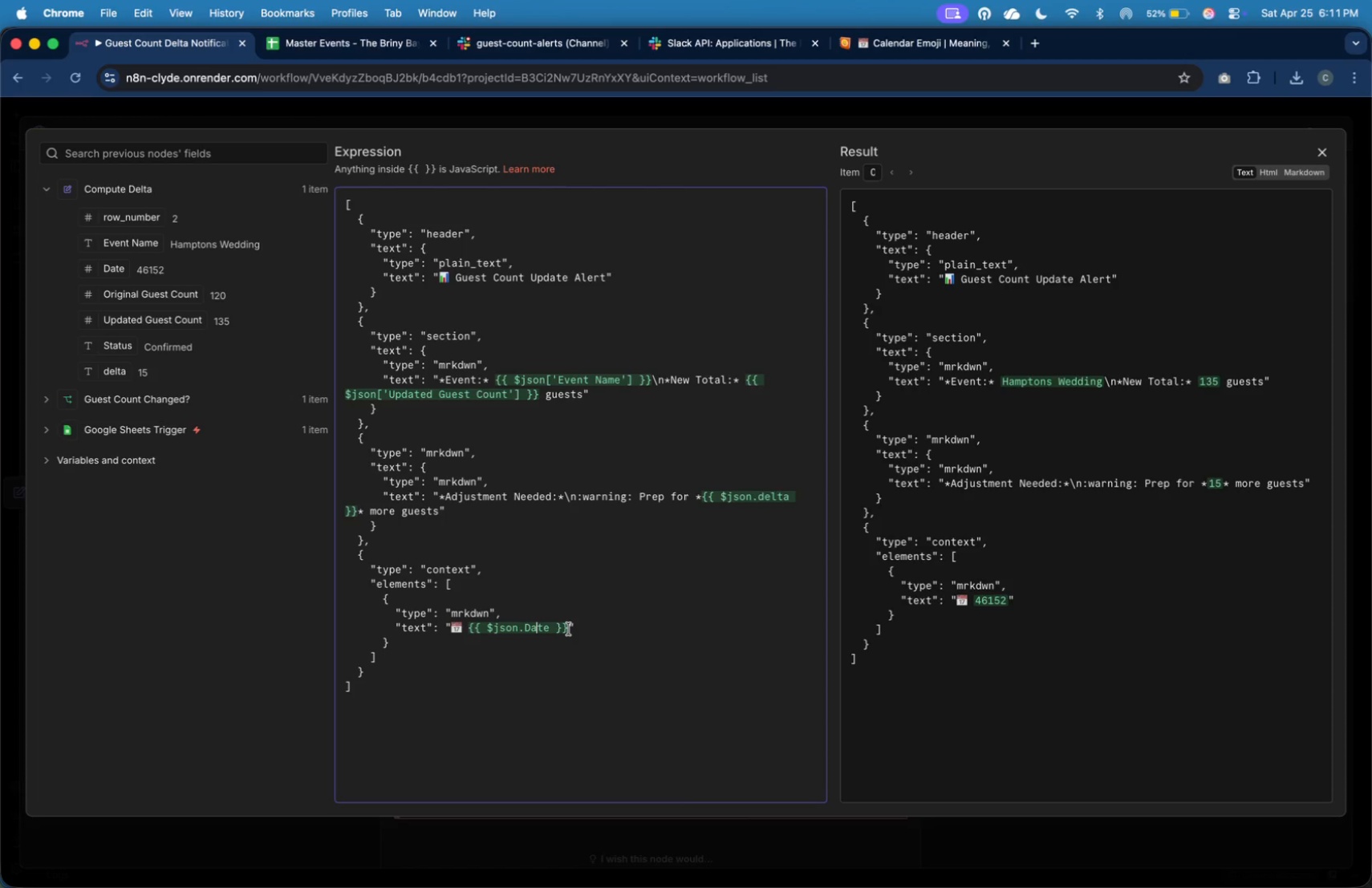 
left_click([569, 629])
 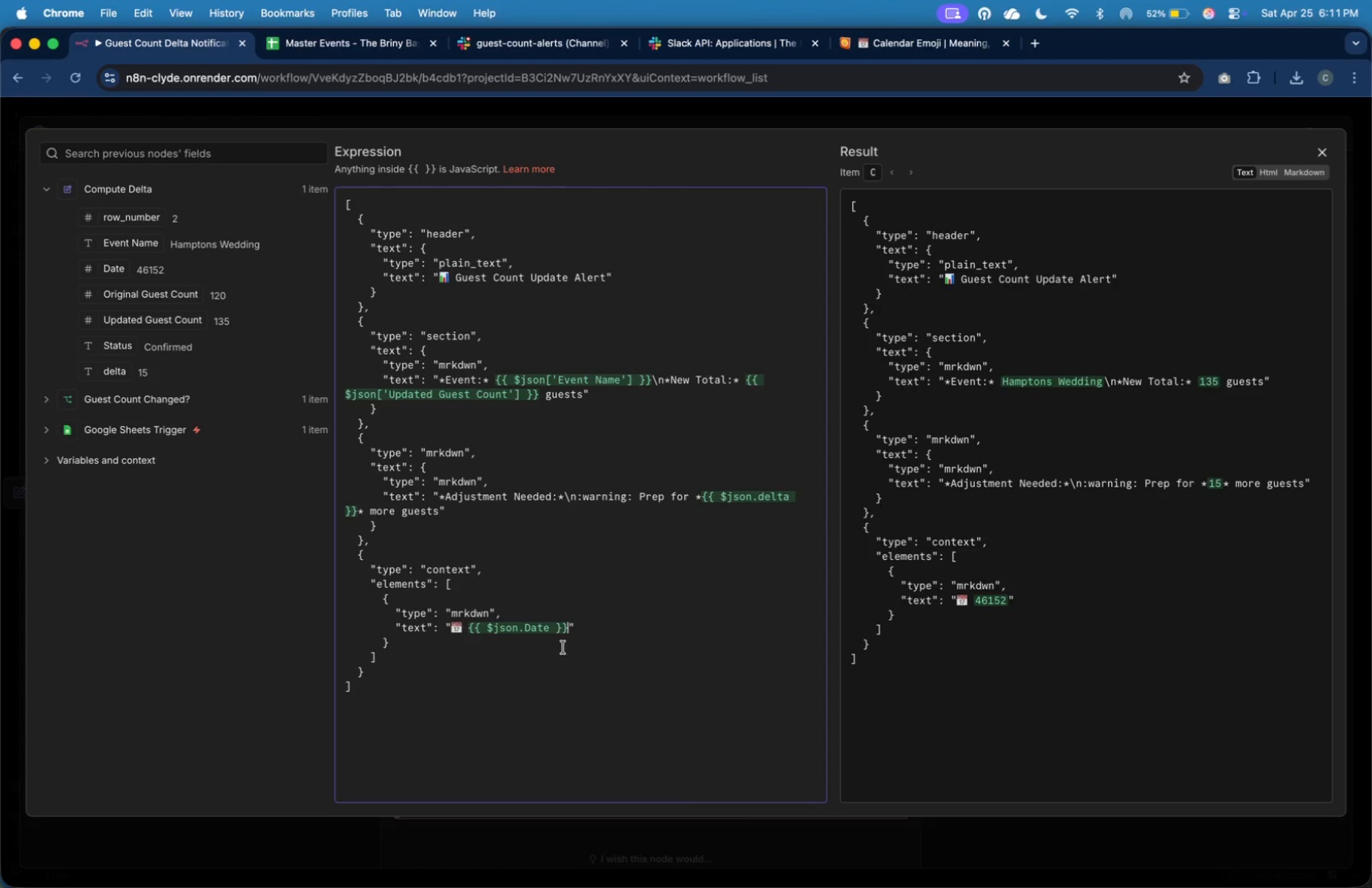 
type( | SD)
key(Backspace)
type(ta)
 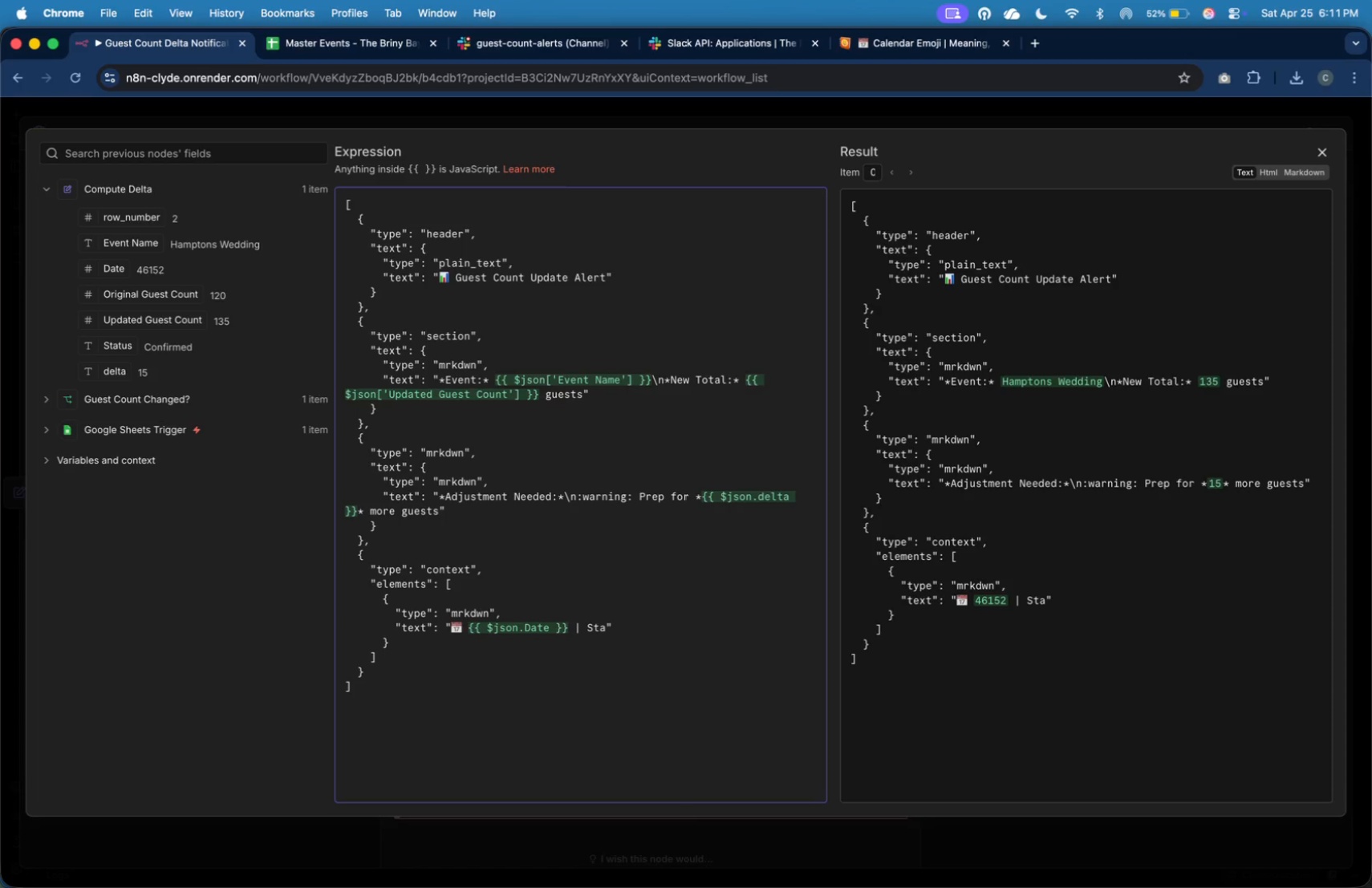 
wait(12.49)
 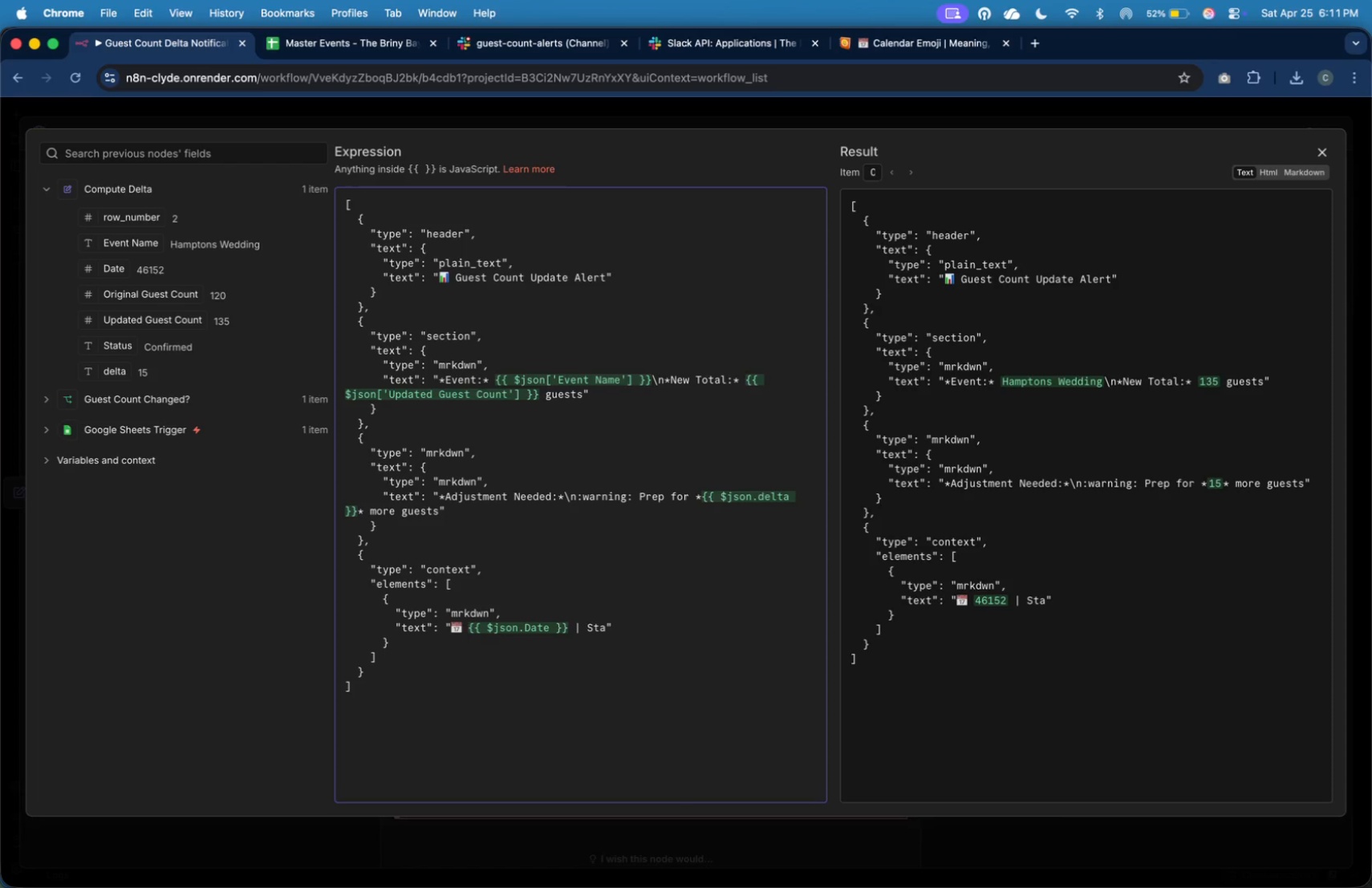 
type(tus: )
 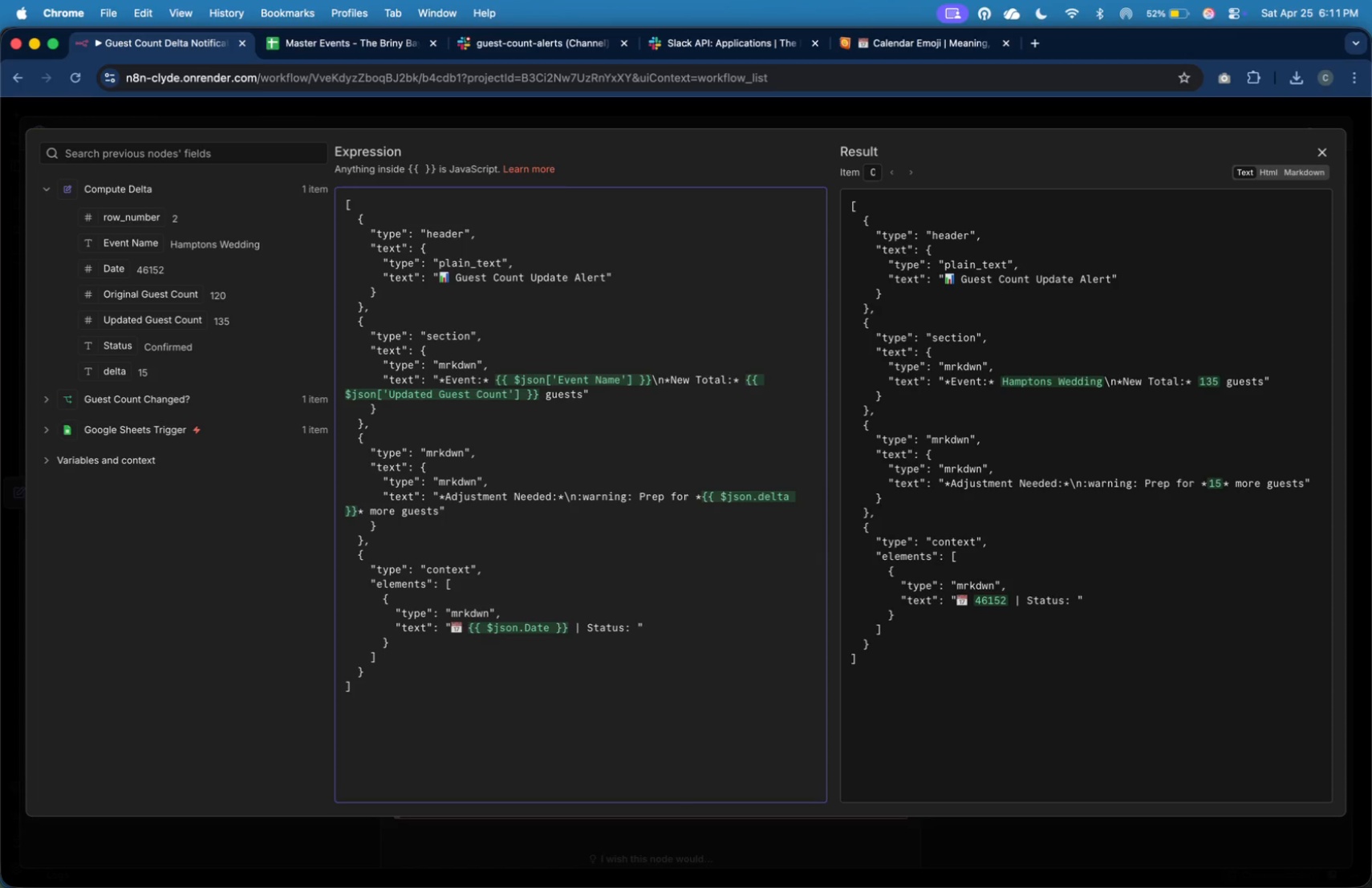 
wait(17.76)
 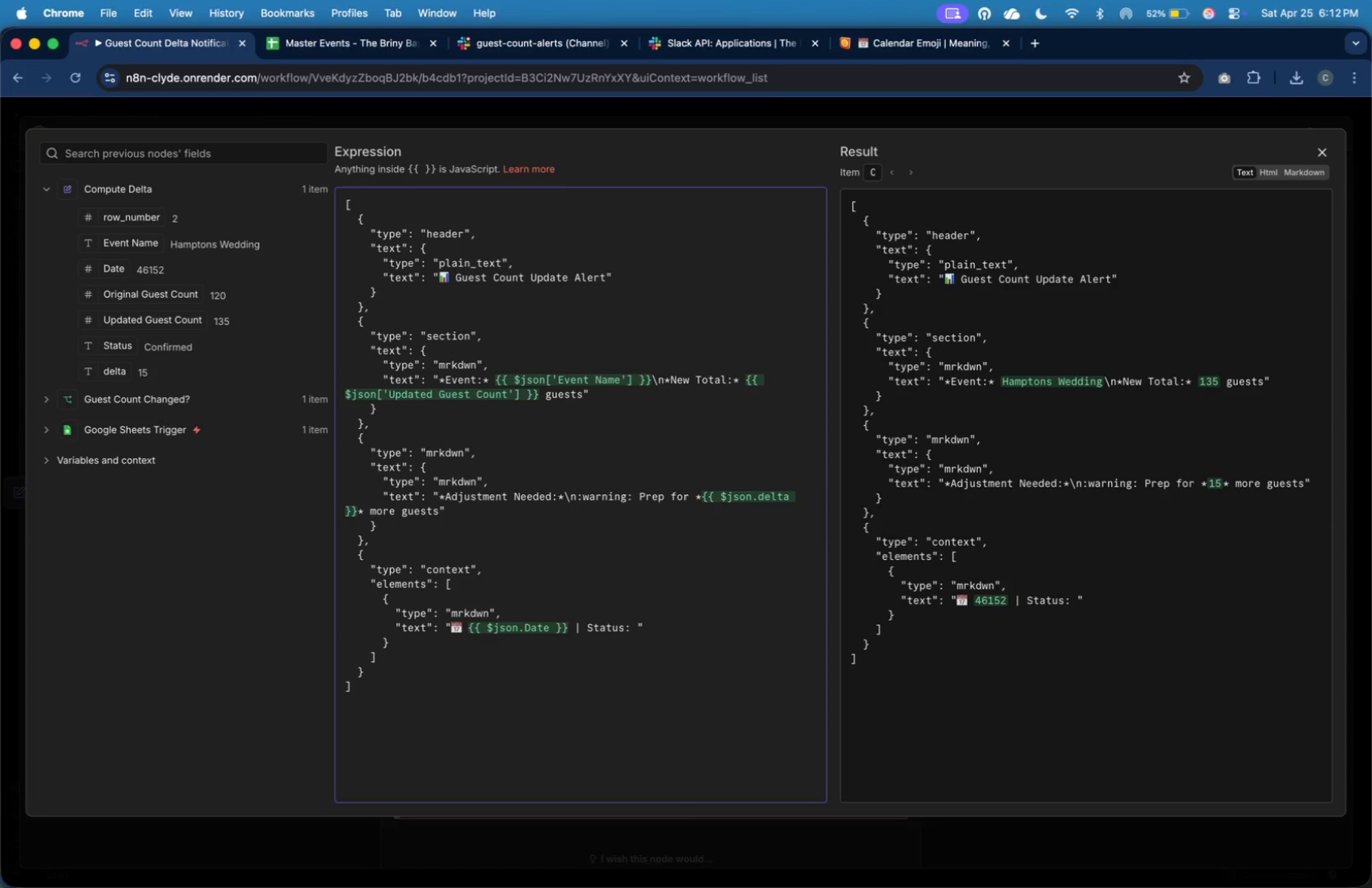 
type(**)
 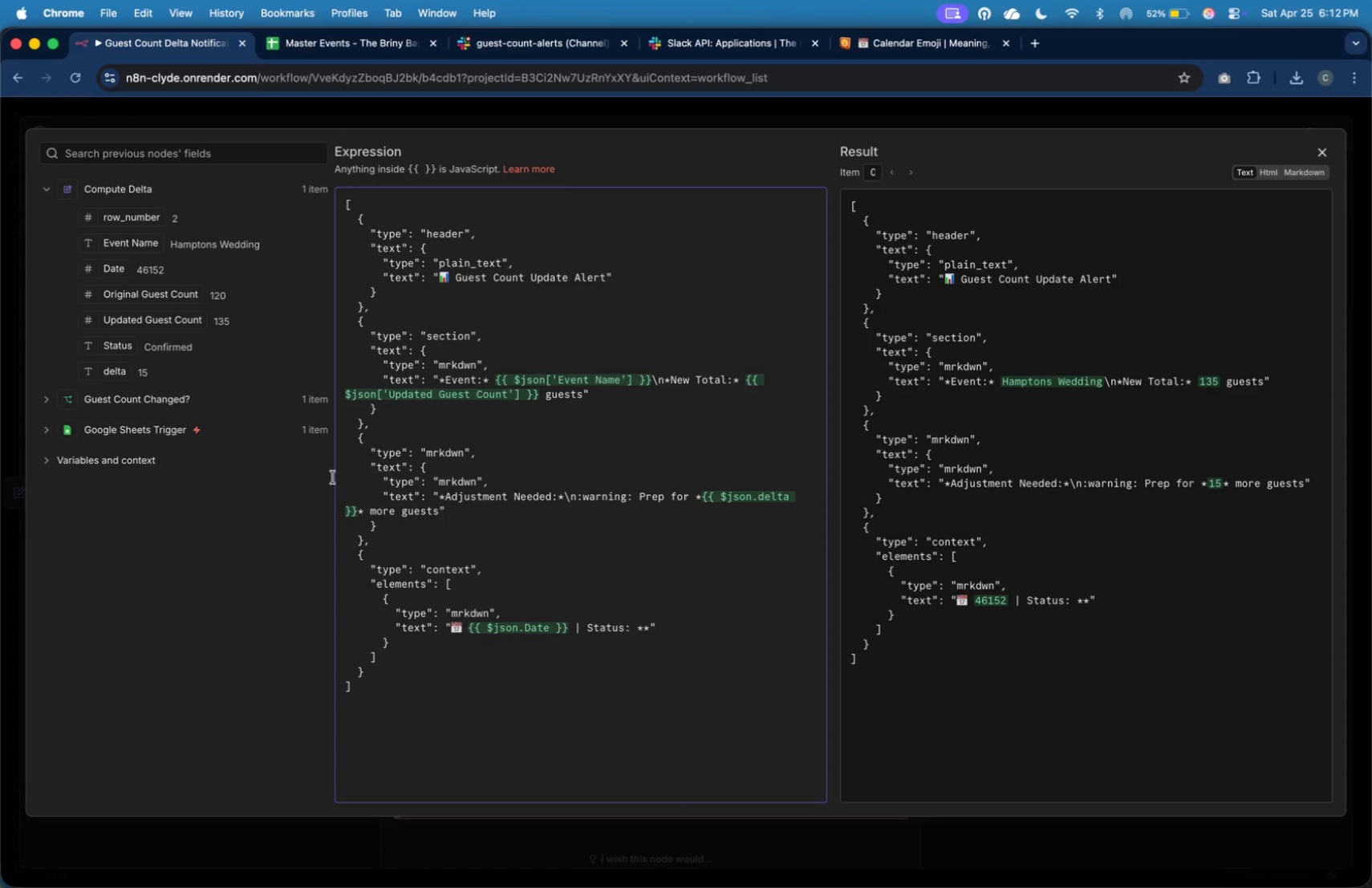 
left_click_drag(start_coordinate=[125, 346], to_coordinate=[645, 630])
 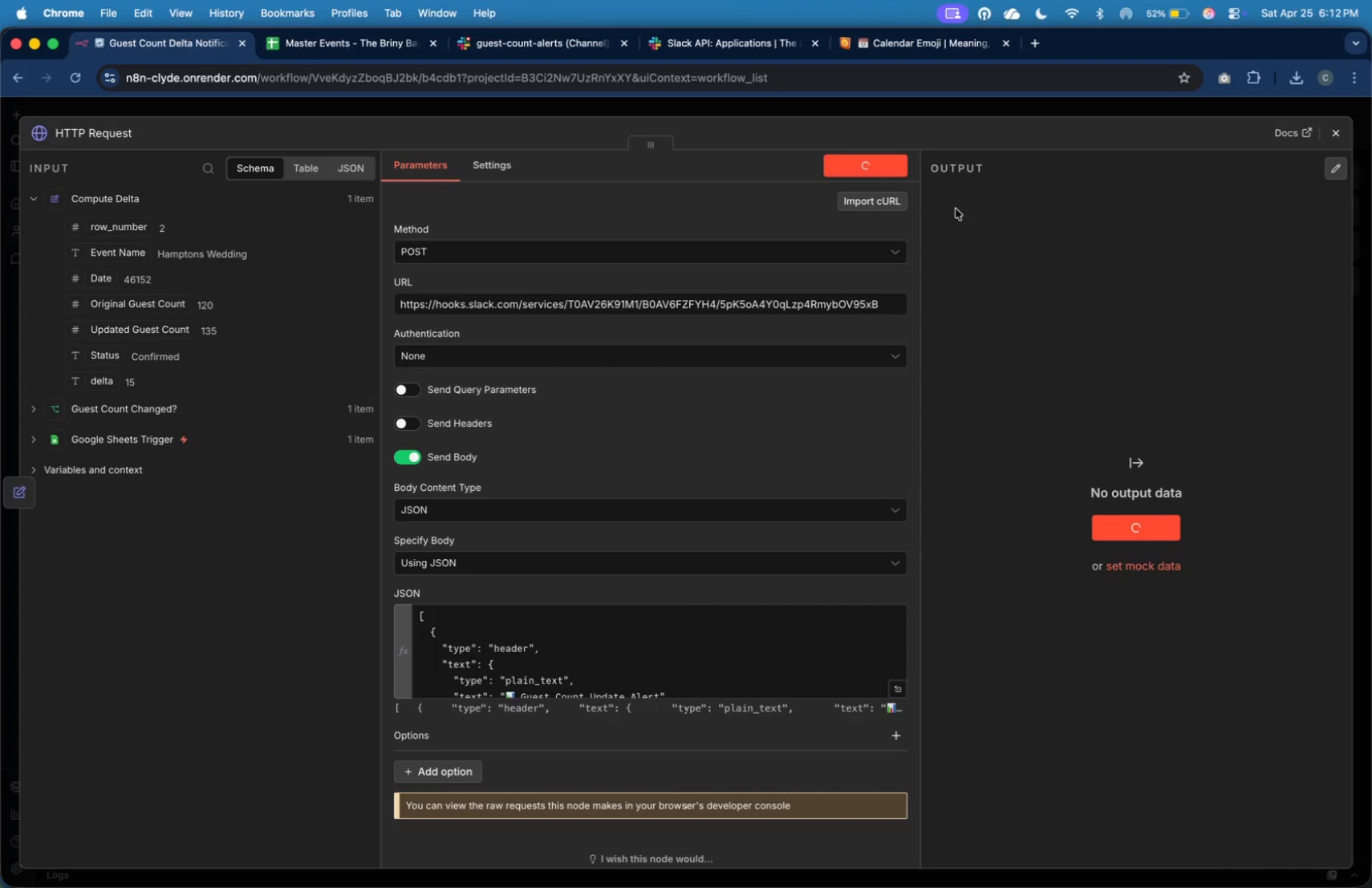 
wait(26.41)
 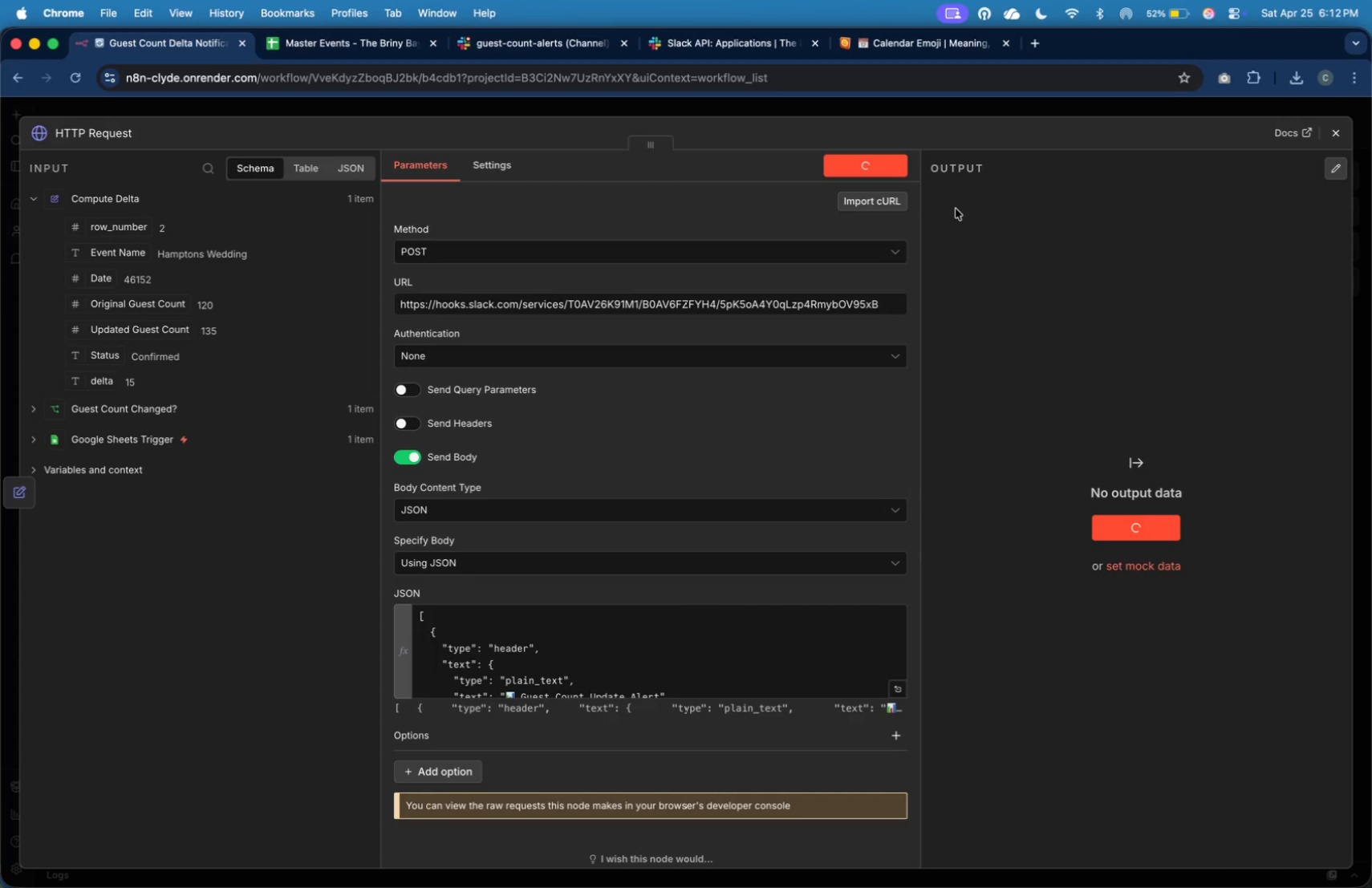 
left_click([118, 139])
 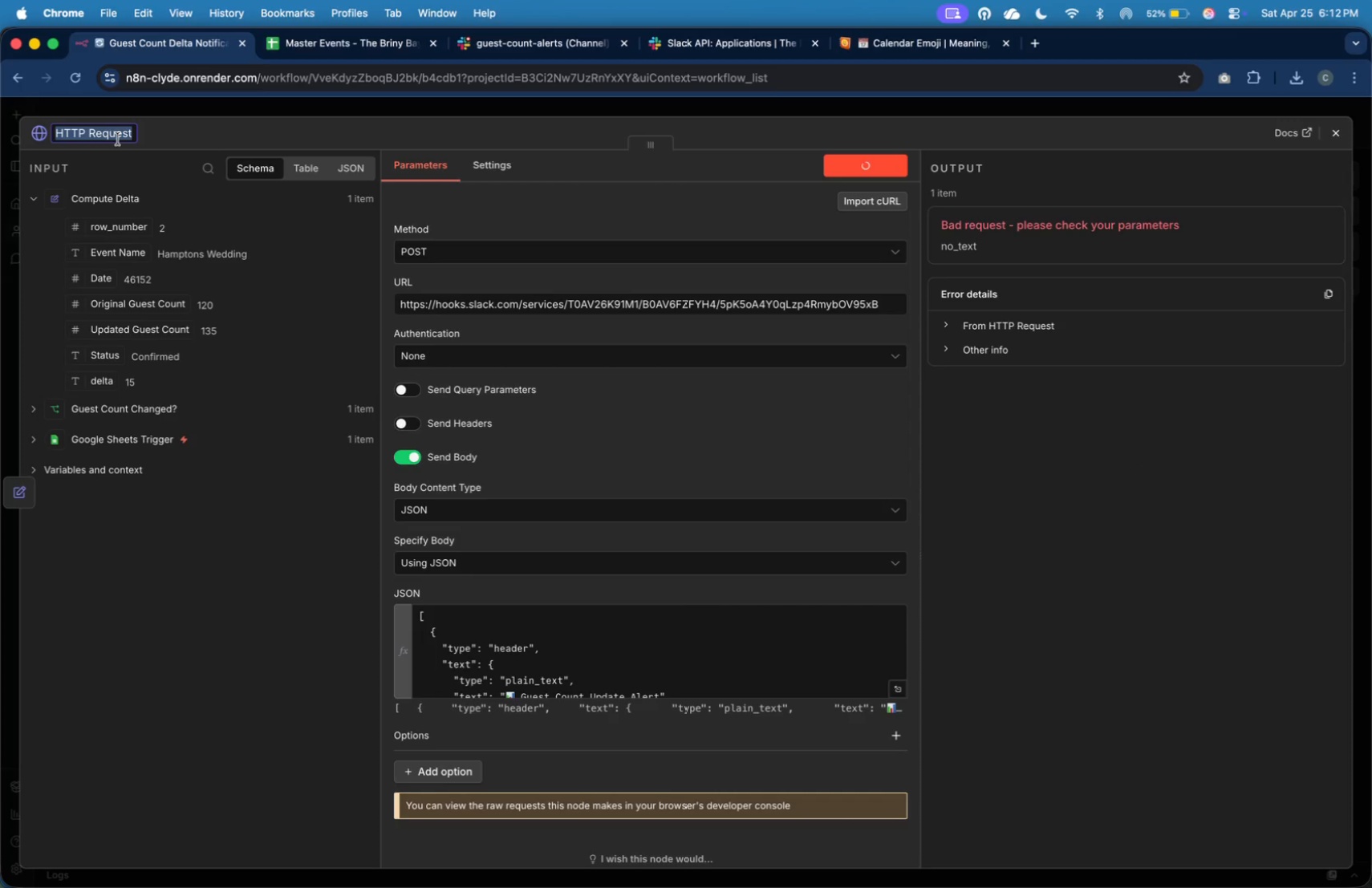 
type(Send aler)
key(Backspace)
key(Backspace)
key(Backspace)
key(Backspace)
type(Alert to Kitchen)
 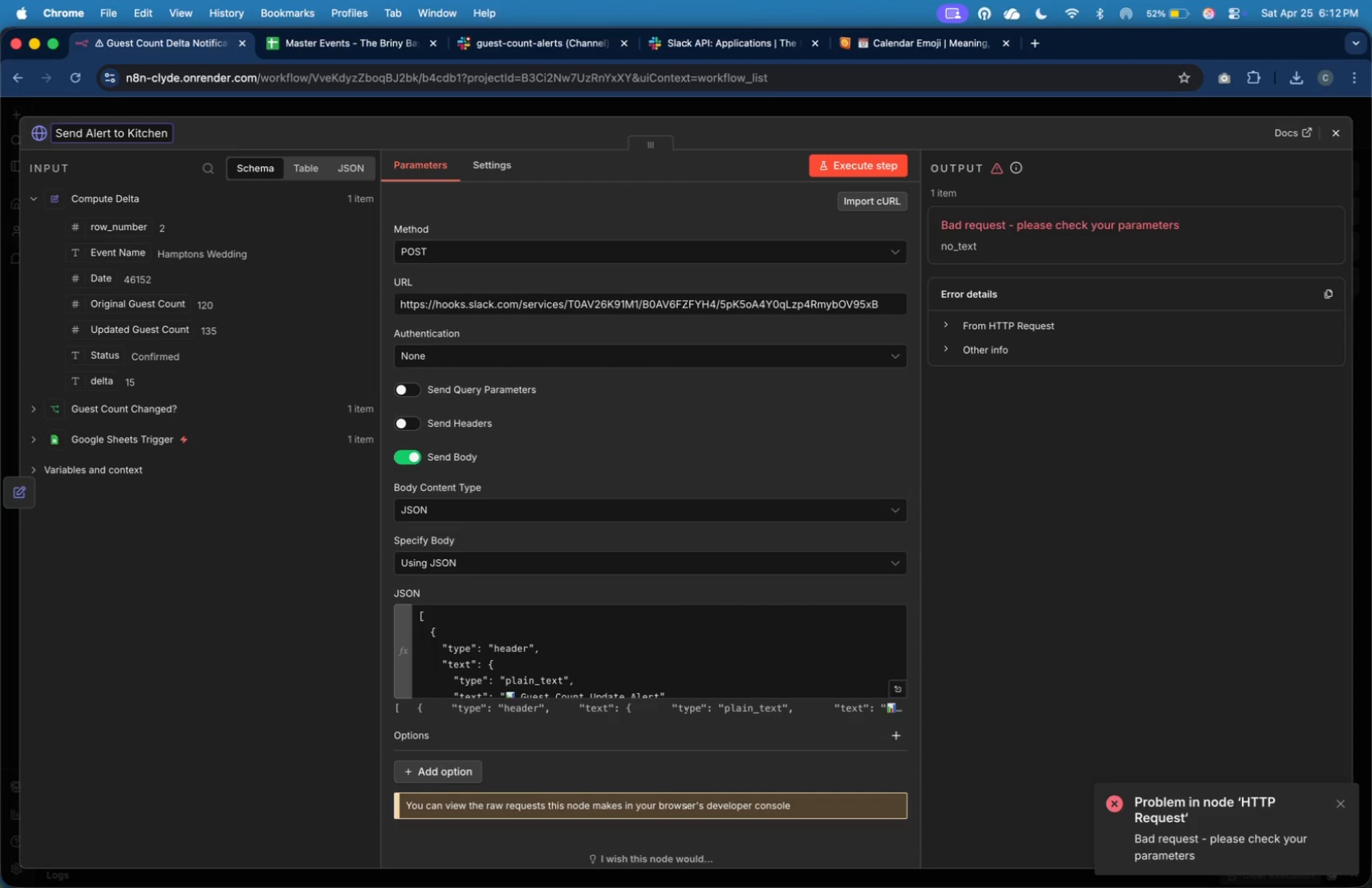 
wait(35.73)
 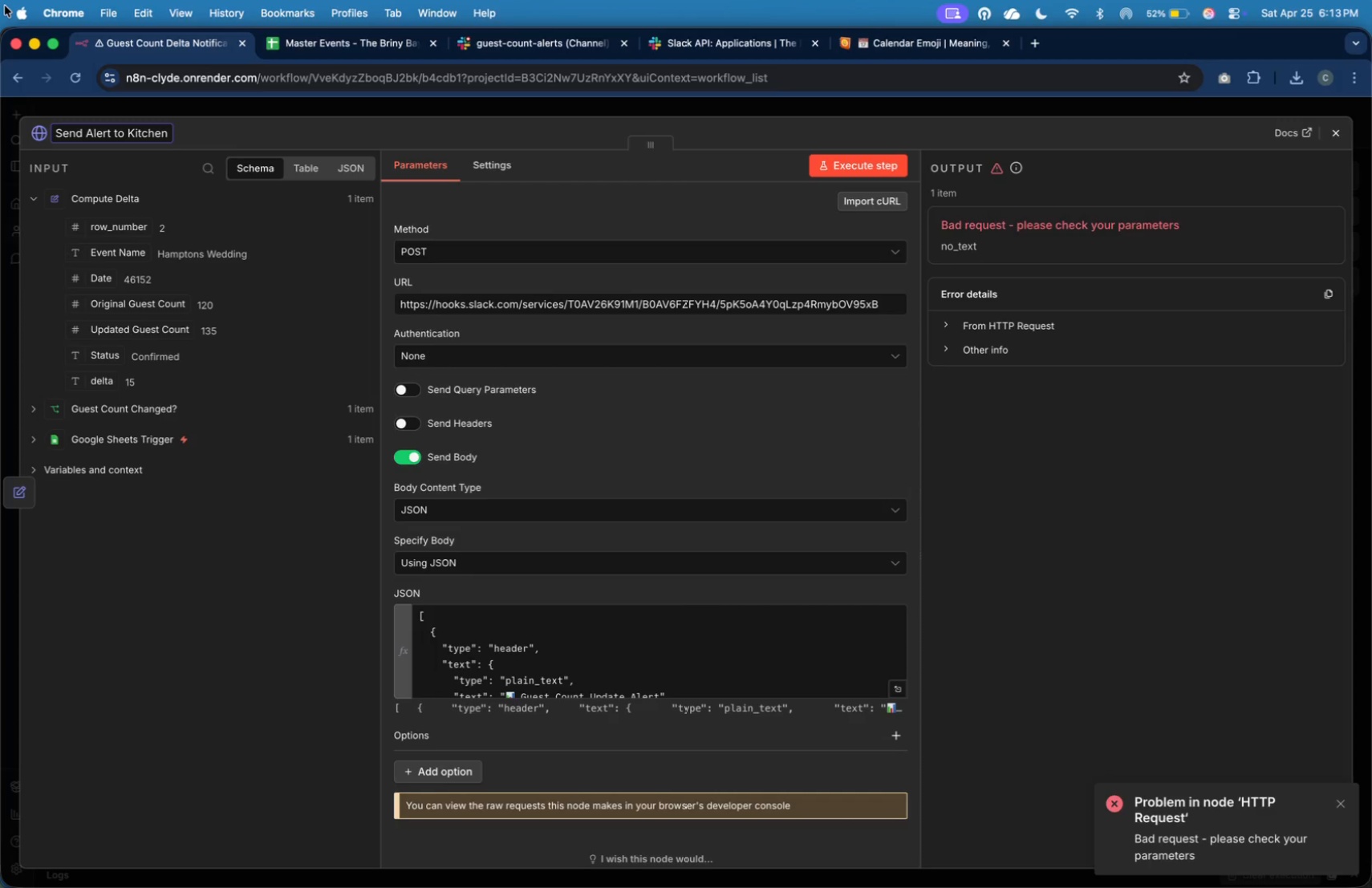 
left_click([899, 683])
 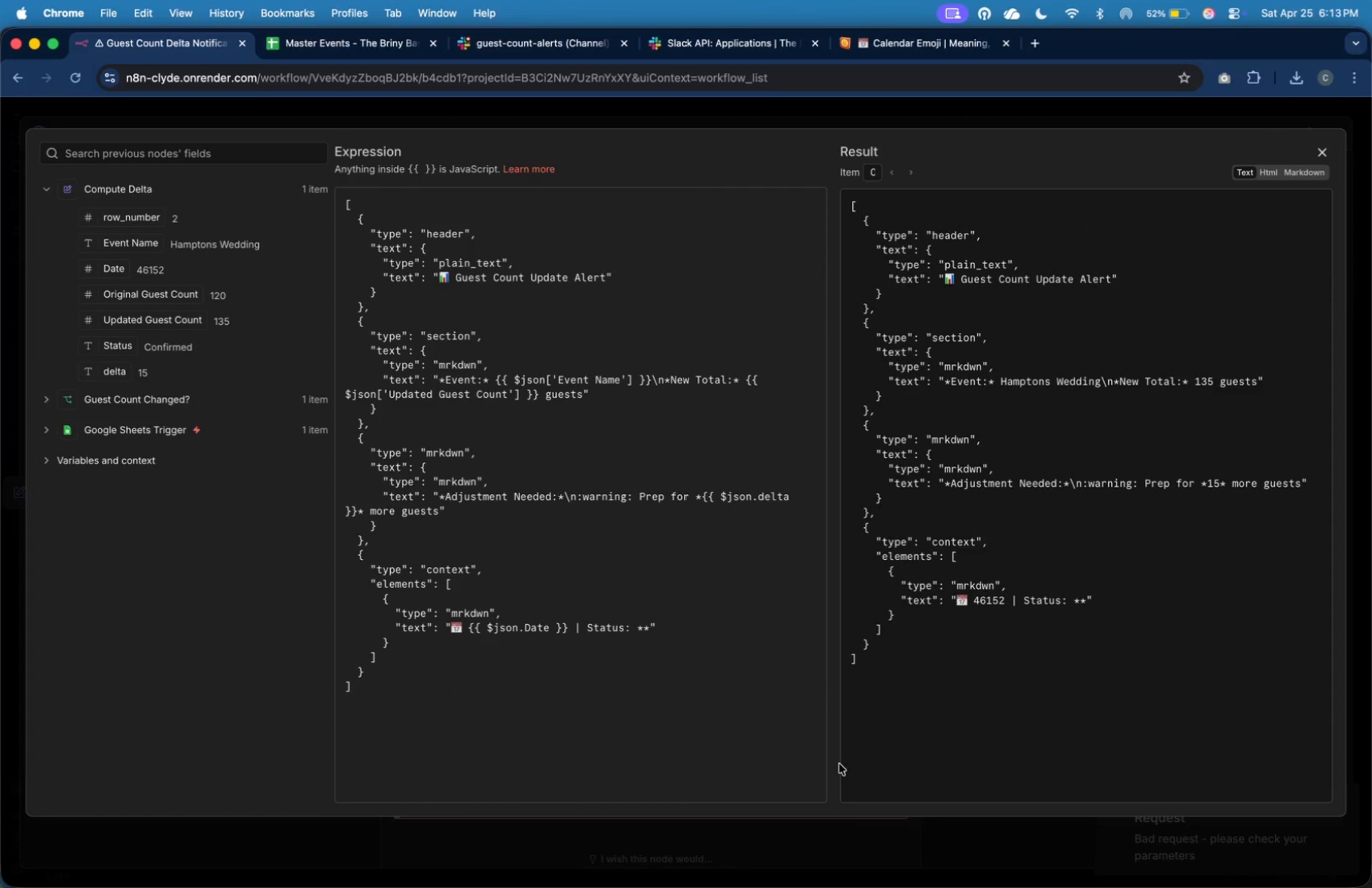 
left_click([636, 447])
 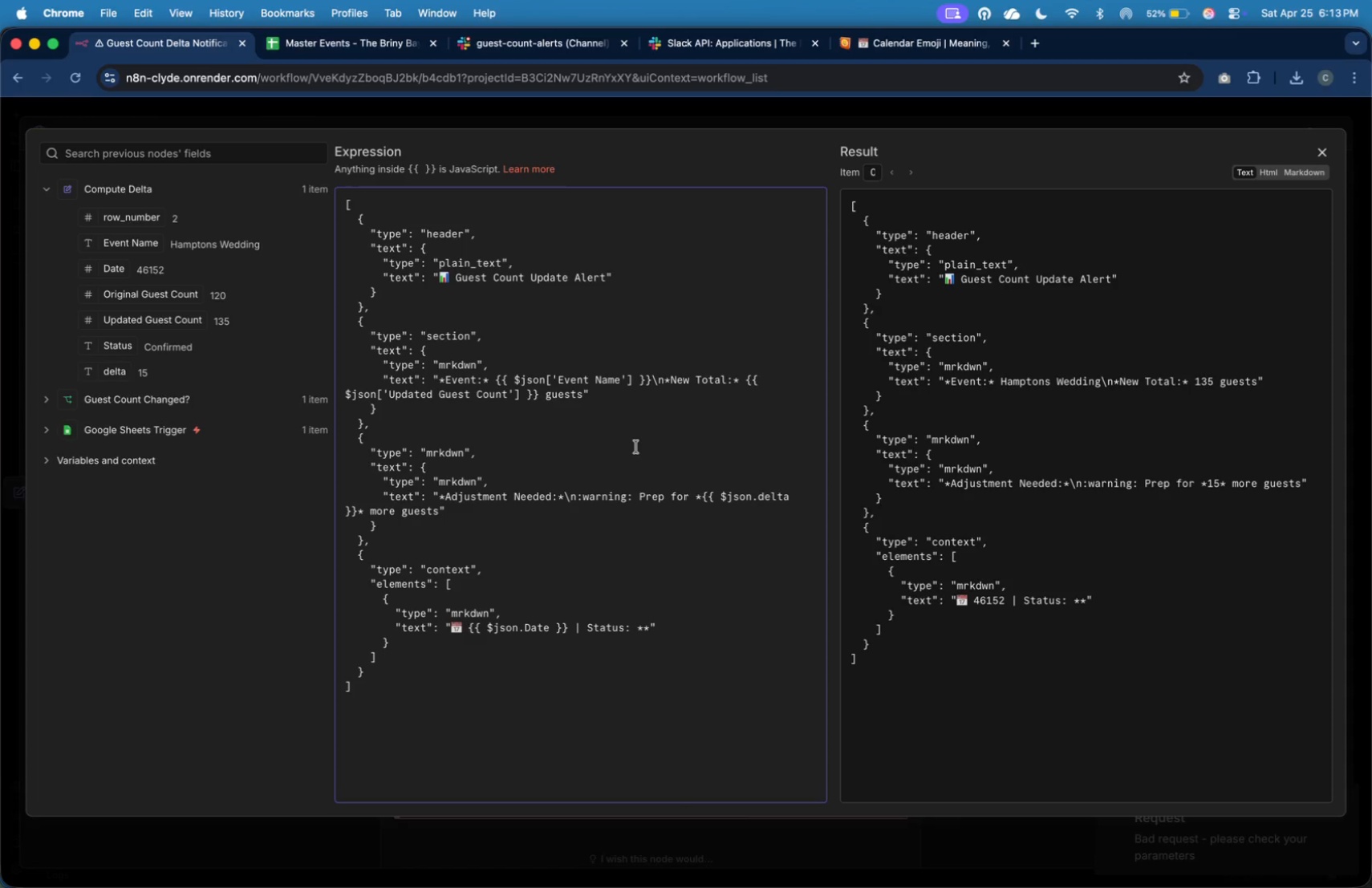 
key(ArrowLeft)
 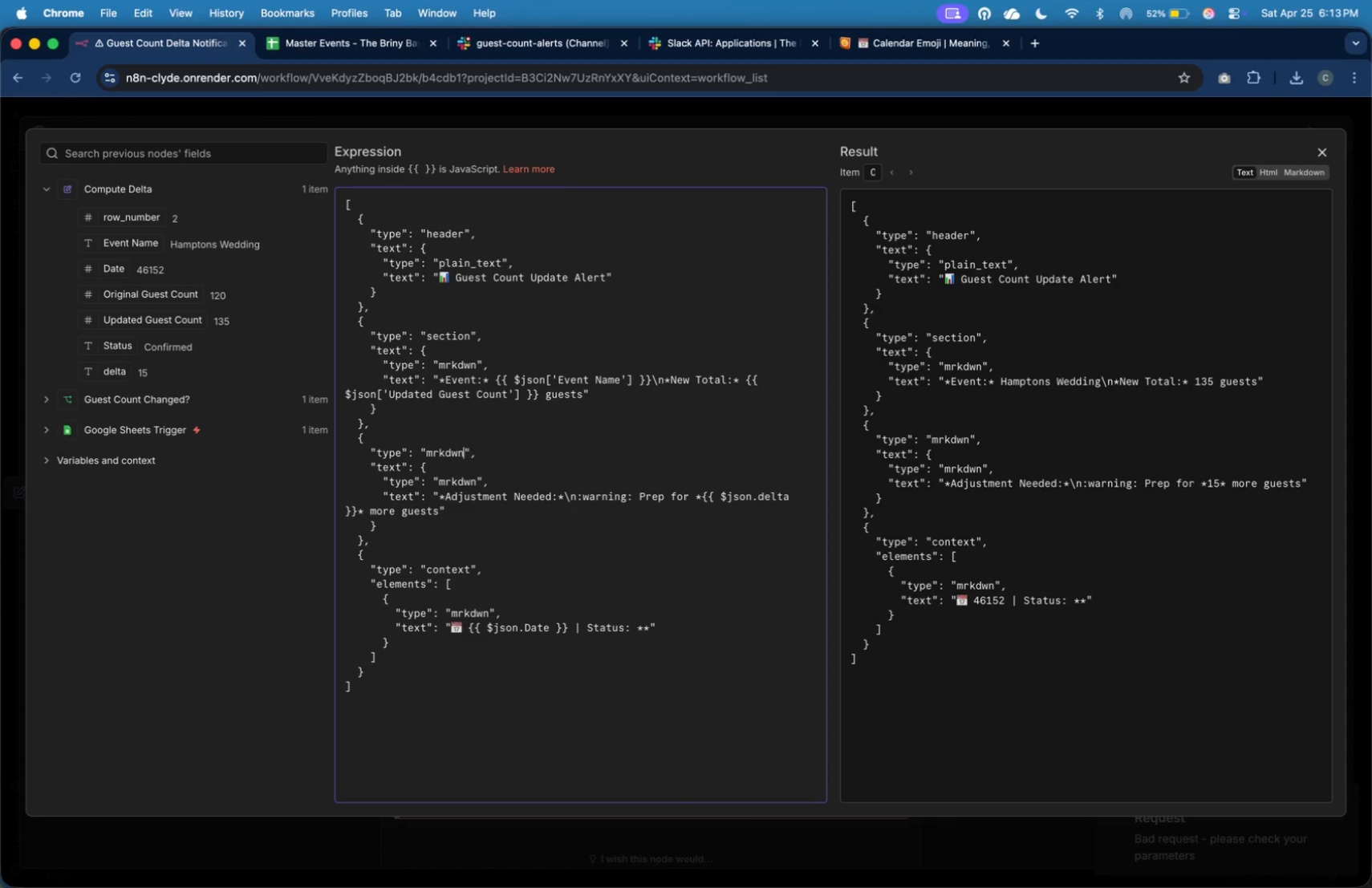 
key(ArrowLeft)
 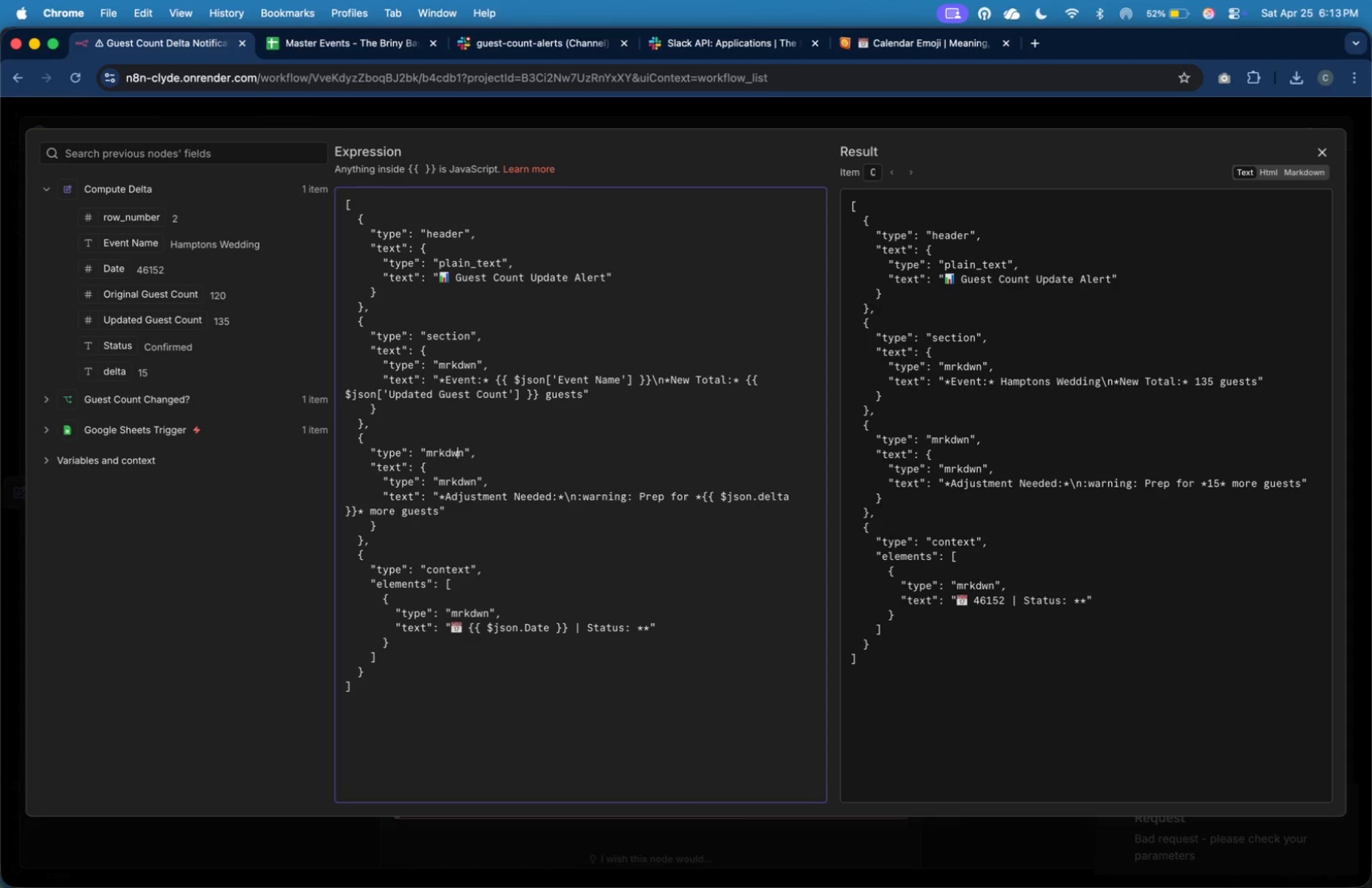 
key(ArrowLeft)
 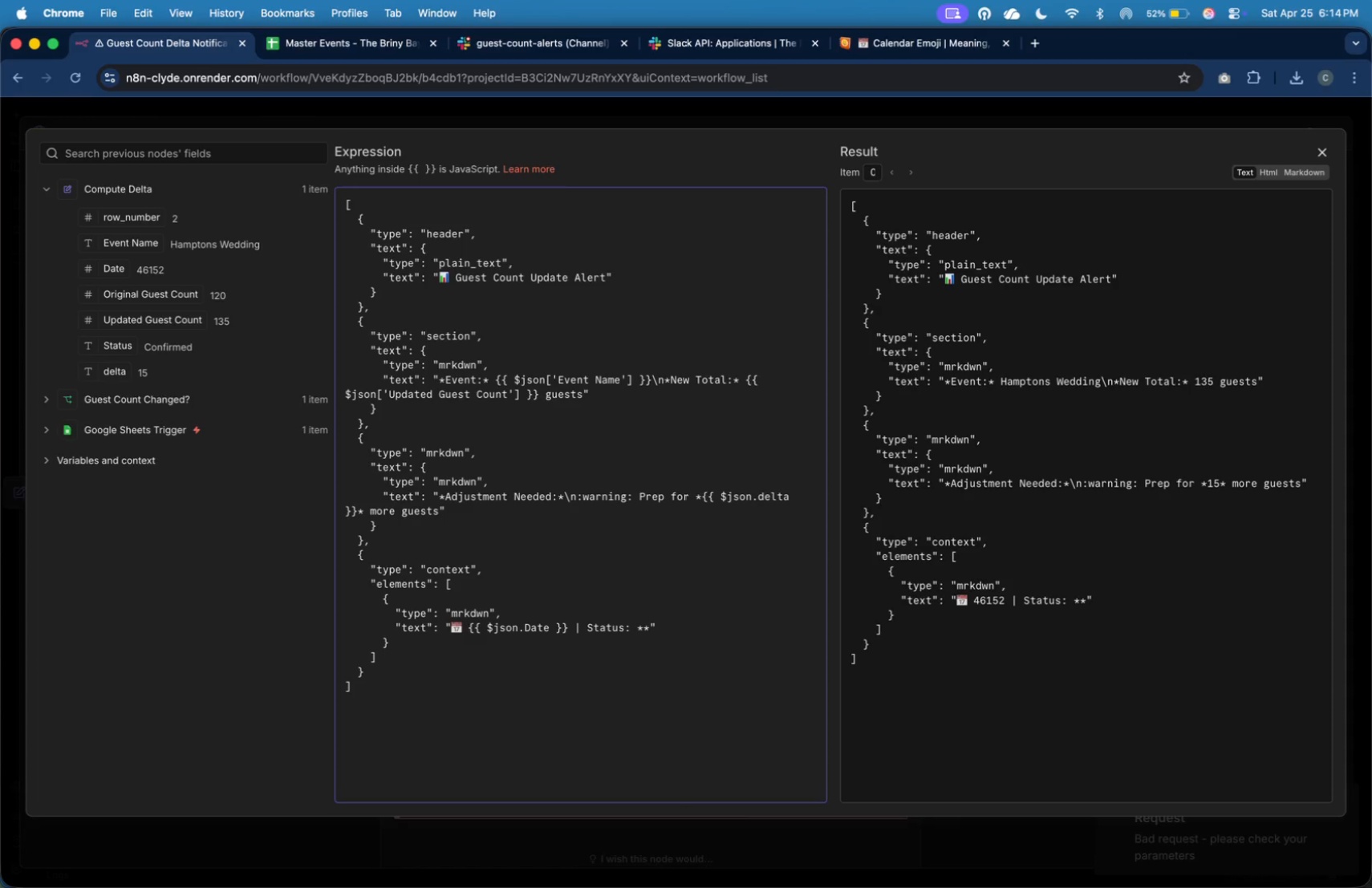 
wait(50.9)
 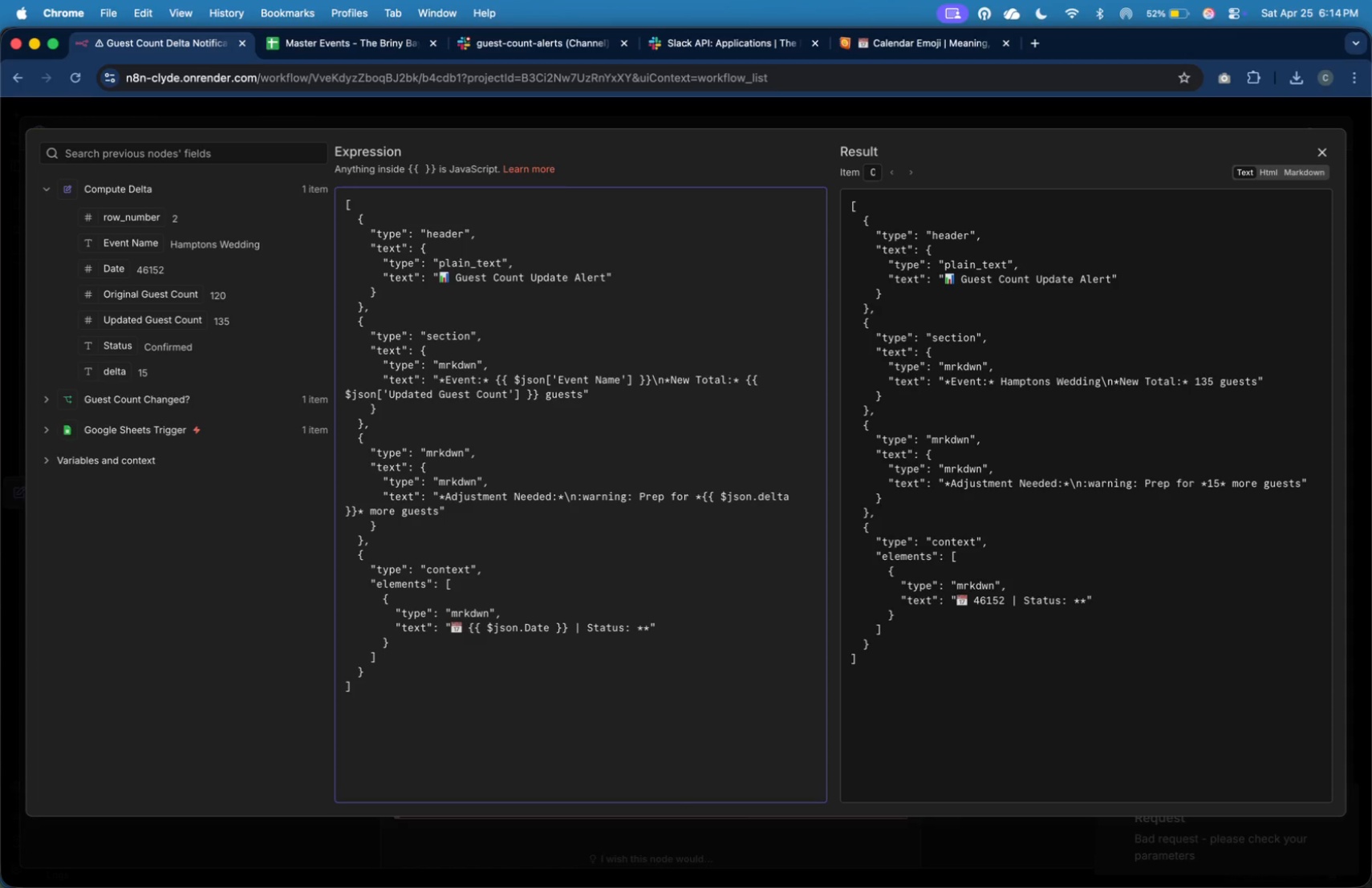 
key(ArrowUp)
 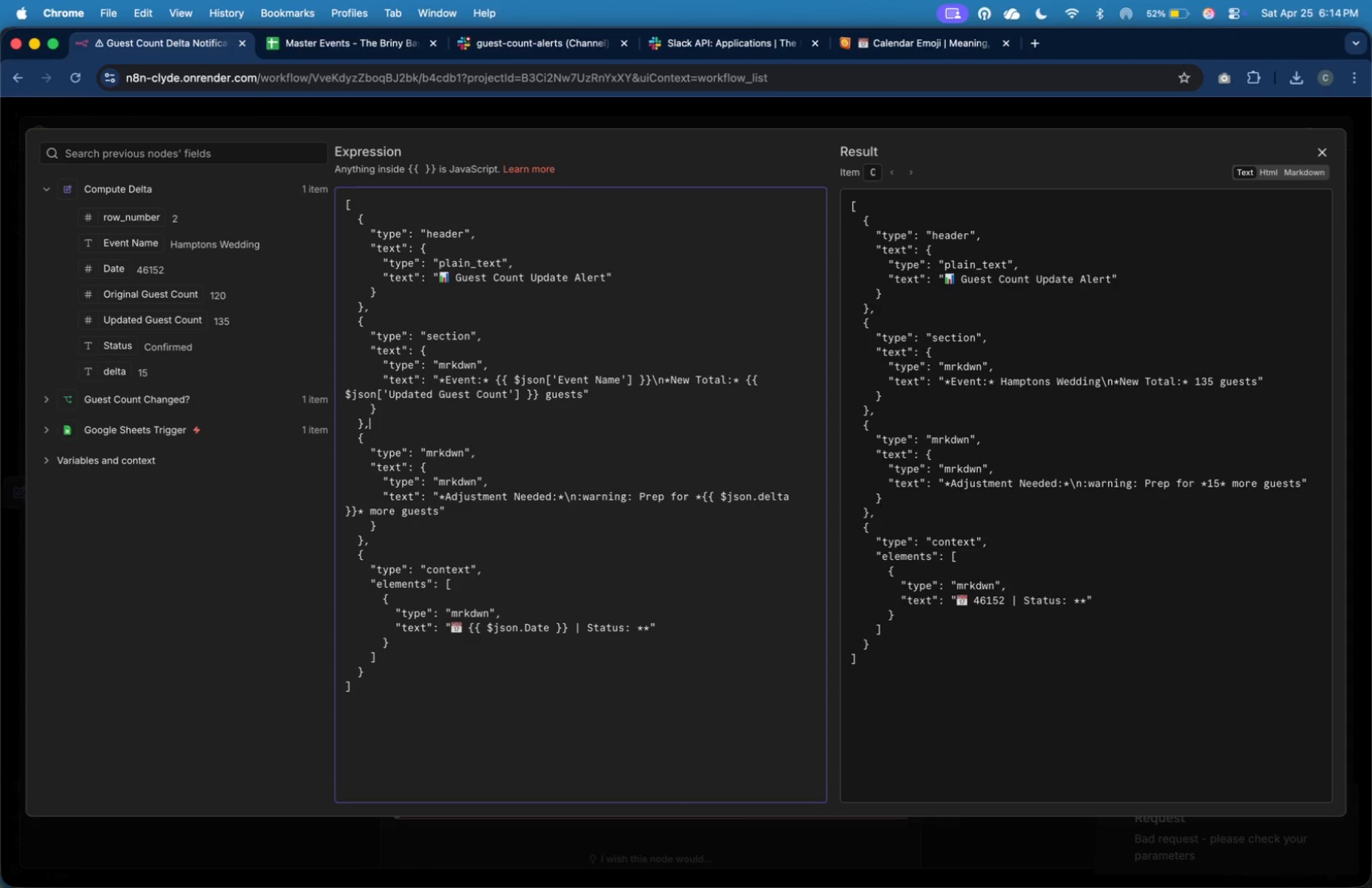 
key(ArrowUp)
 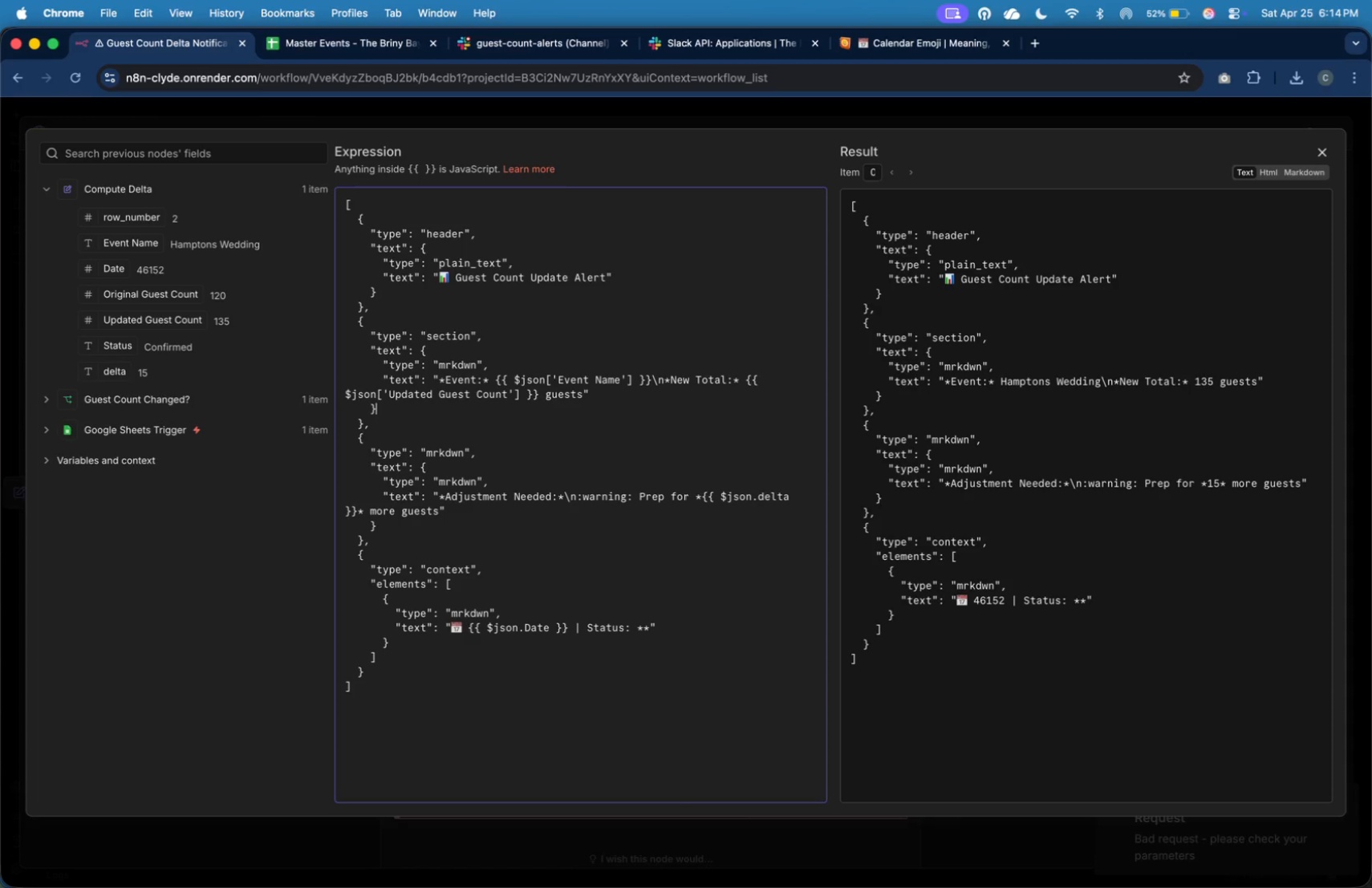 
key(ArrowUp)
 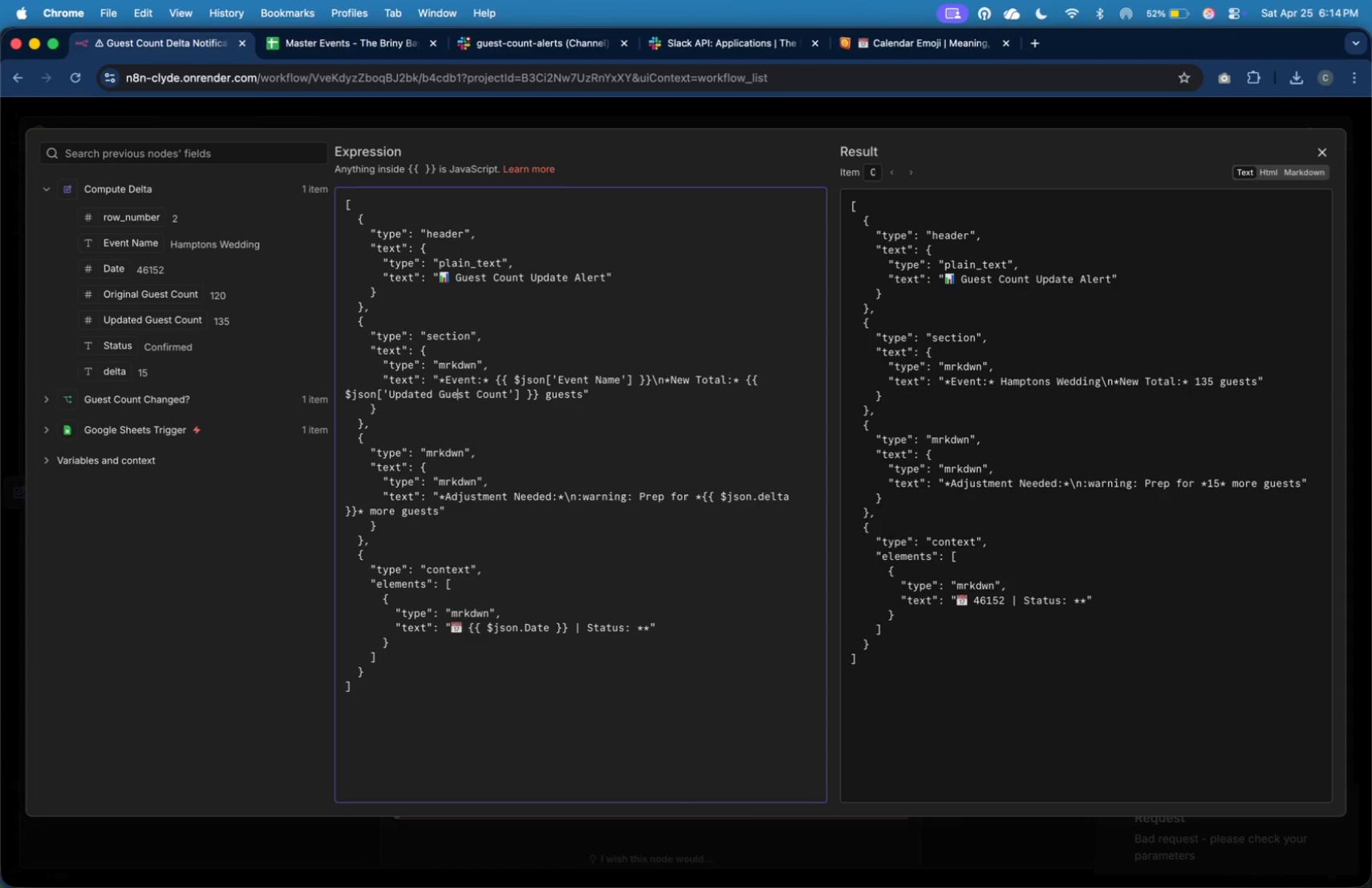 
key(ArrowUp)
 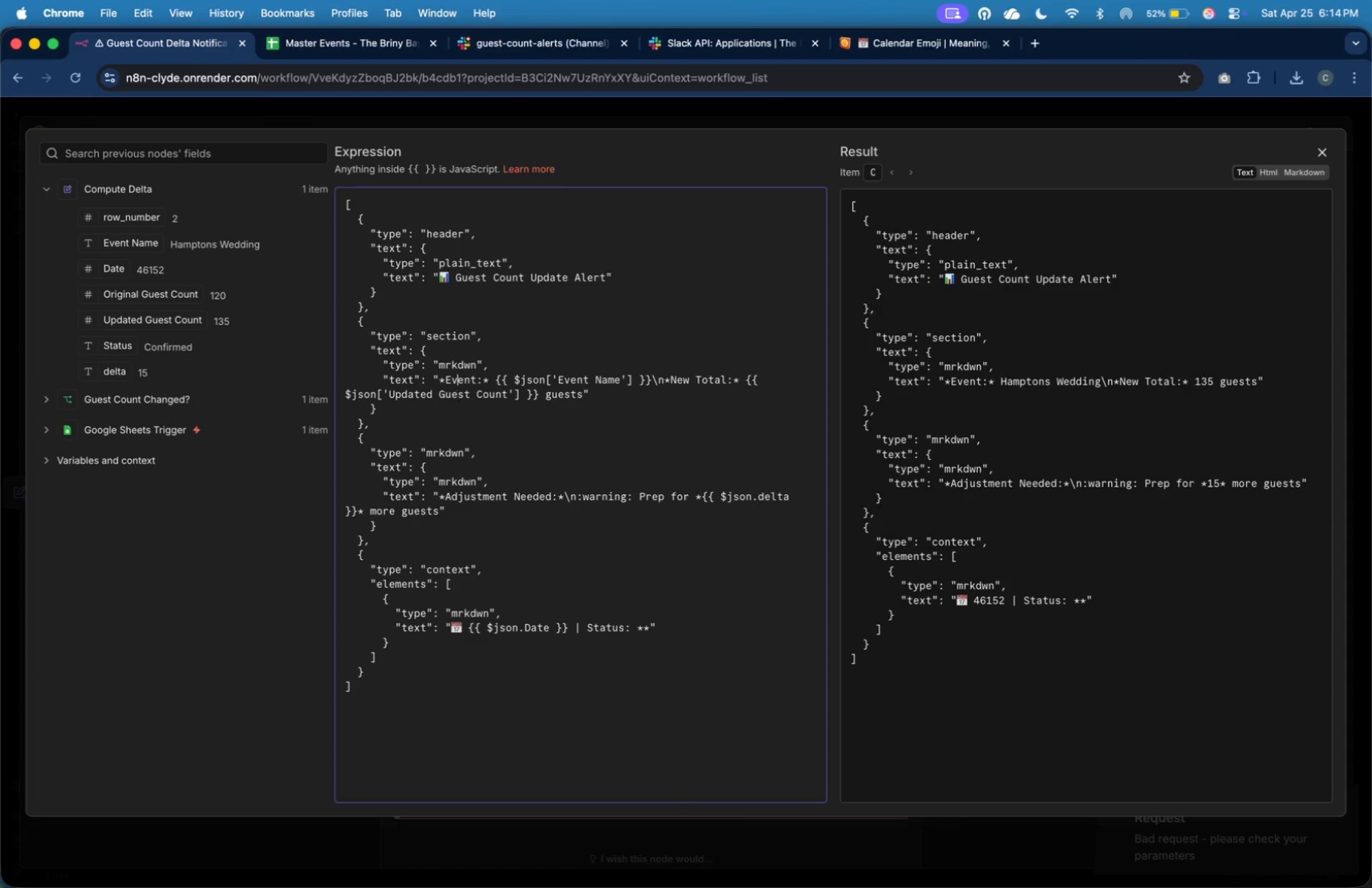 
key(ArrowUp)
 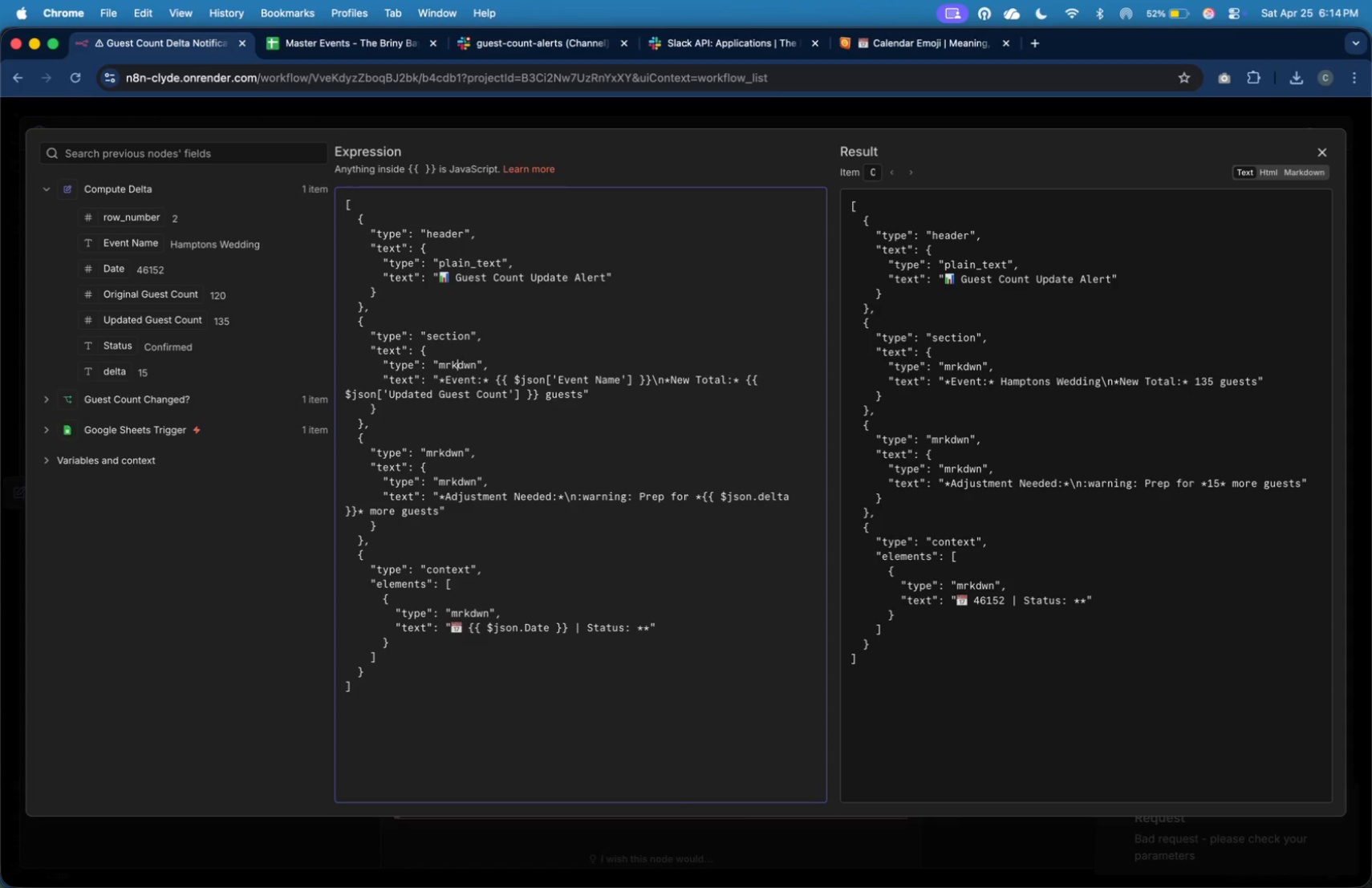 
key(ArrowUp)
 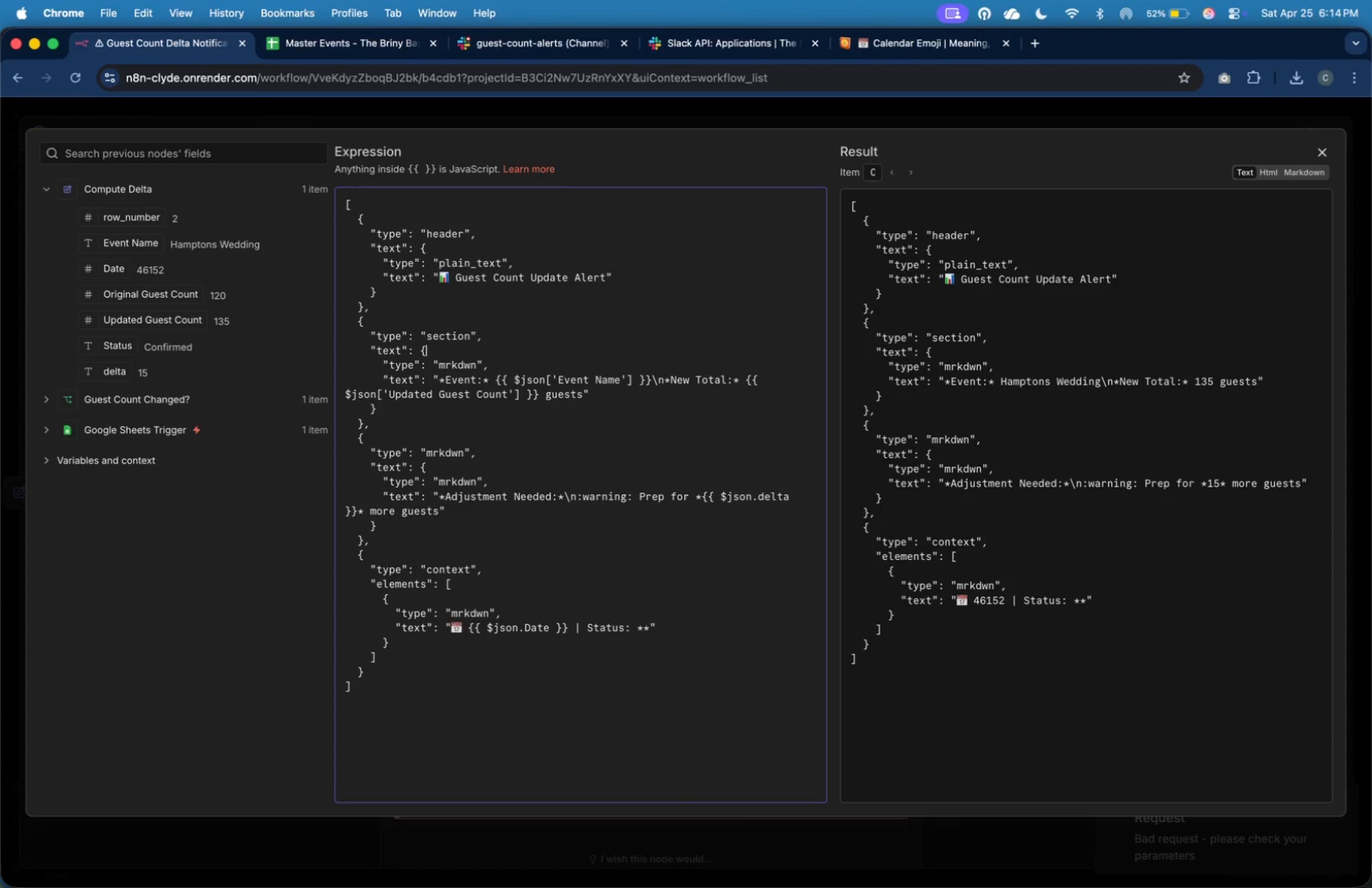 
key(ArrowUp)
 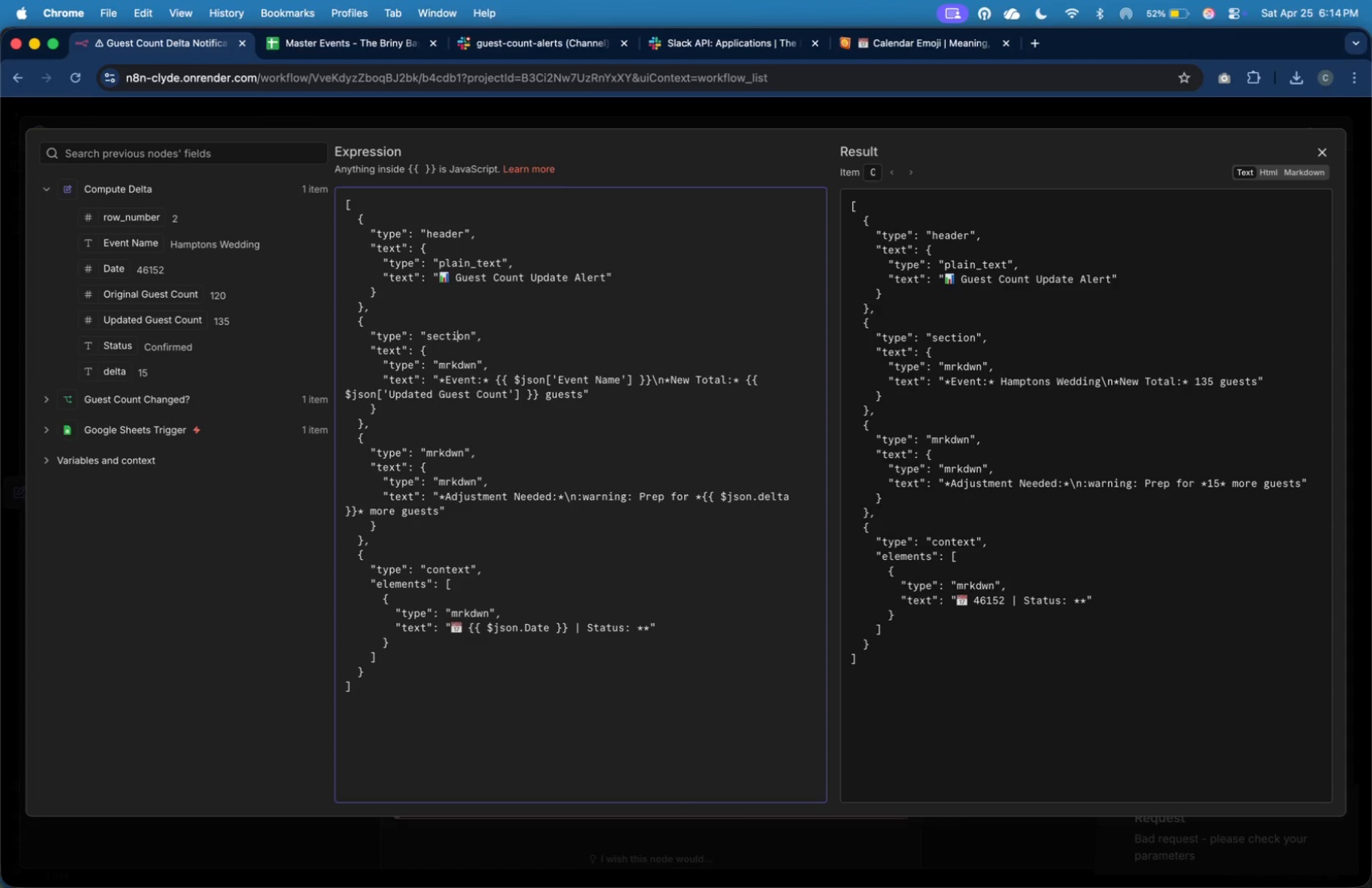 
key(ArrowUp)
 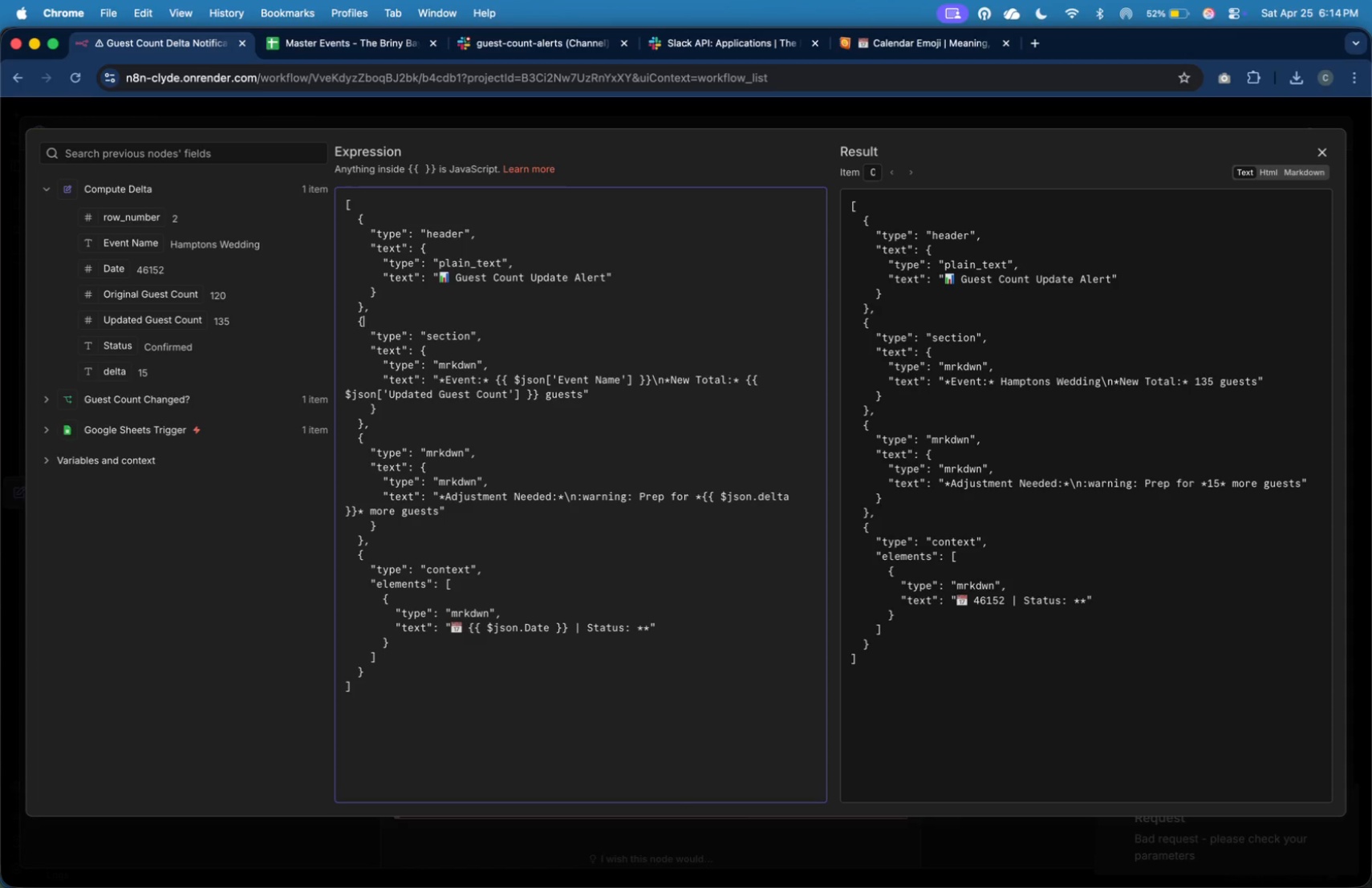 
key(ArrowUp)
 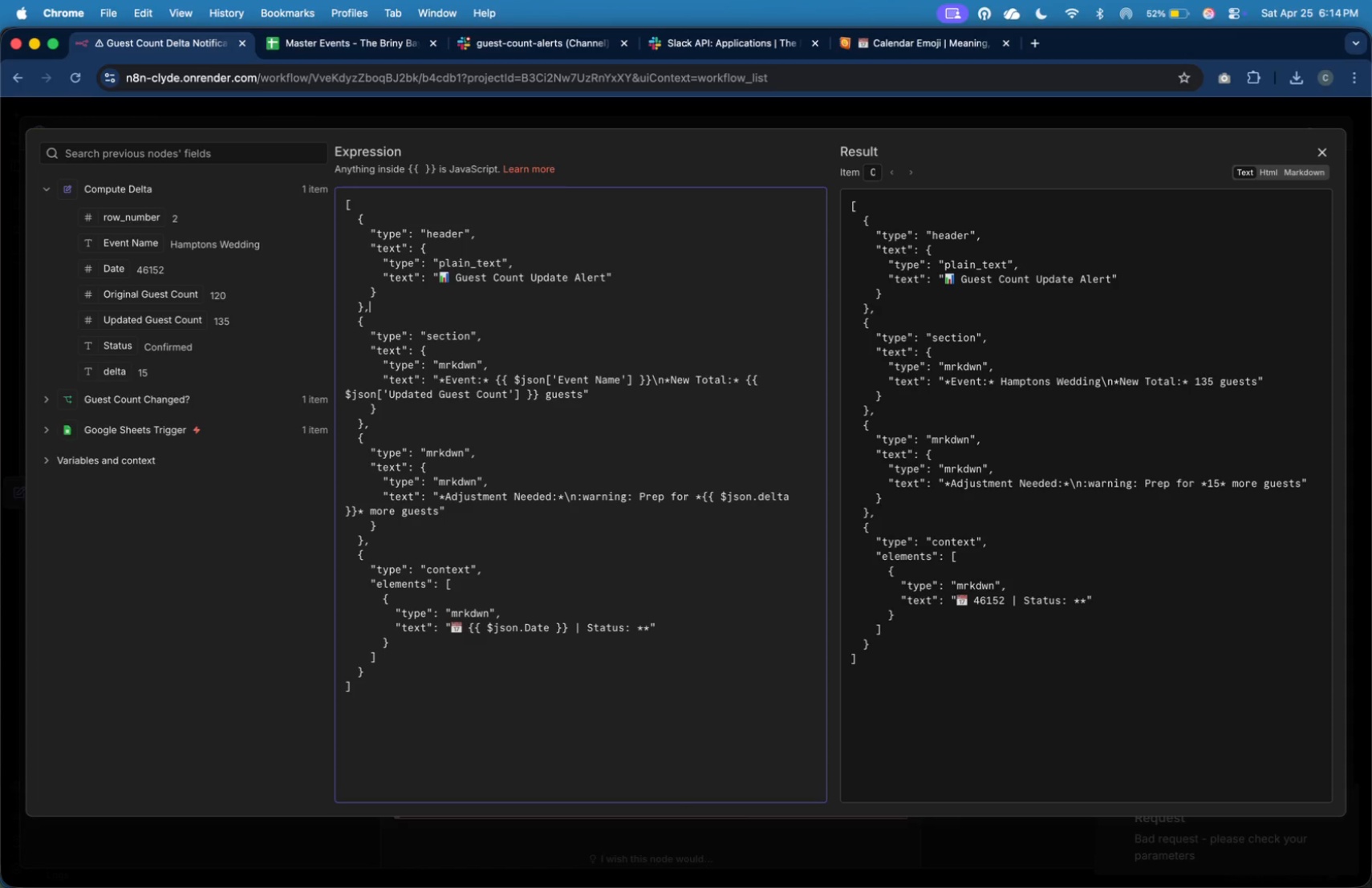 
key(ArrowUp)
 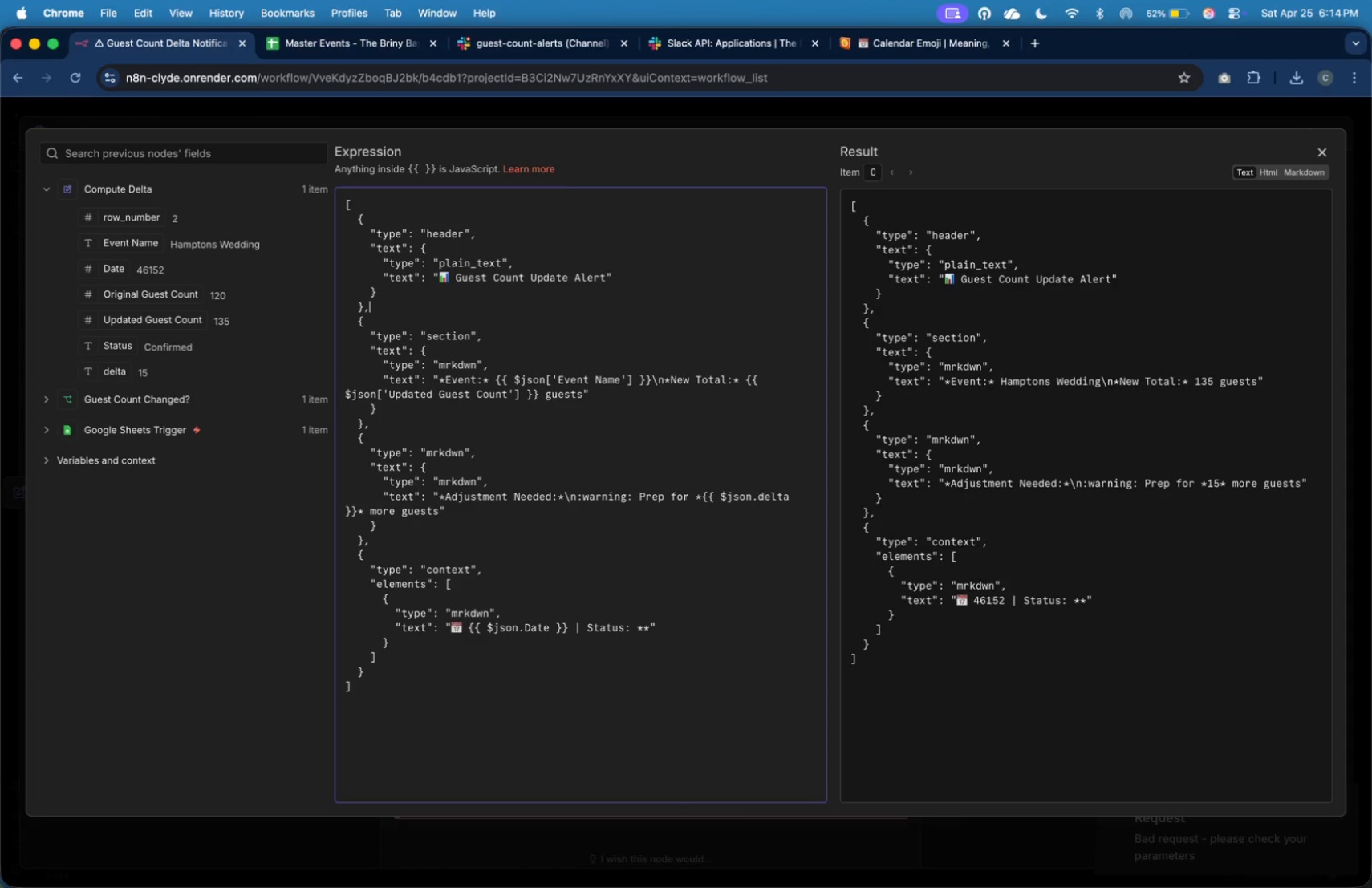 
key(ArrowUp)
 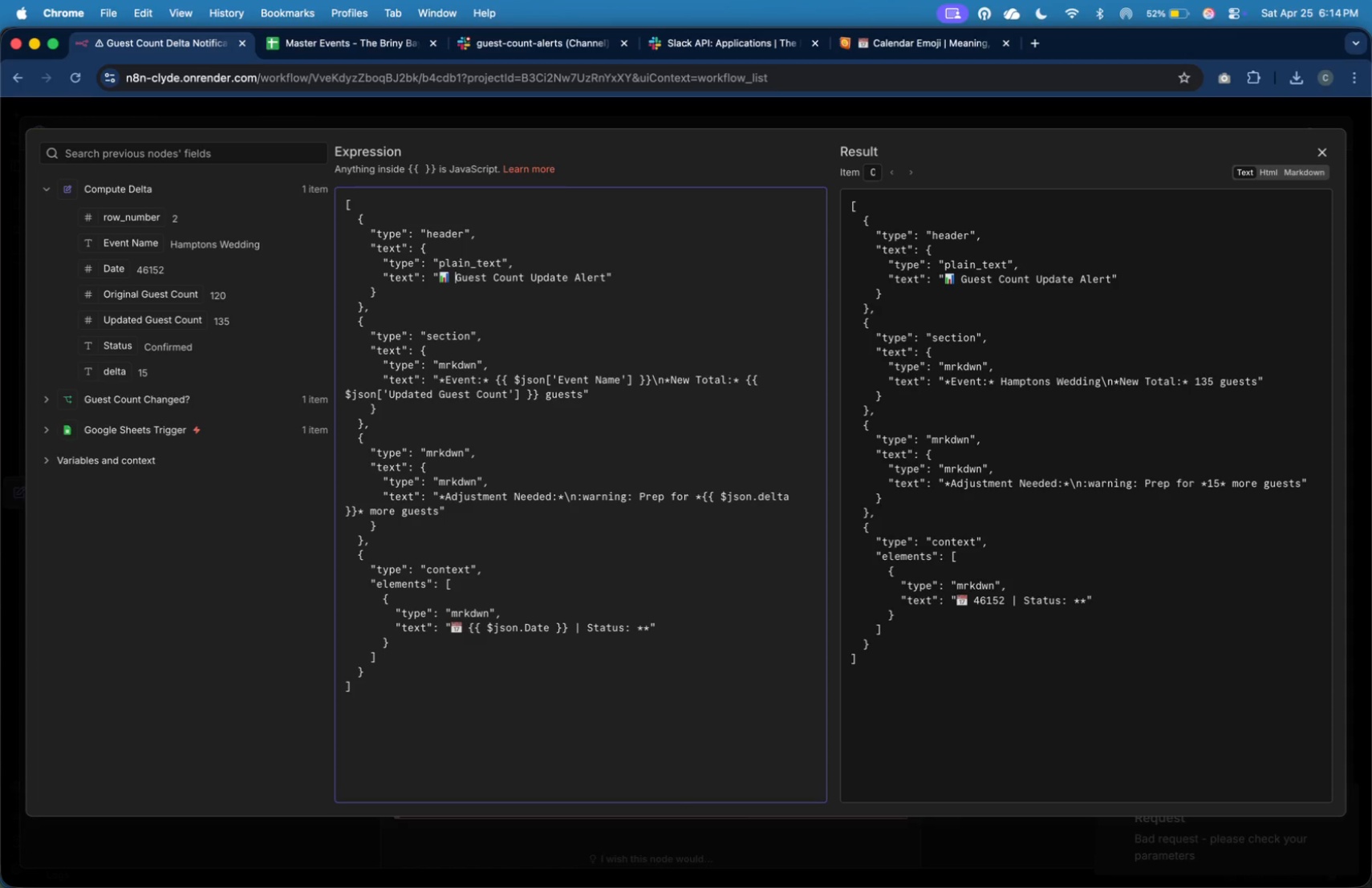 
key(ArrowUp)
 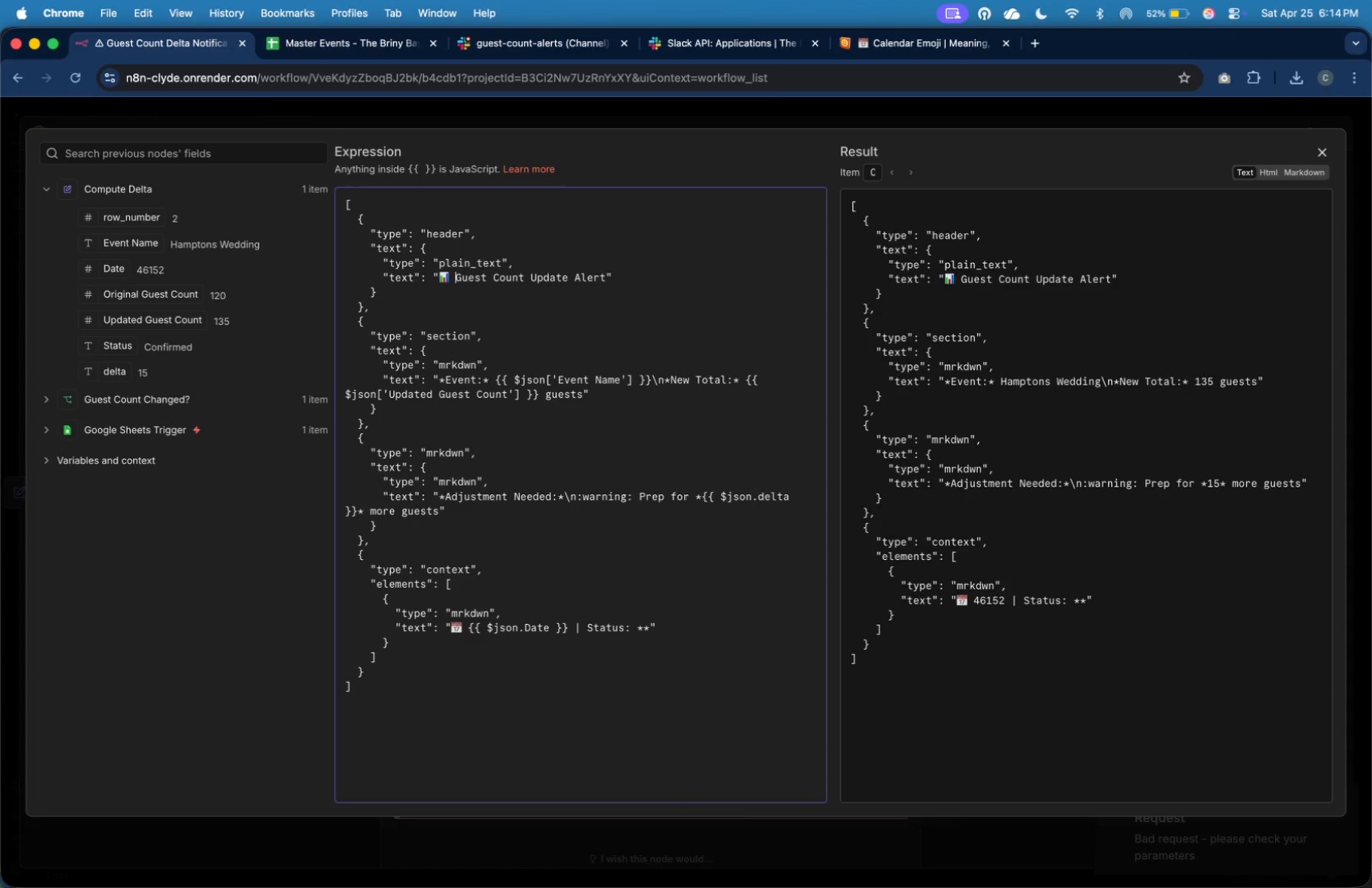 
key(ArrowUp)
 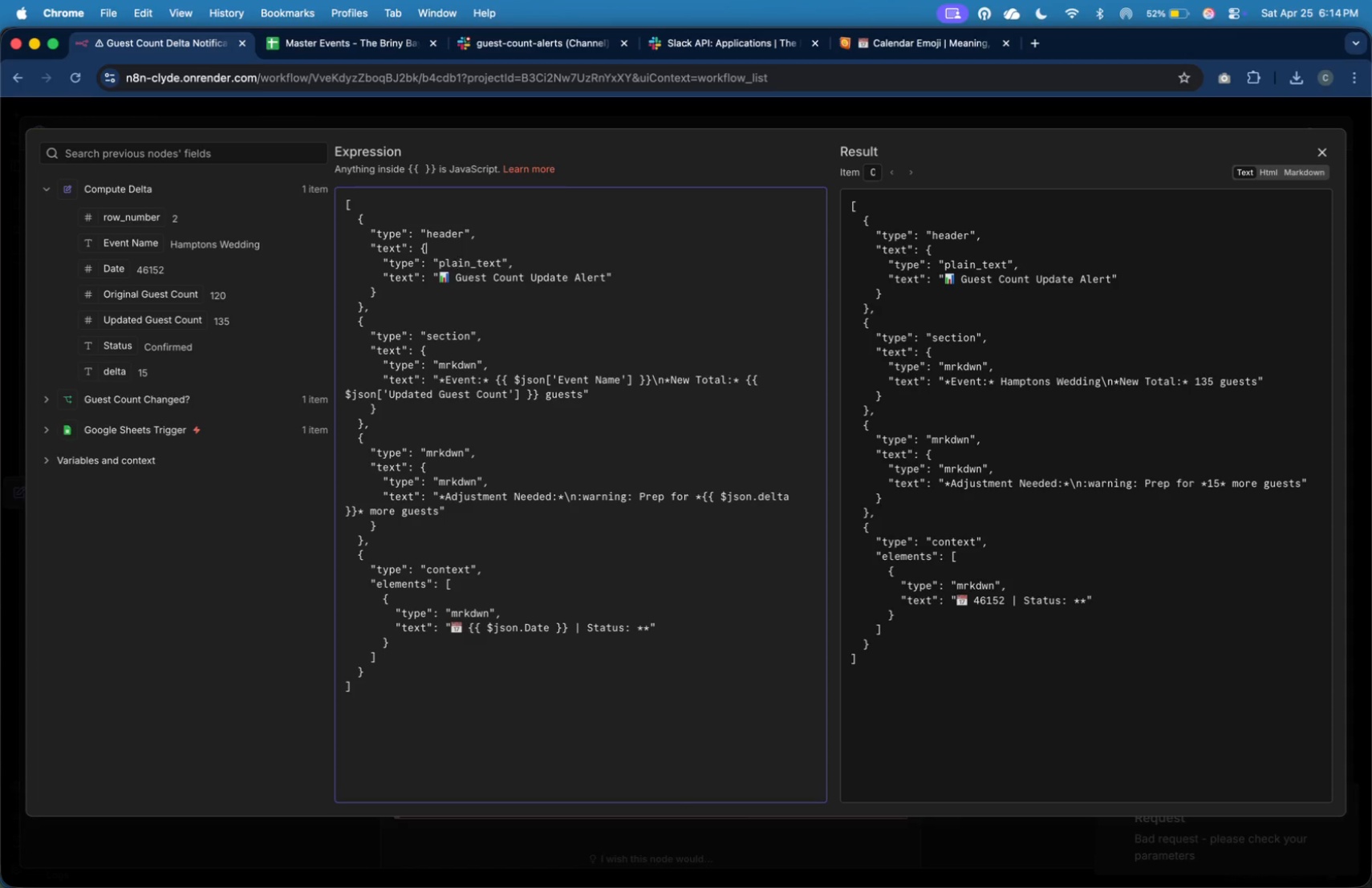 
key(ArrowUp)
 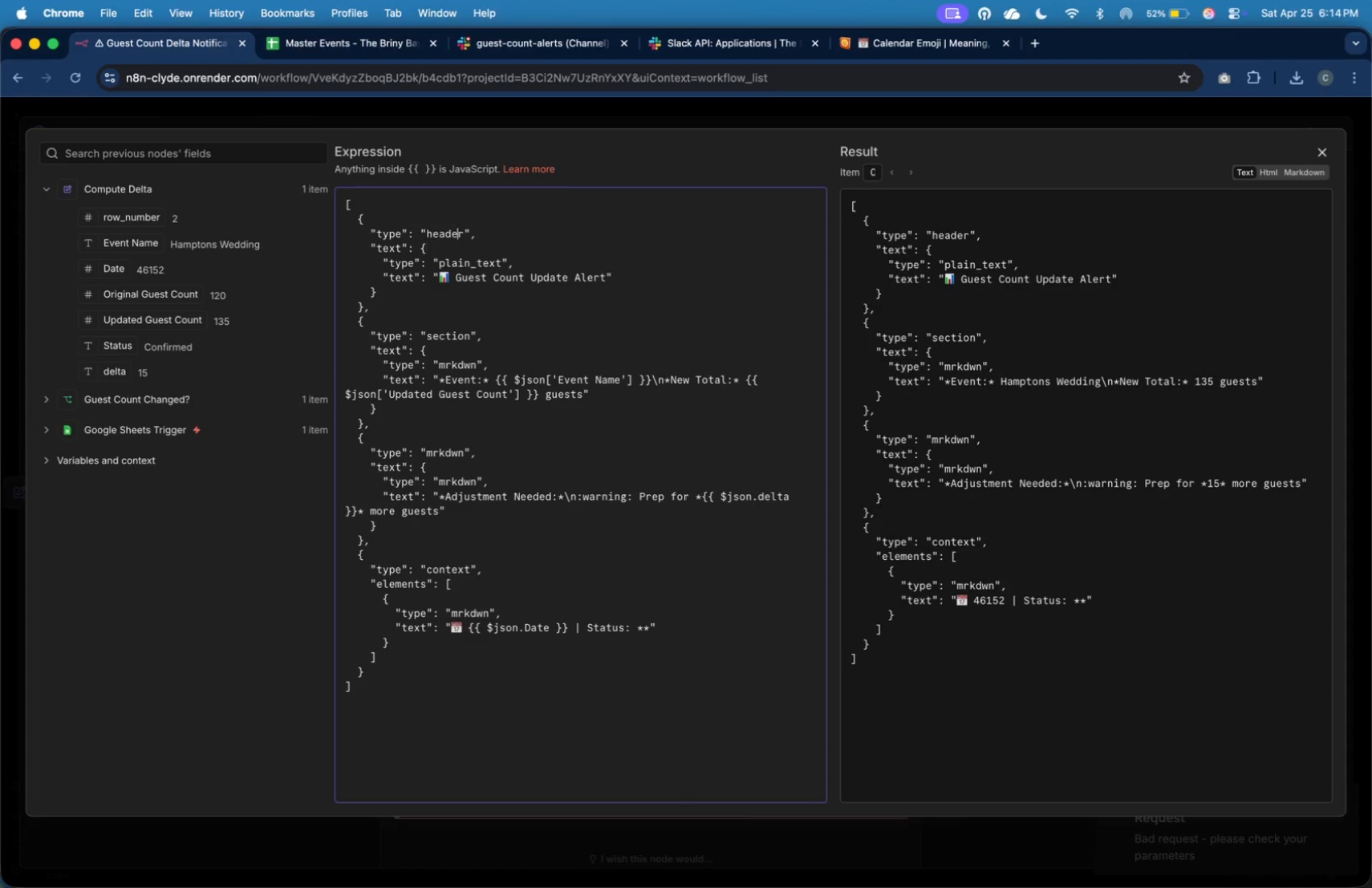 
key(ArrowUp)
 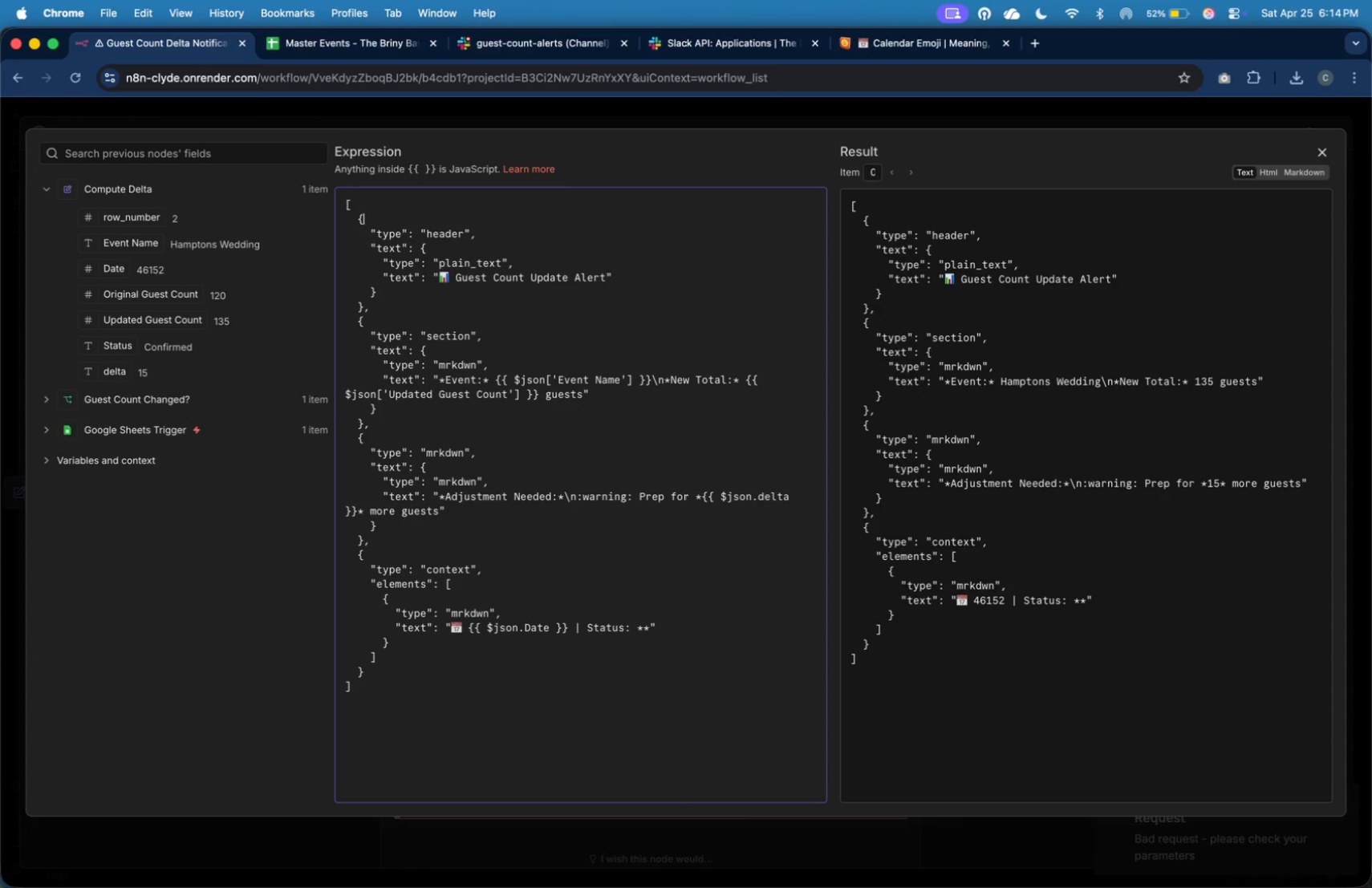 
key(ArrowUp)
 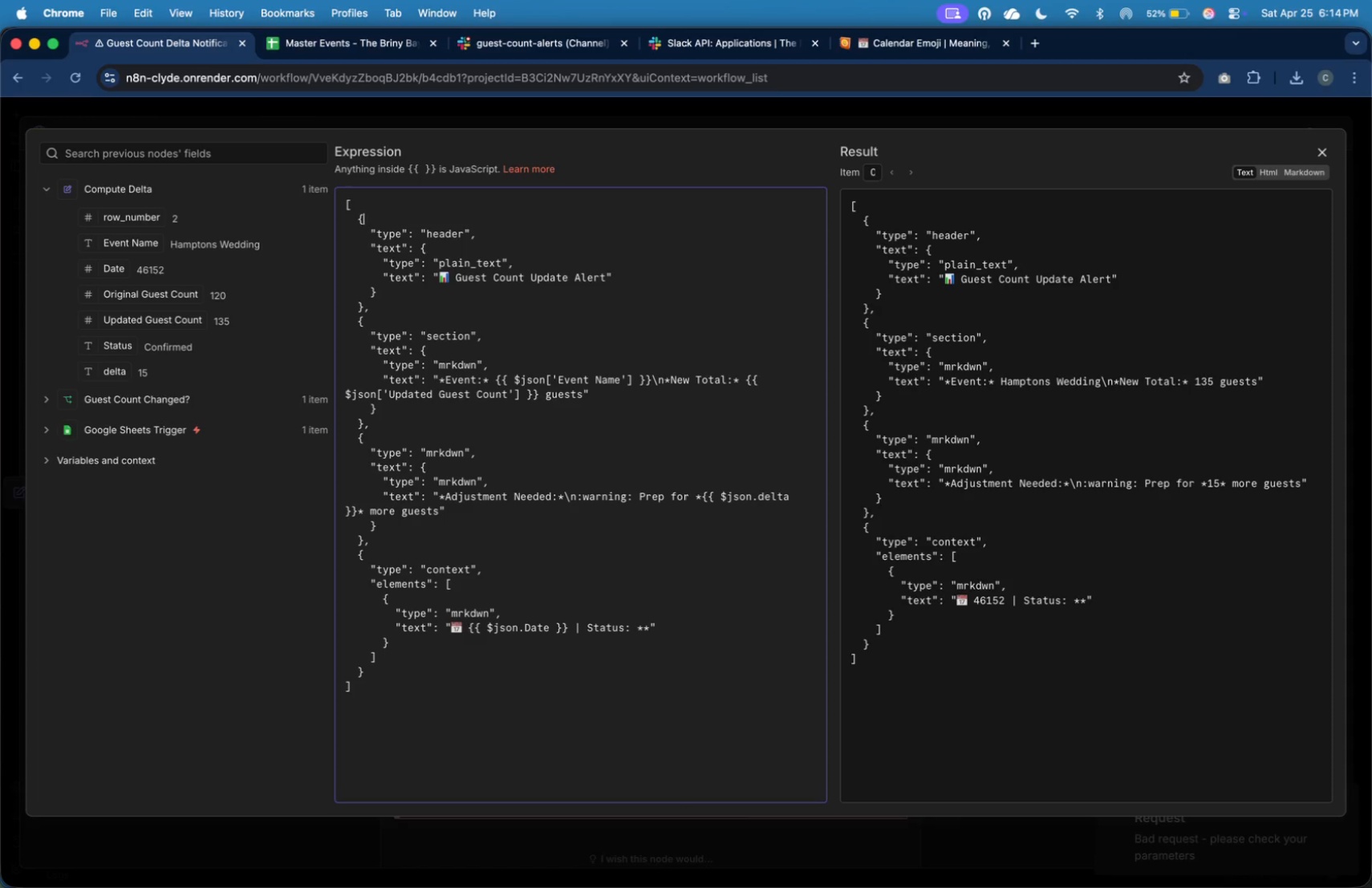 
key(ArrowUp)
 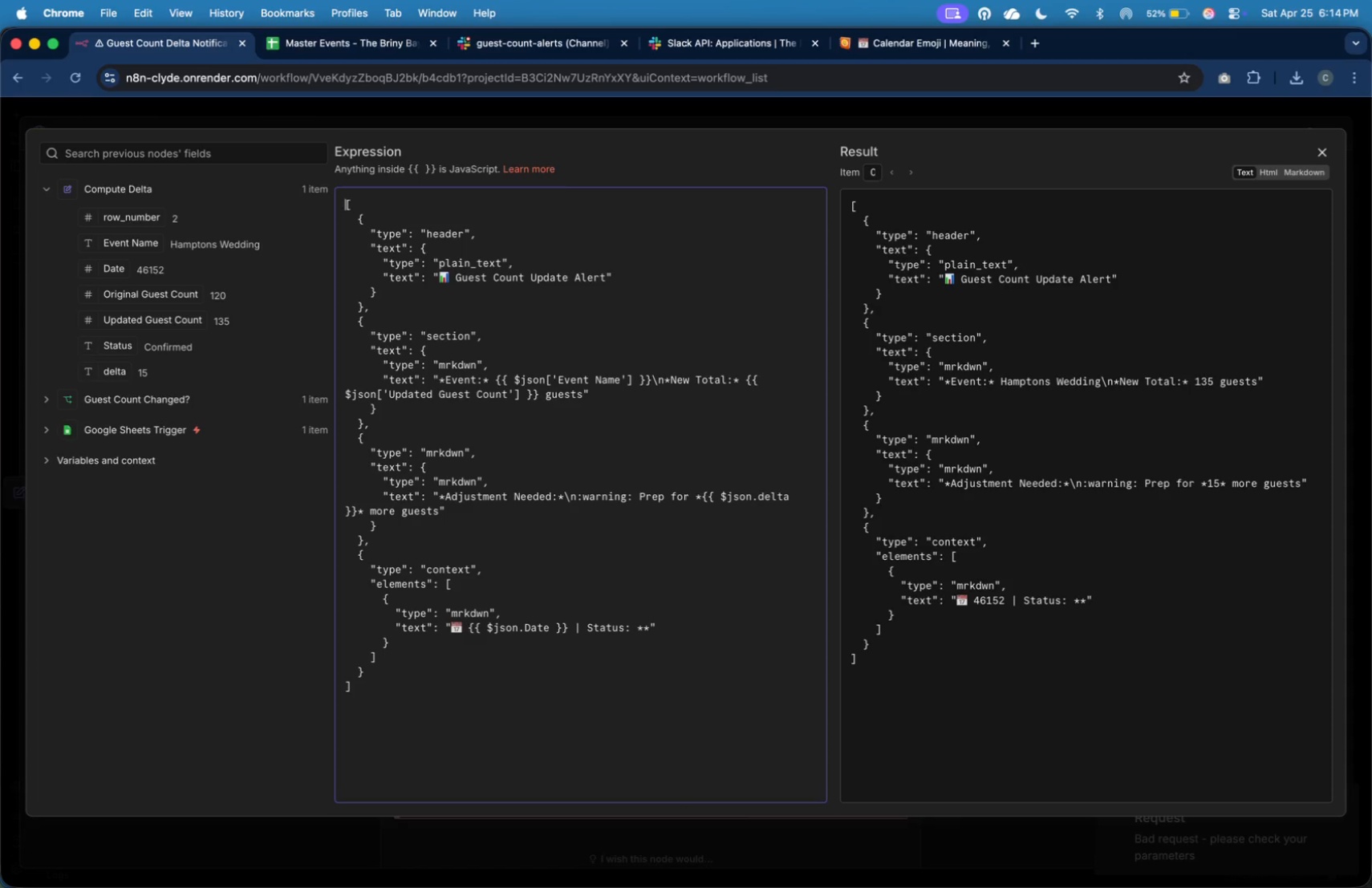 
key(ArrowUp)
 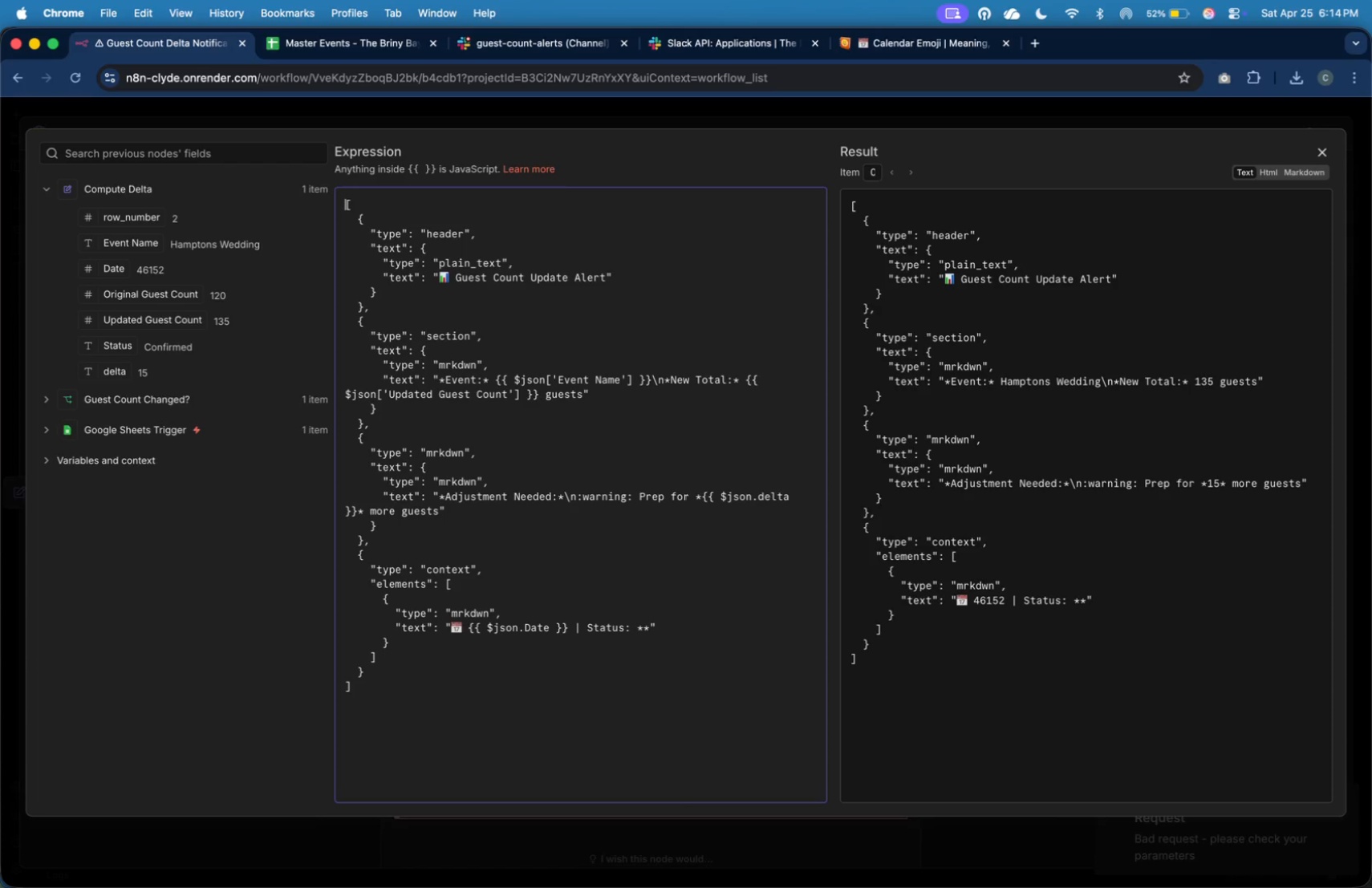 
wait(9.1)
 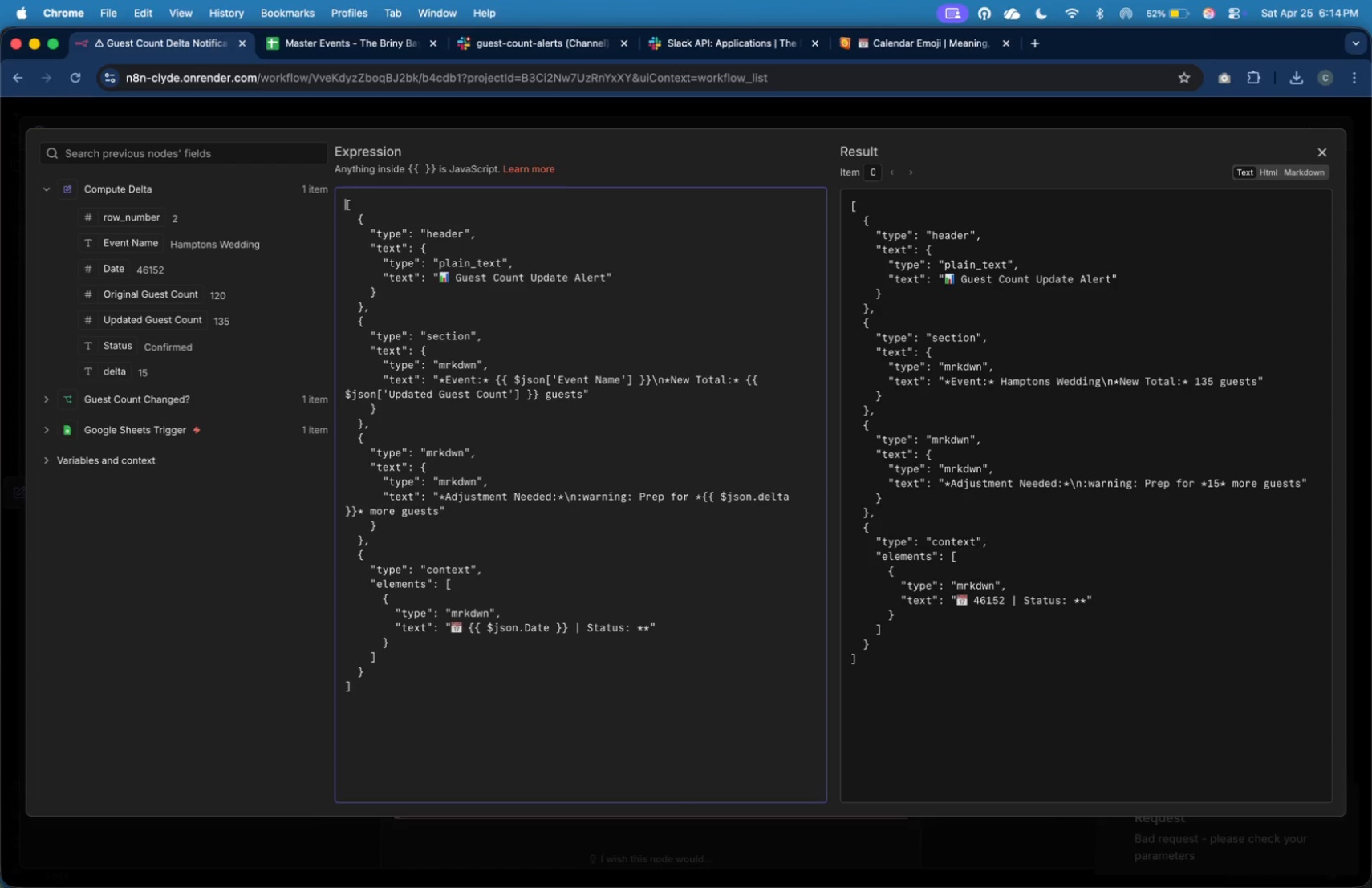 
key(Enter)
 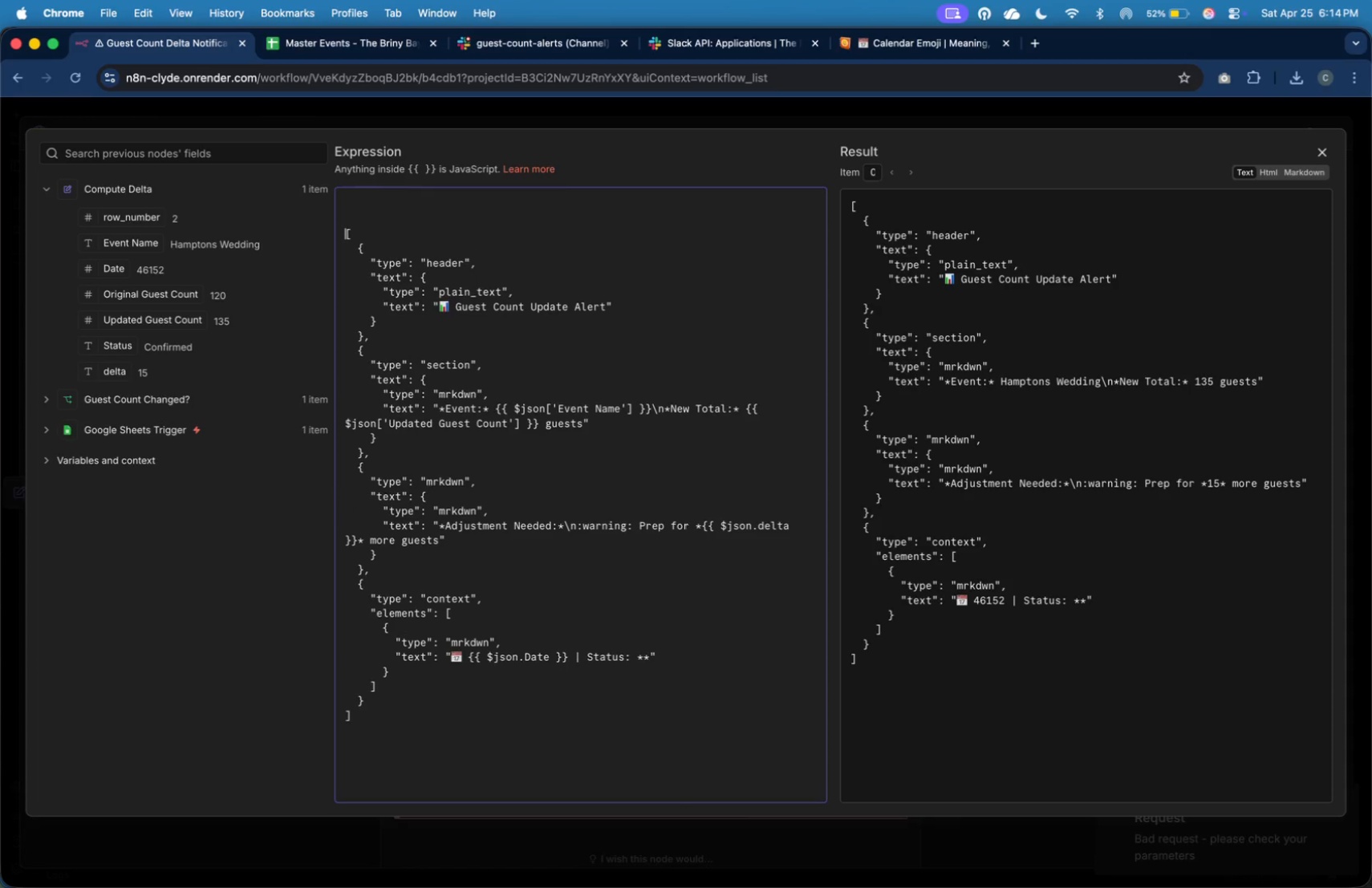 
key(Enter)
 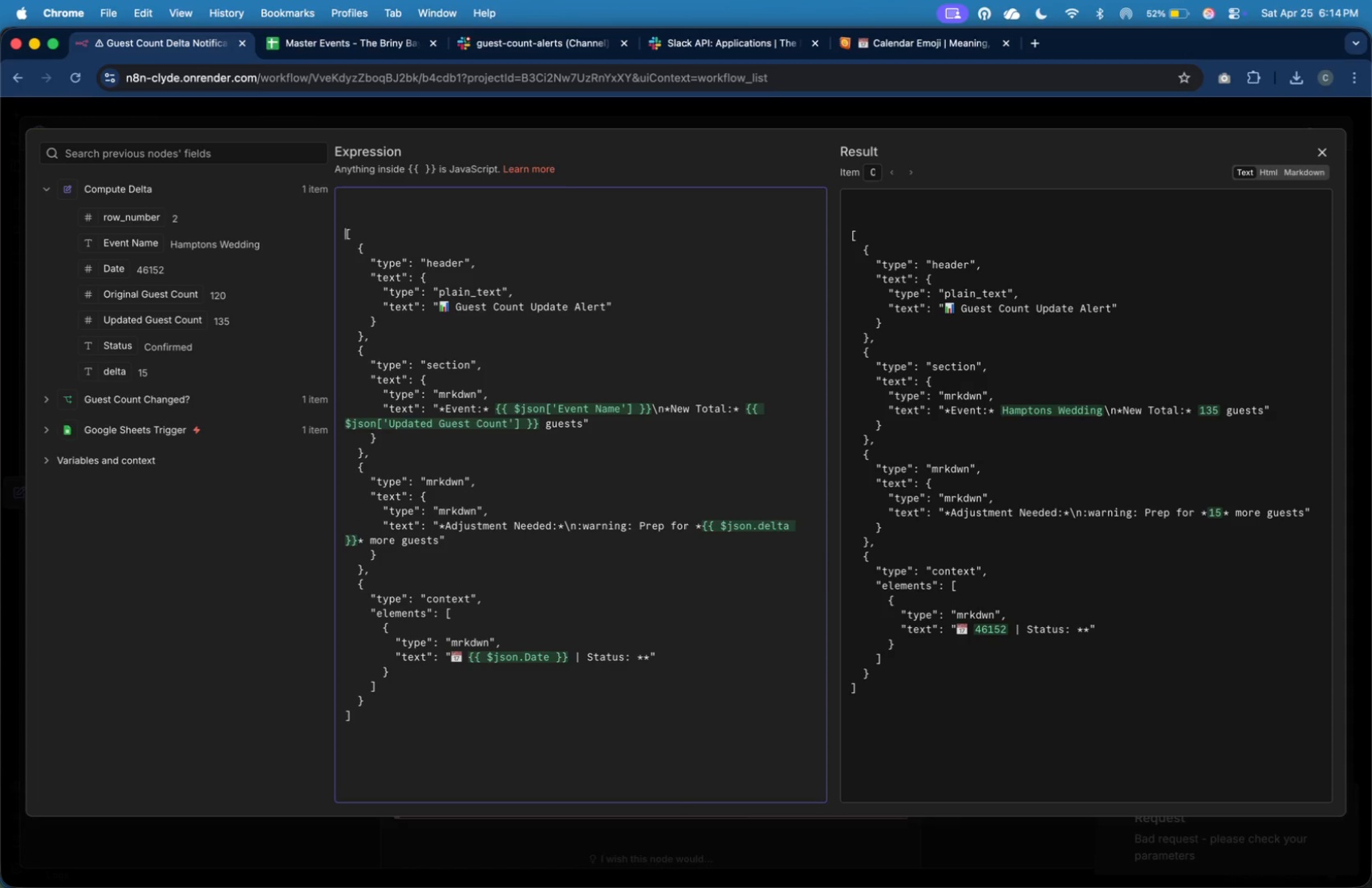 
key(ArrowUp)
 